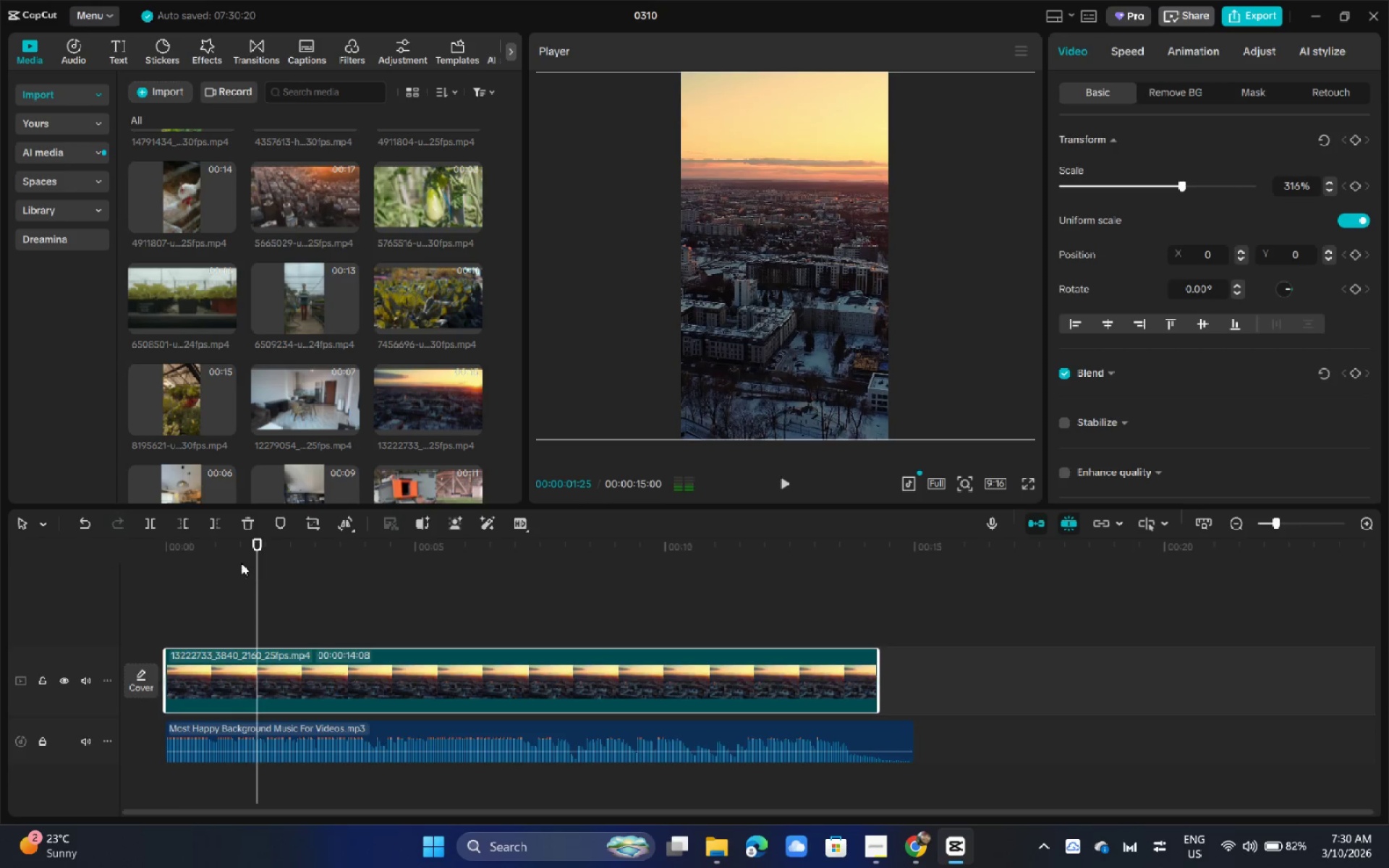 
left_click_drag(start_coordinate=[223, 551], to_coordinate=[129, 552])
 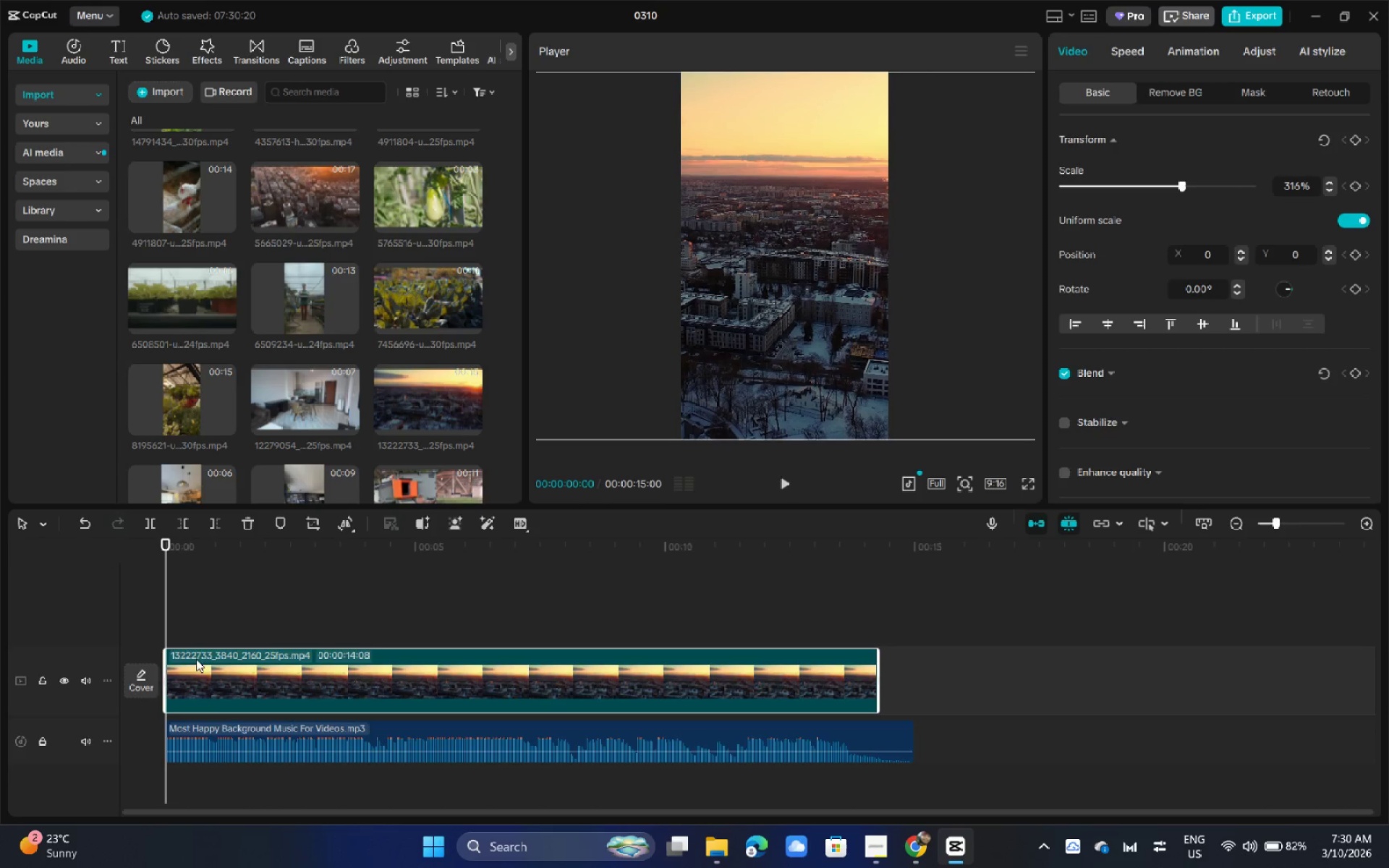 
left_click([226, 738])
 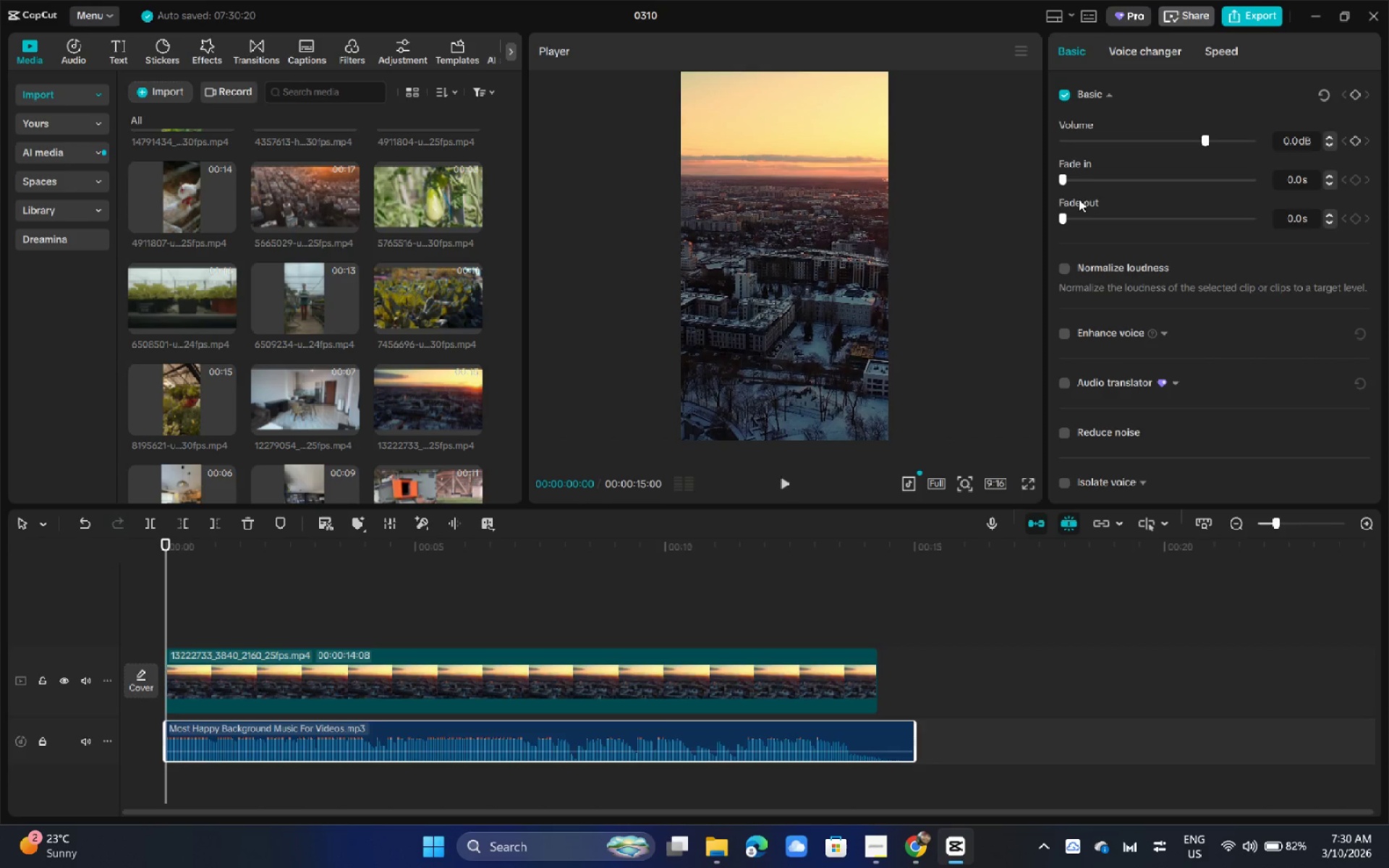 
left_click_drag(start_coordinate=[1076, 178], to_coordinate=[1084, 179])
 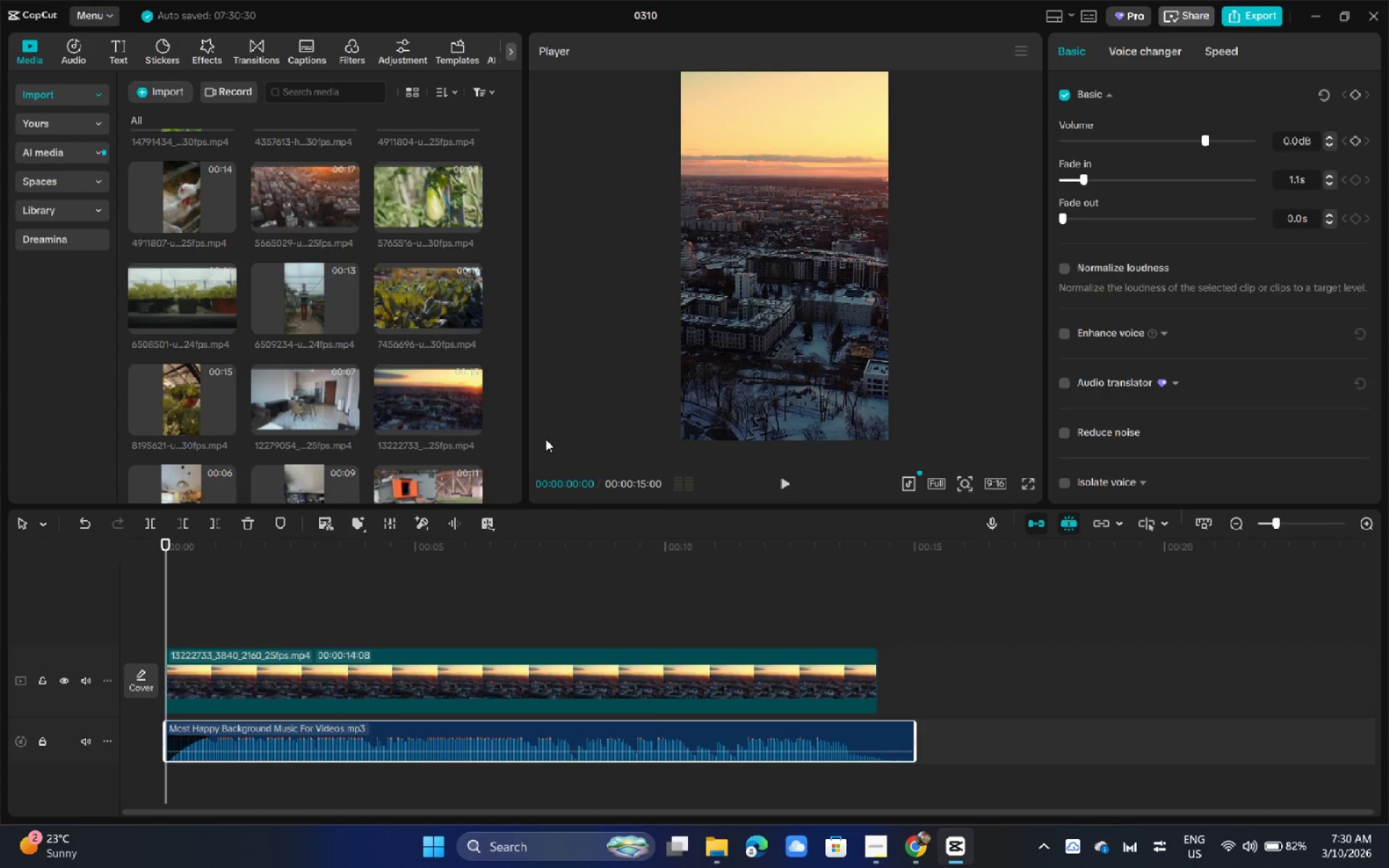 
key(Space)
 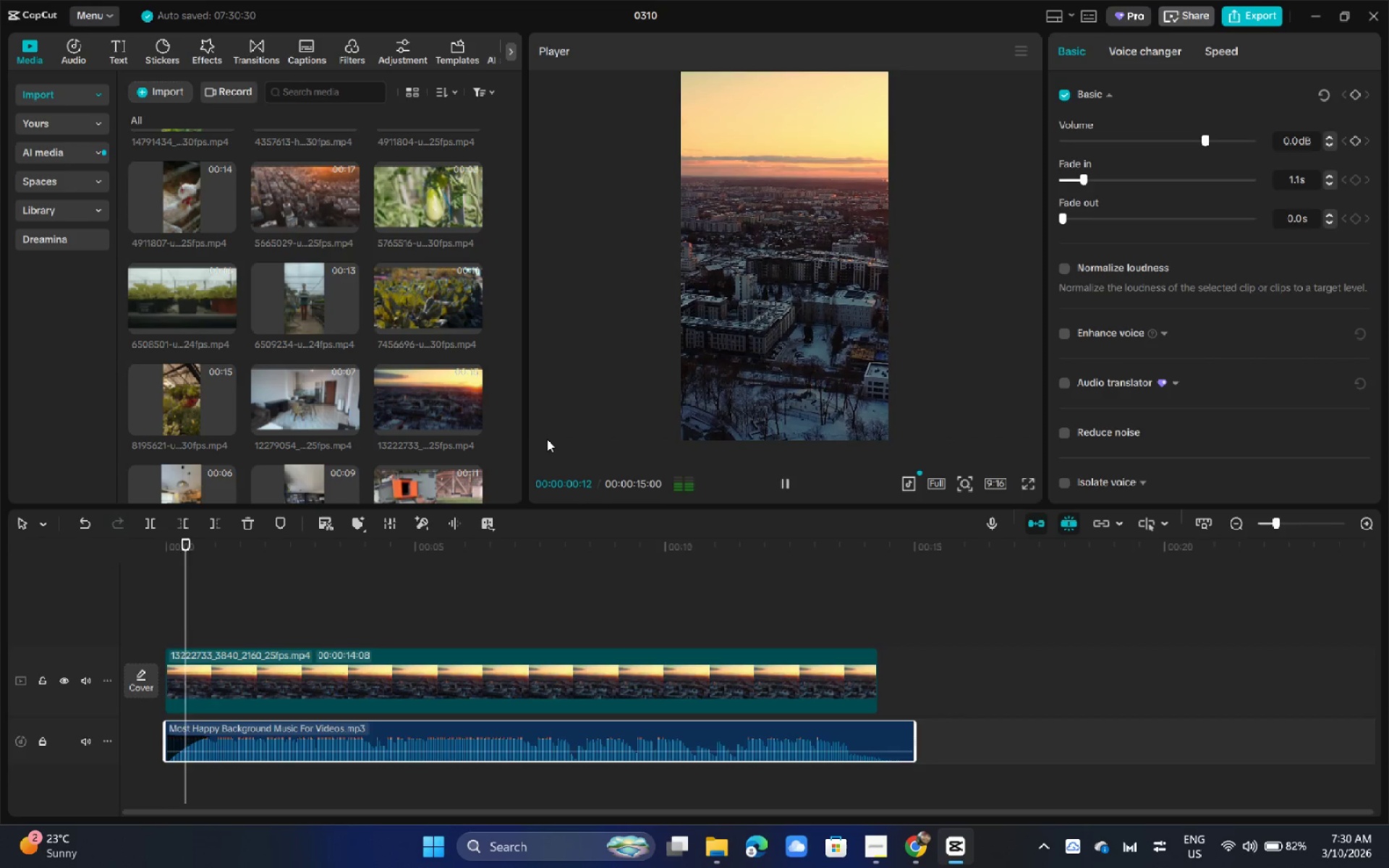 
key(Space)
 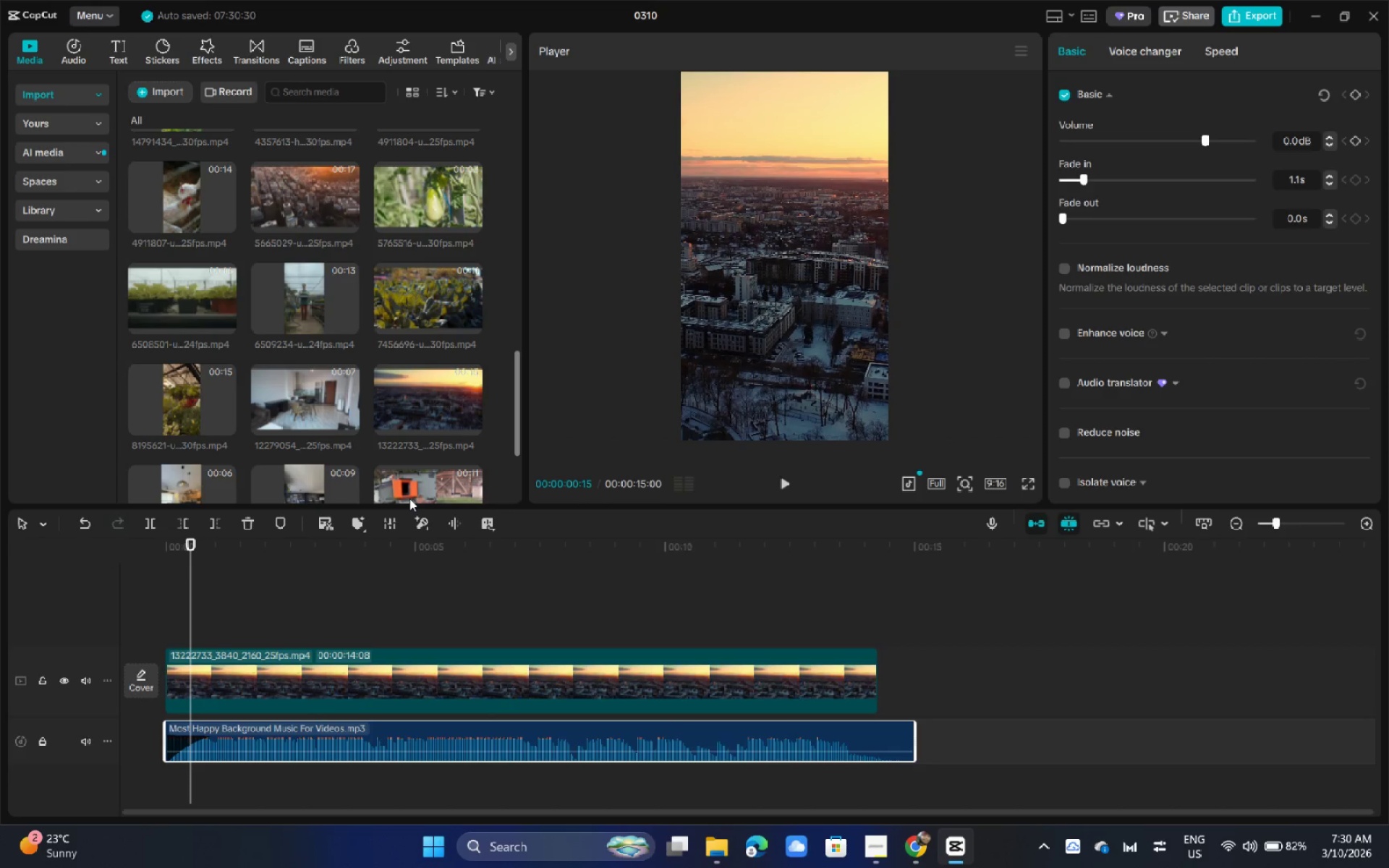 
key(Space)
 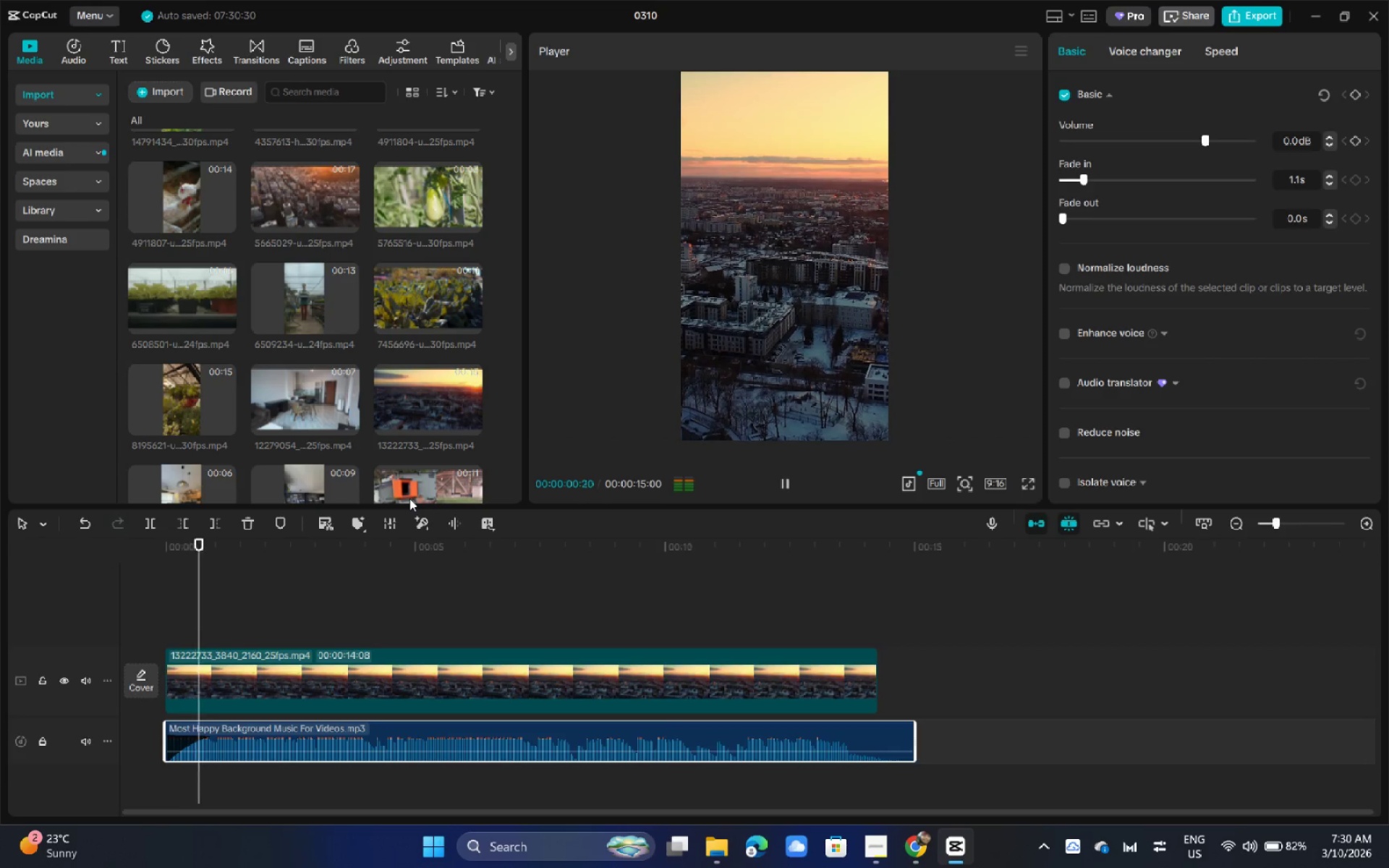 
key(Space)
 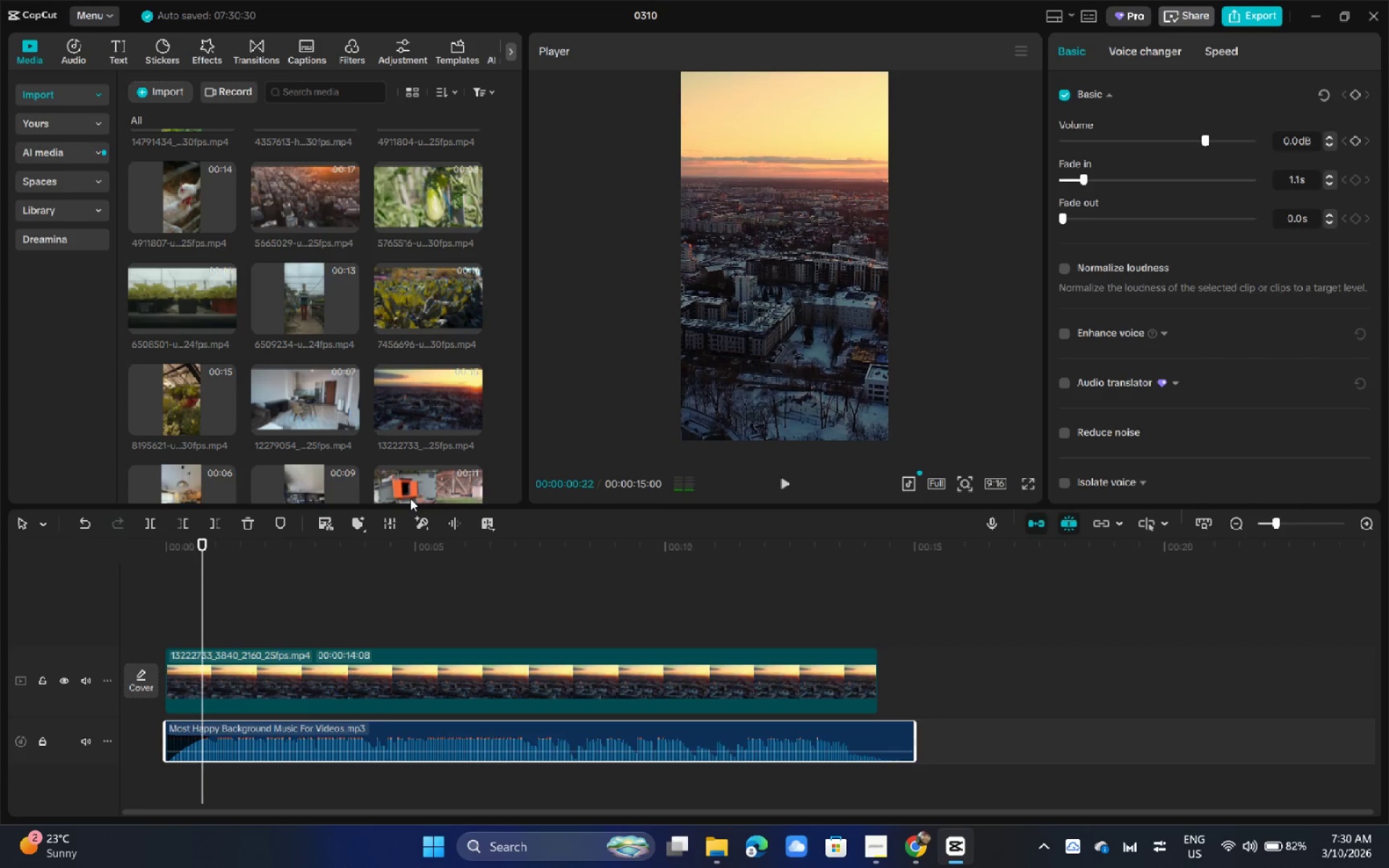 
key(Control+B)
 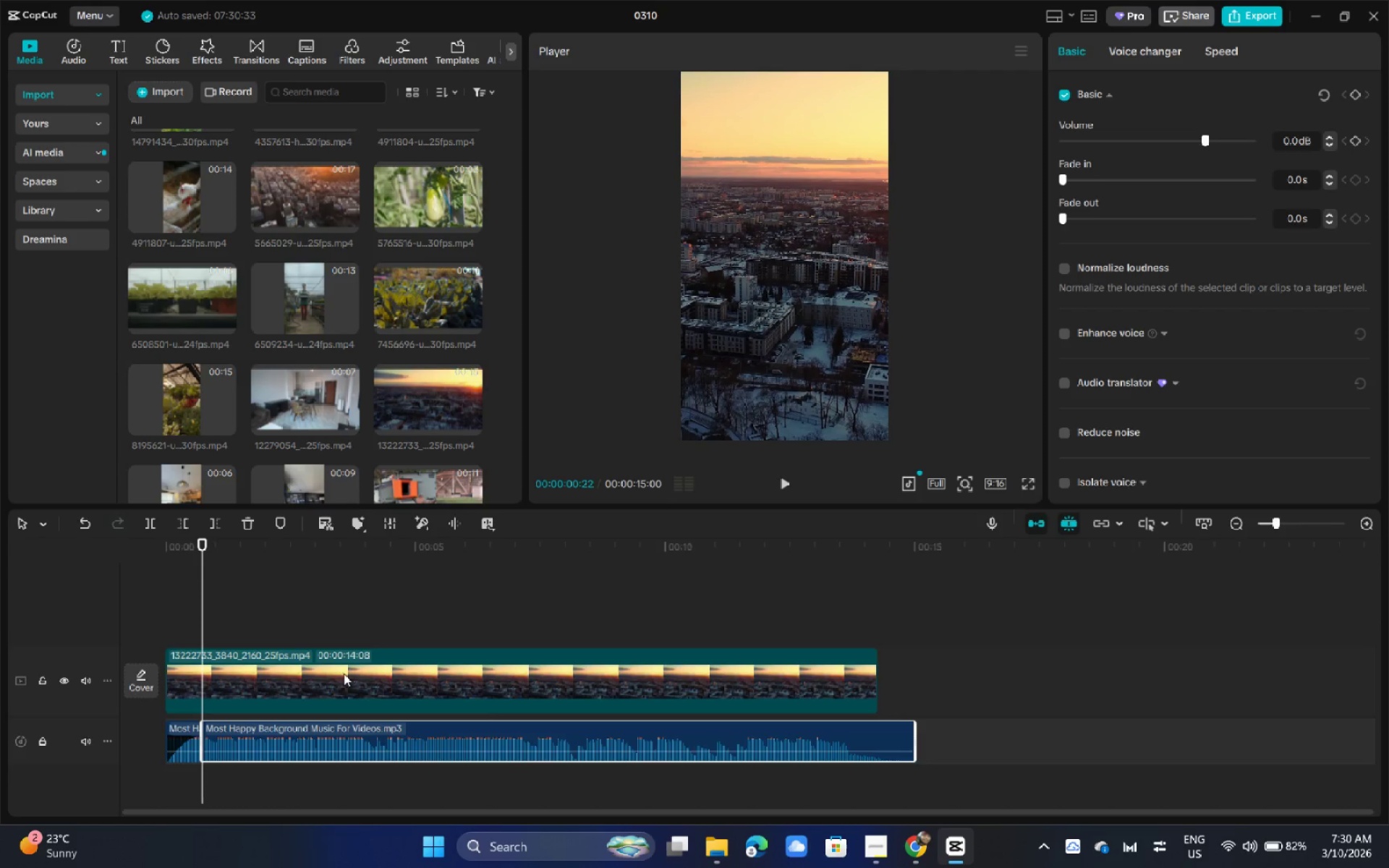 
key(Control+Z)
 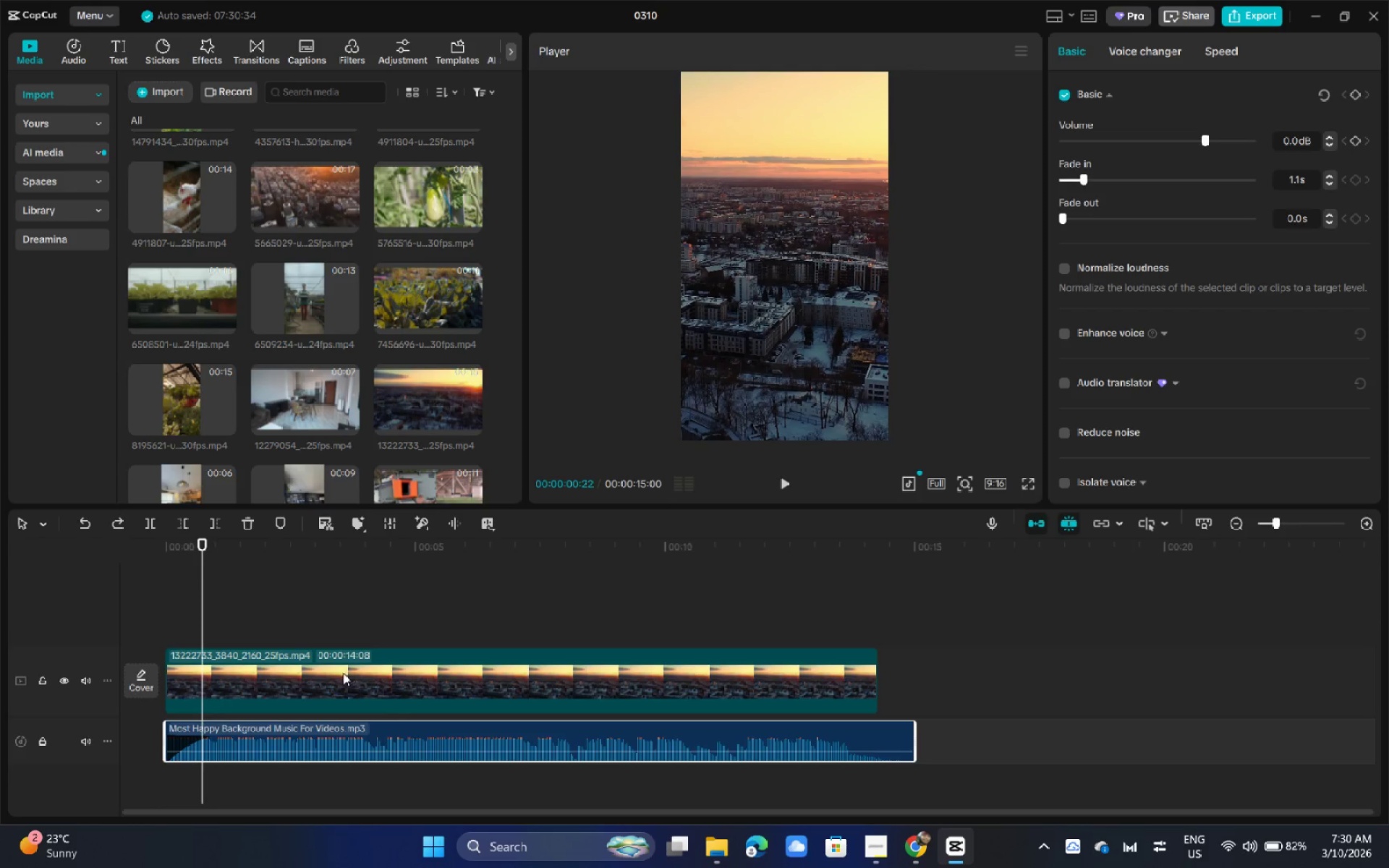 
left_click([331, 661])
 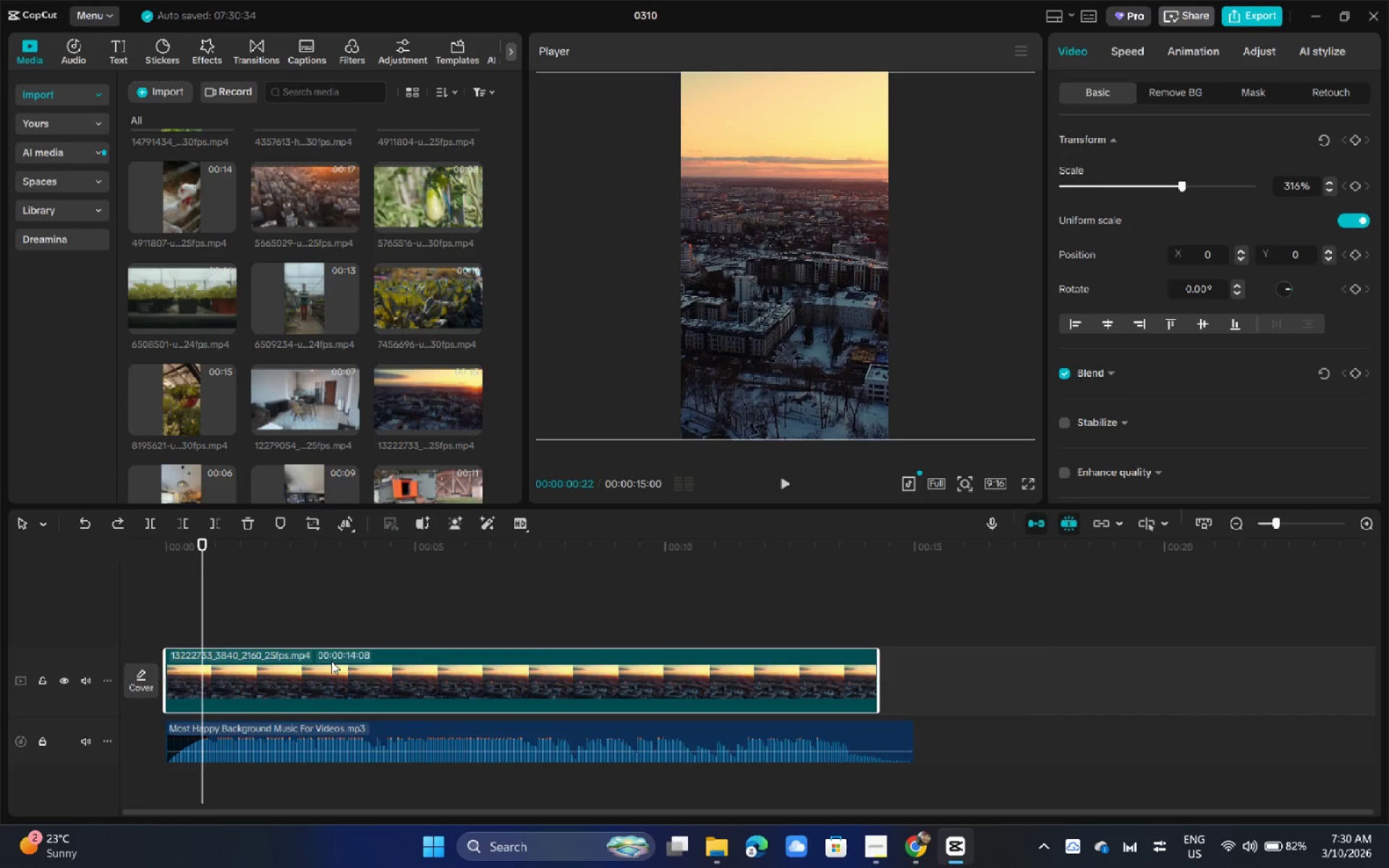 
key(Control+V)
 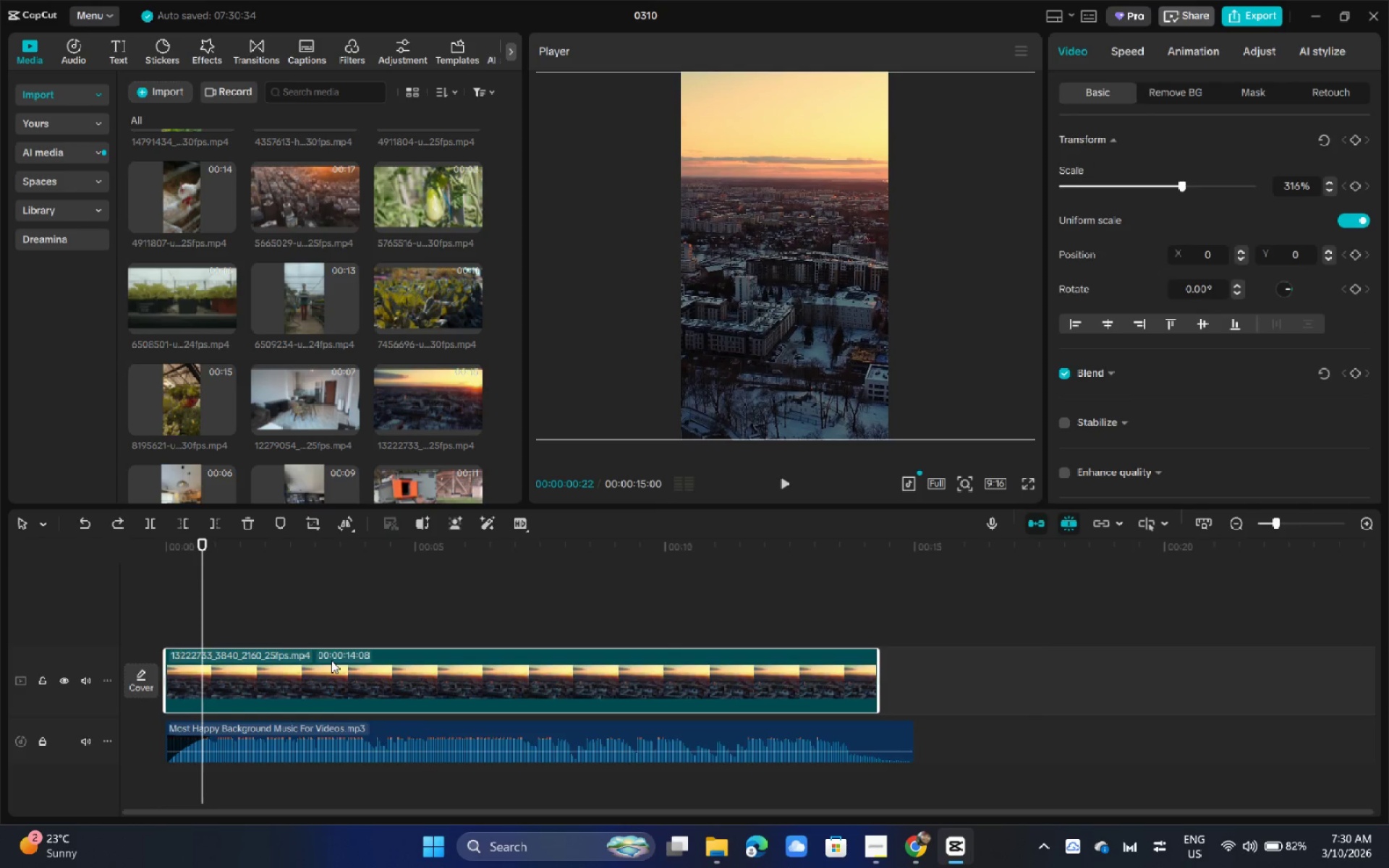 
key(Control+B)
 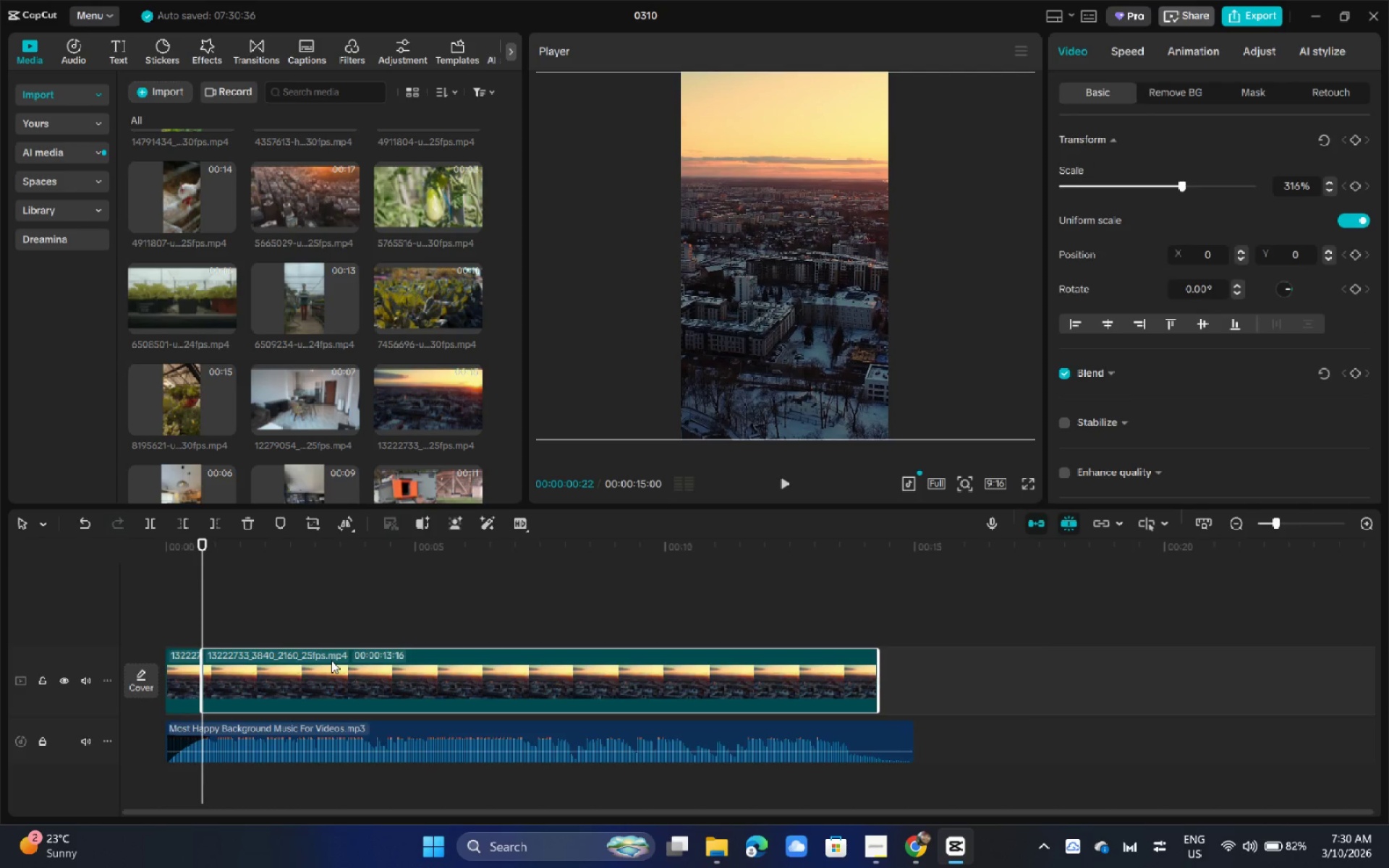 
left_click([331, 660])
 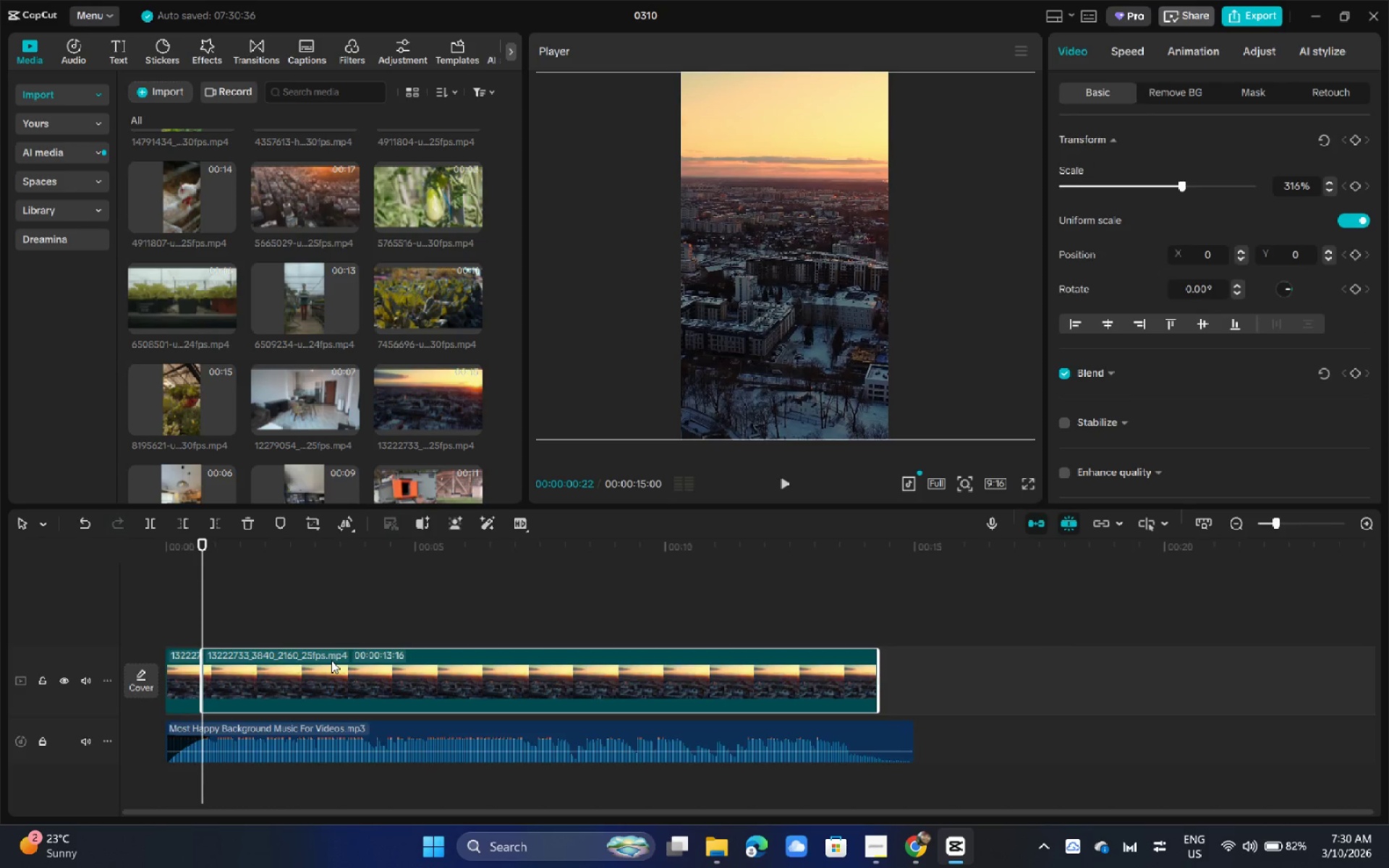 
key(Backspace)
 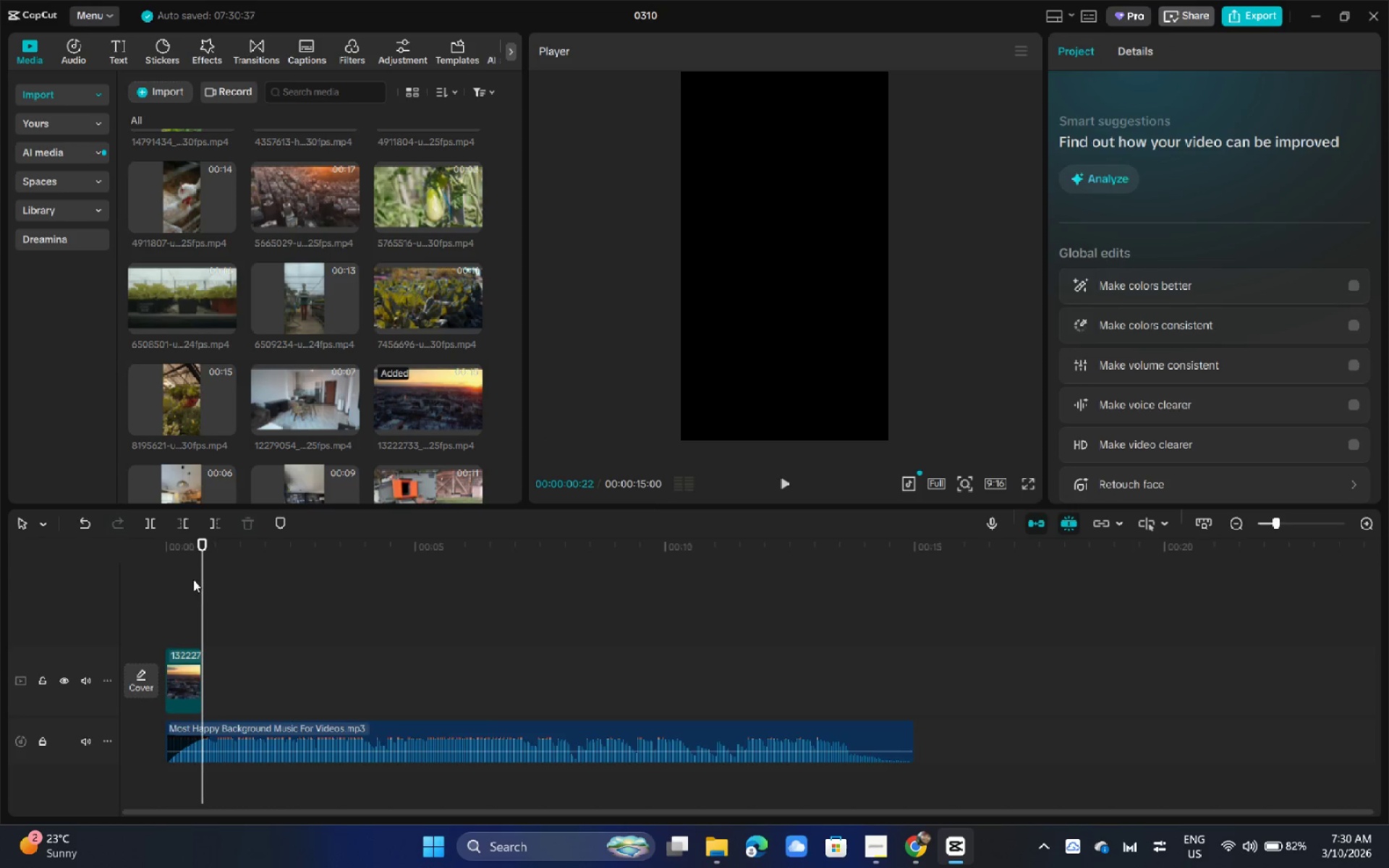 
left_click_drag(start_coordinate=[194, 568], to_coordinate=[120, 561])
 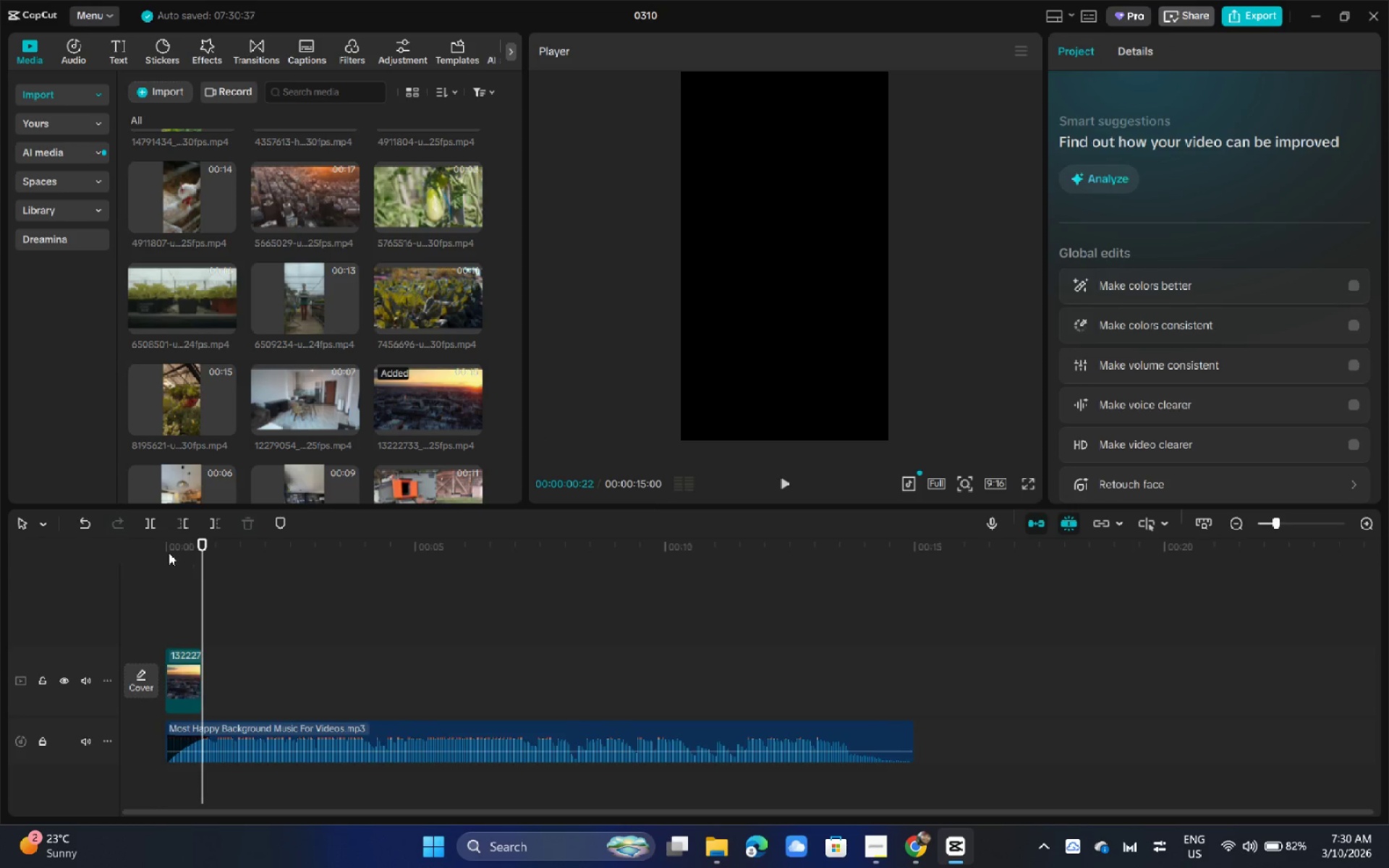 
left_click_drag(start_coordinate=[169, 552], to_coordinate=[129, 550])
 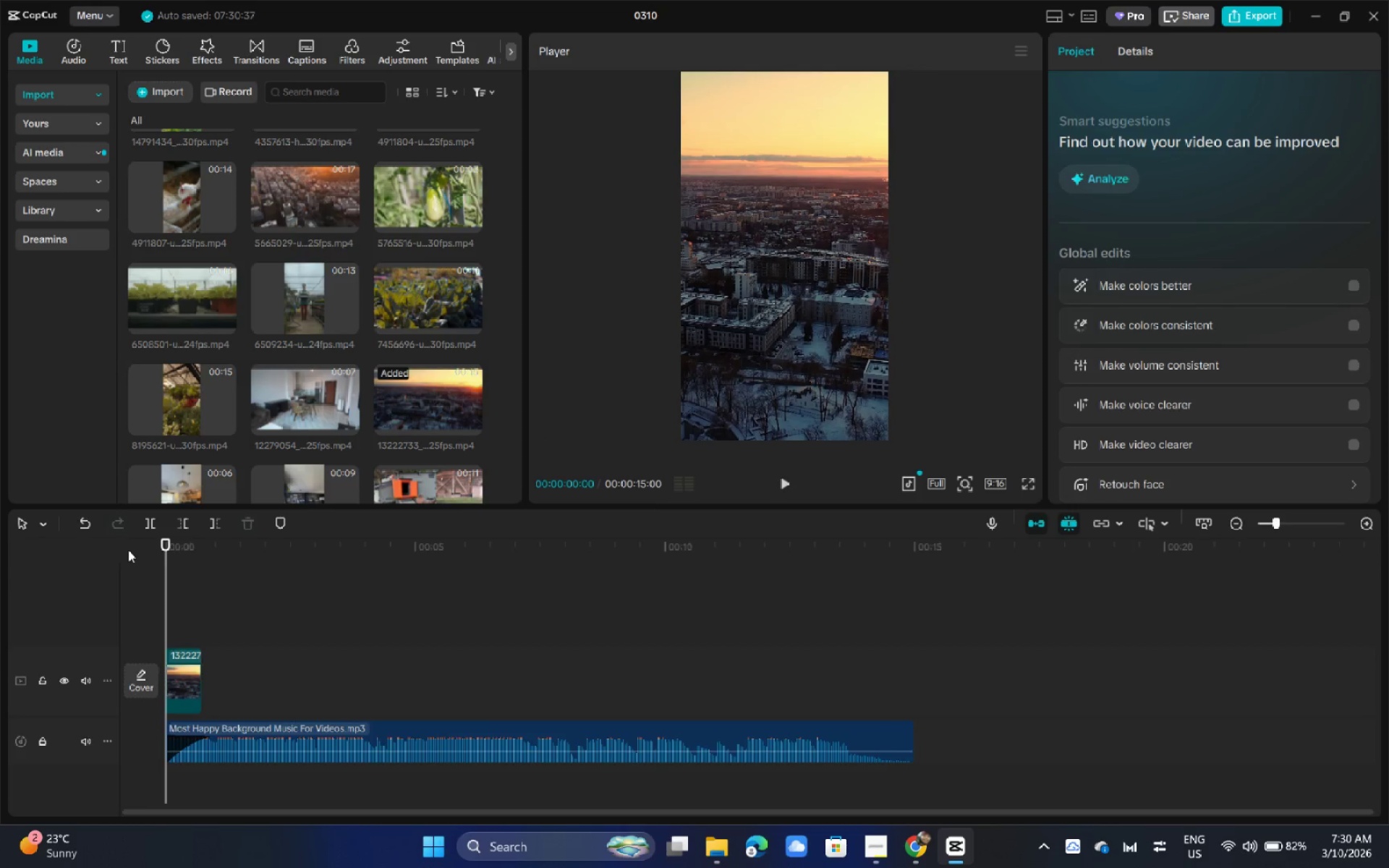 
key(Space)
 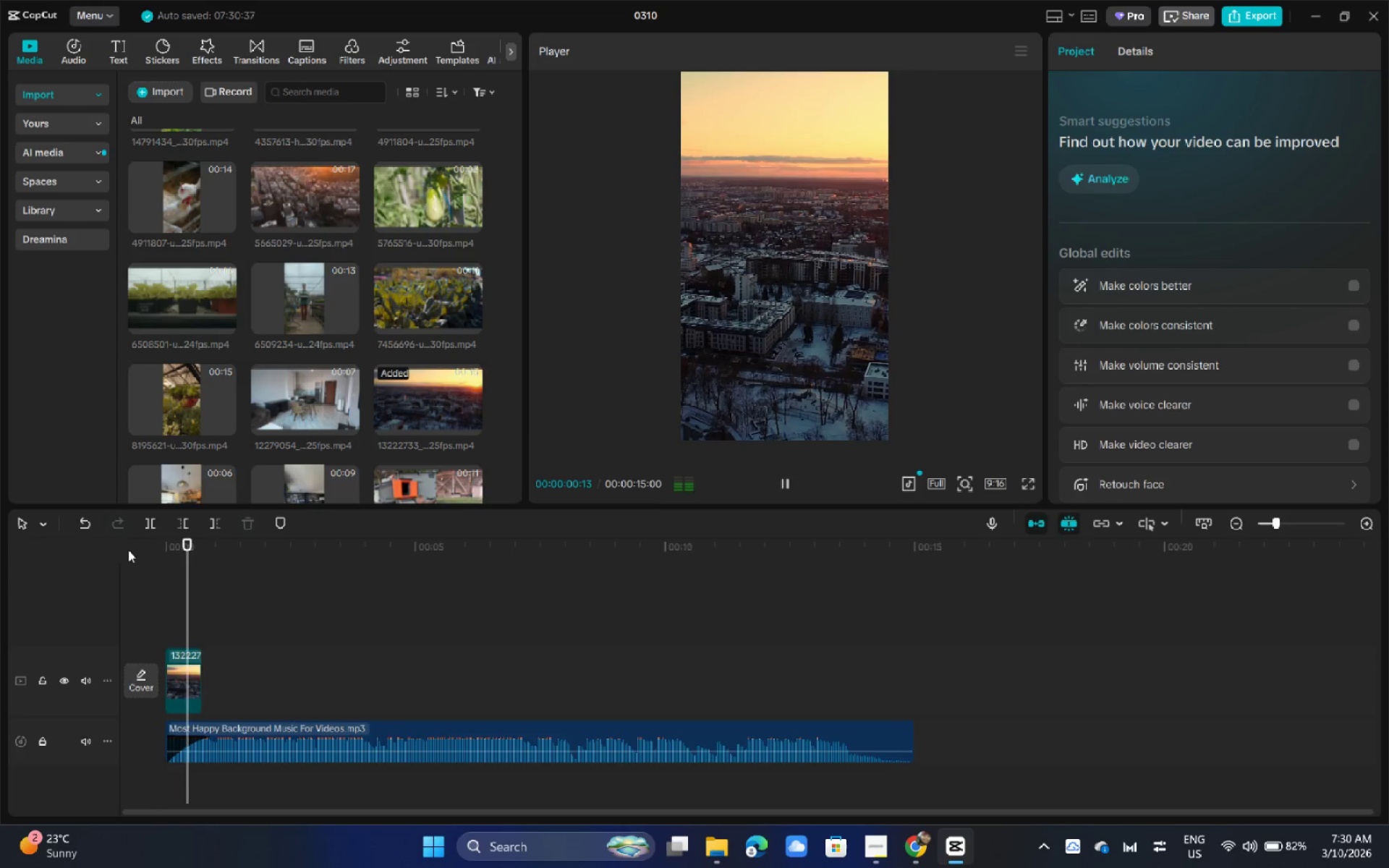 
key(Space)
 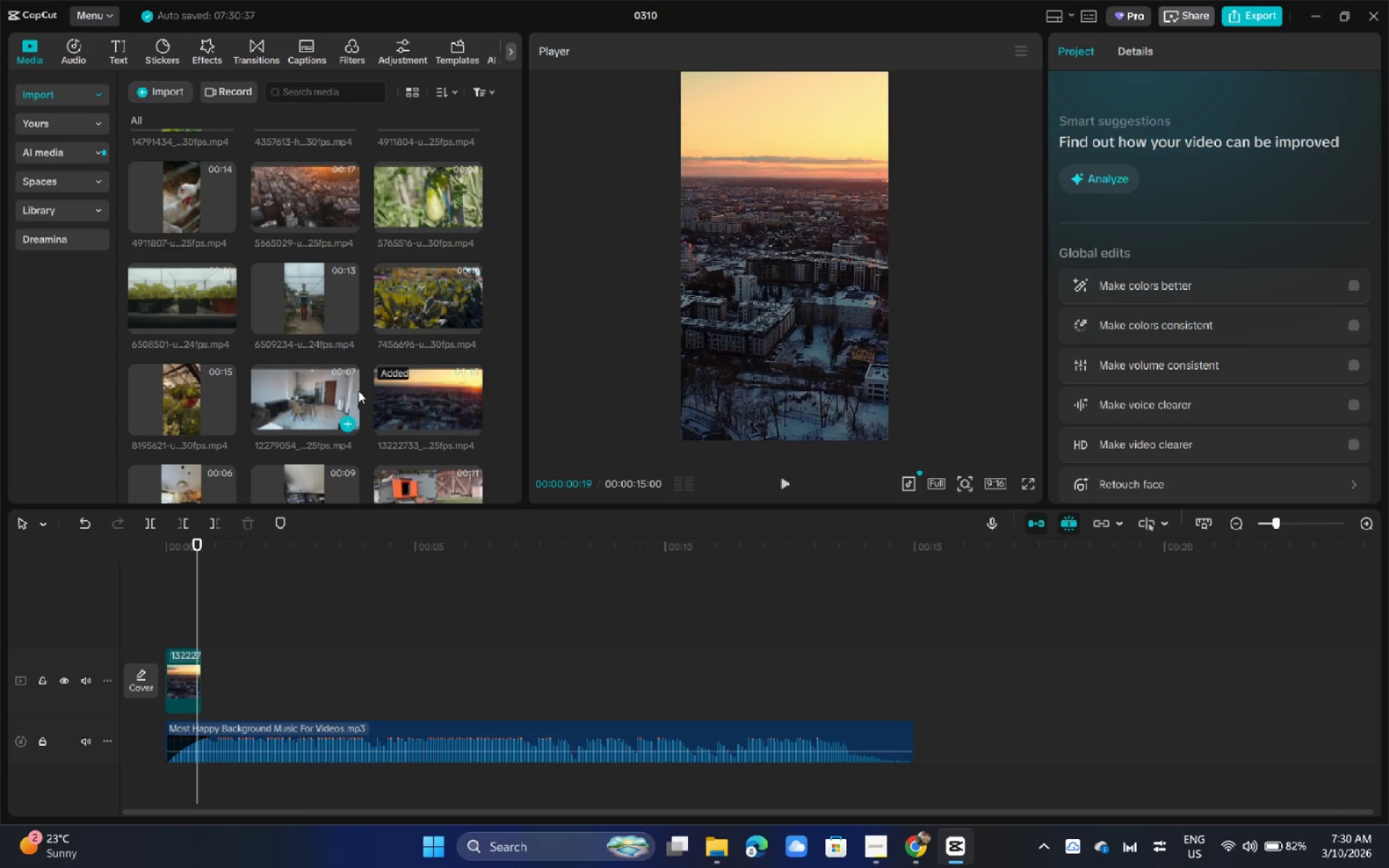 
scroll: coordinate [433, 378], scroll_direction: down, amount: 2.0
 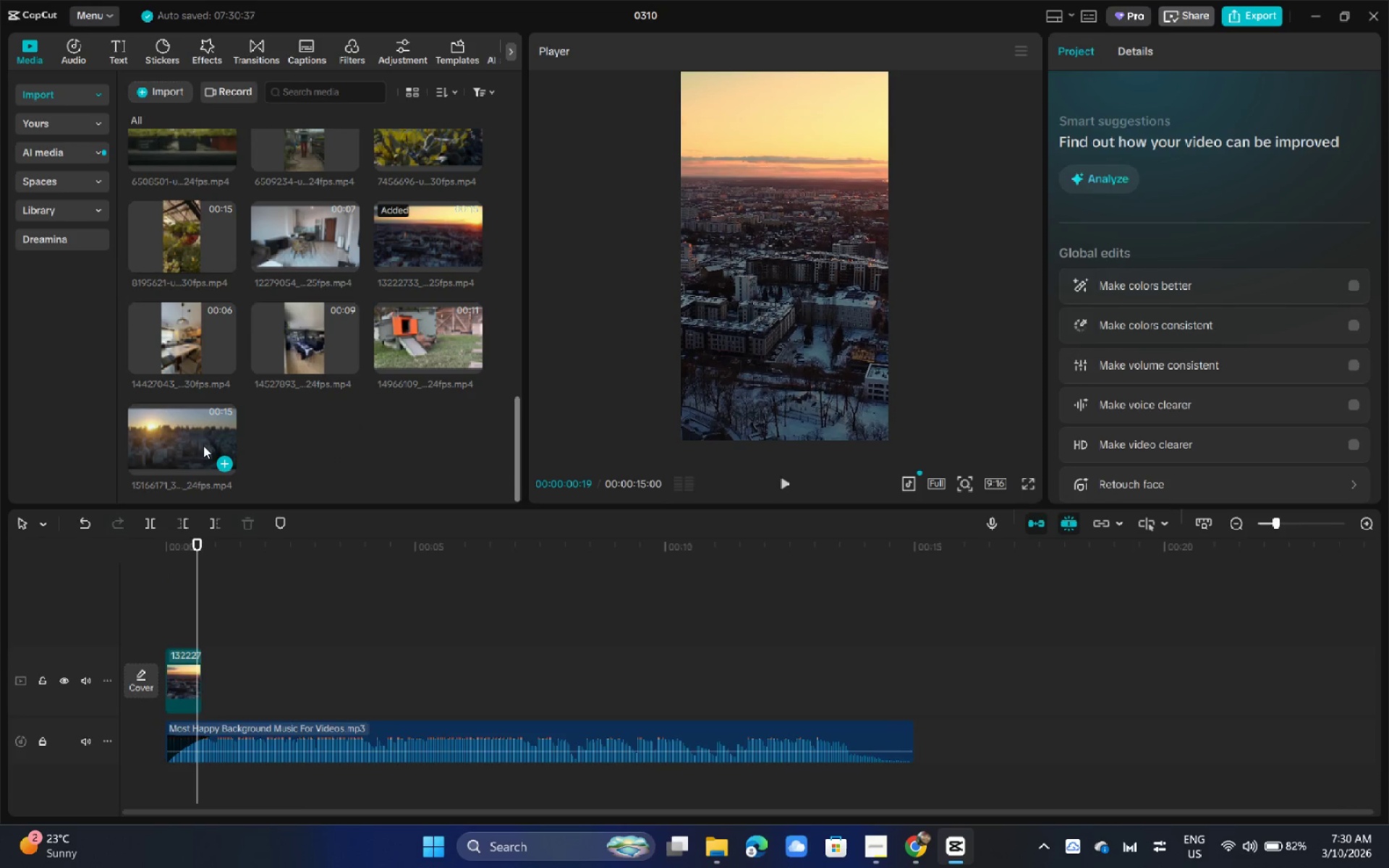 
left_click_drag(start_coordinate=[166, 438], to_coordinate=[214, 682])
 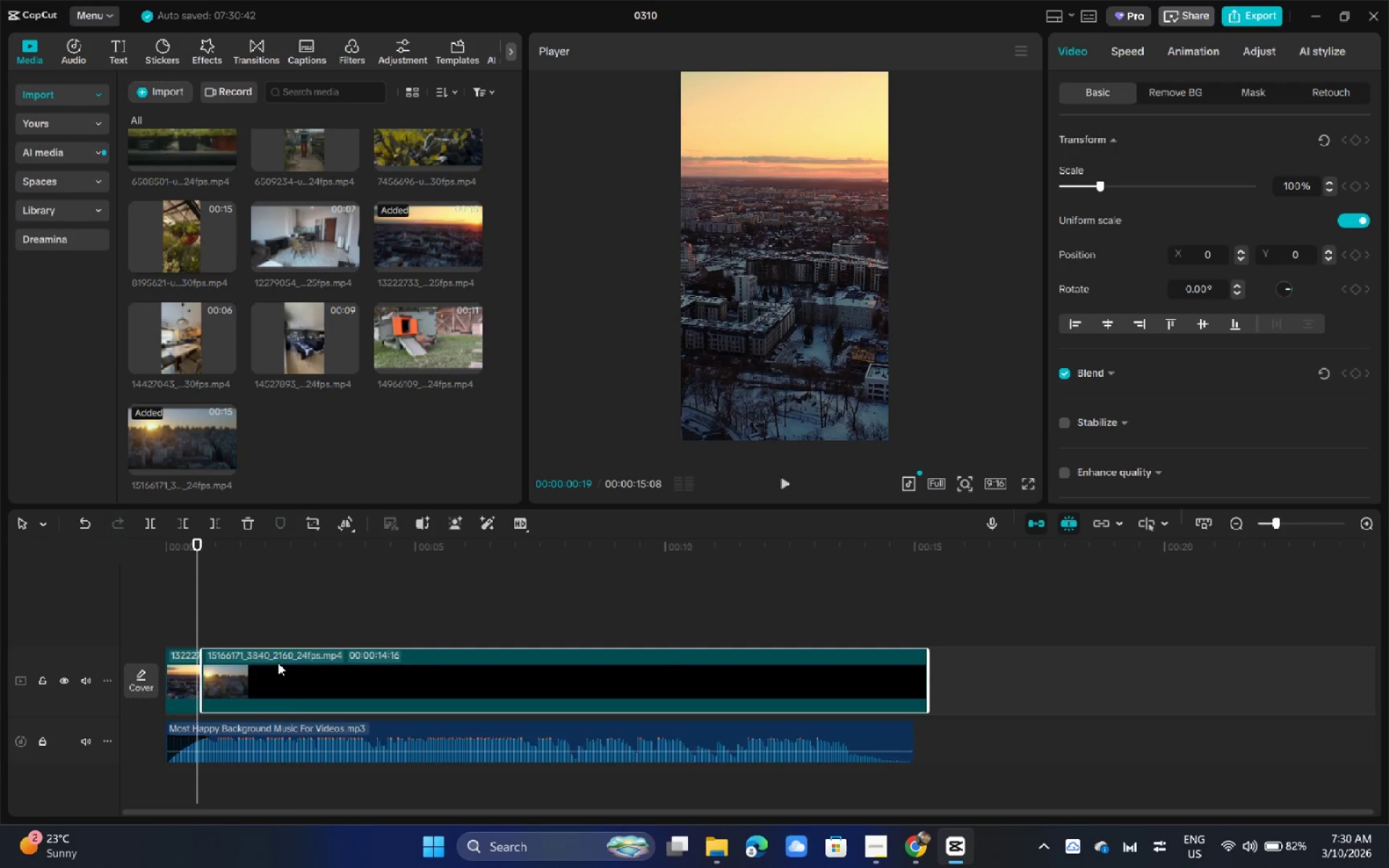 
left_click_drag(start_coordinate=[297, 664], to_coordinate=[423, 670])
 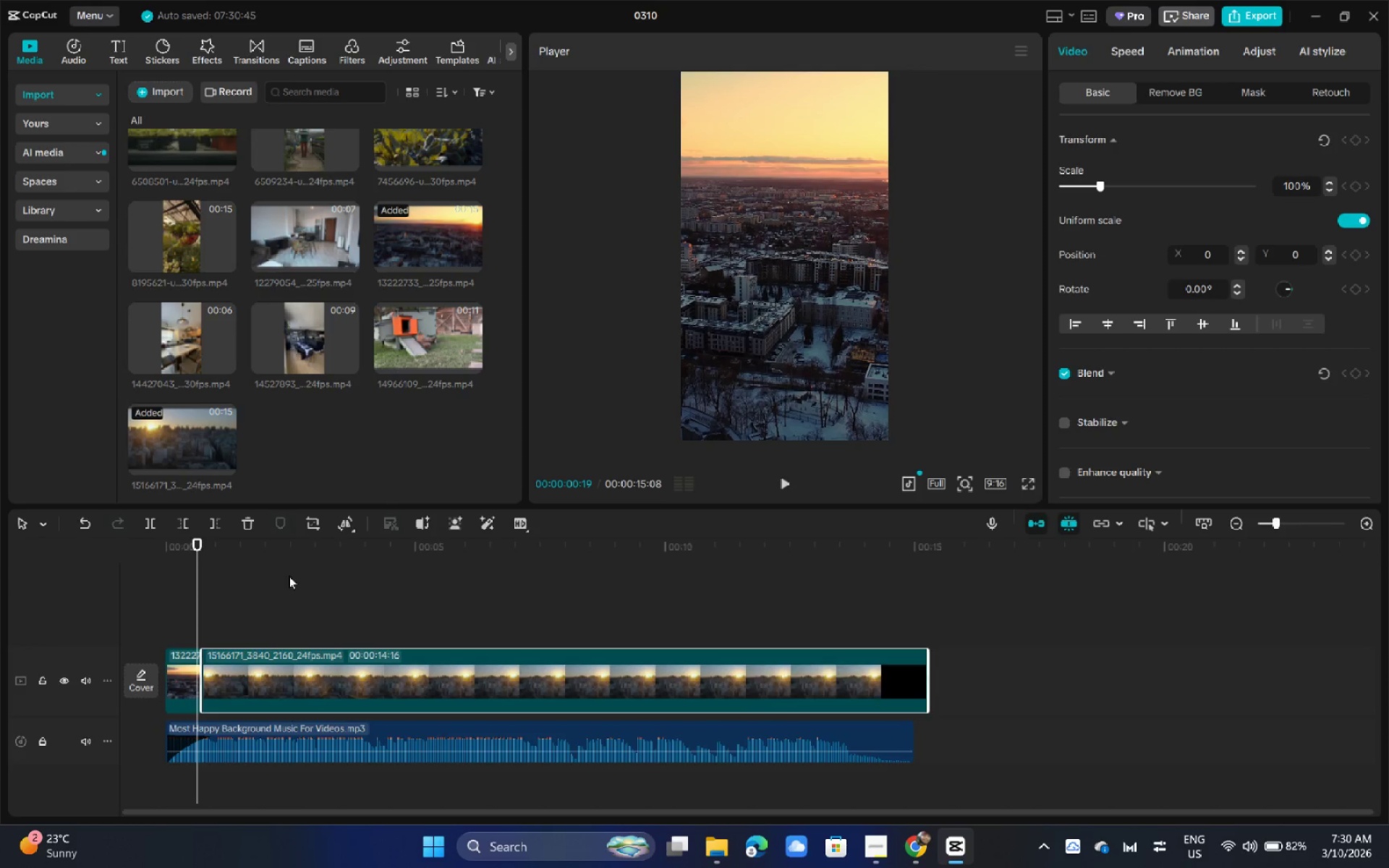 
key(Space)
 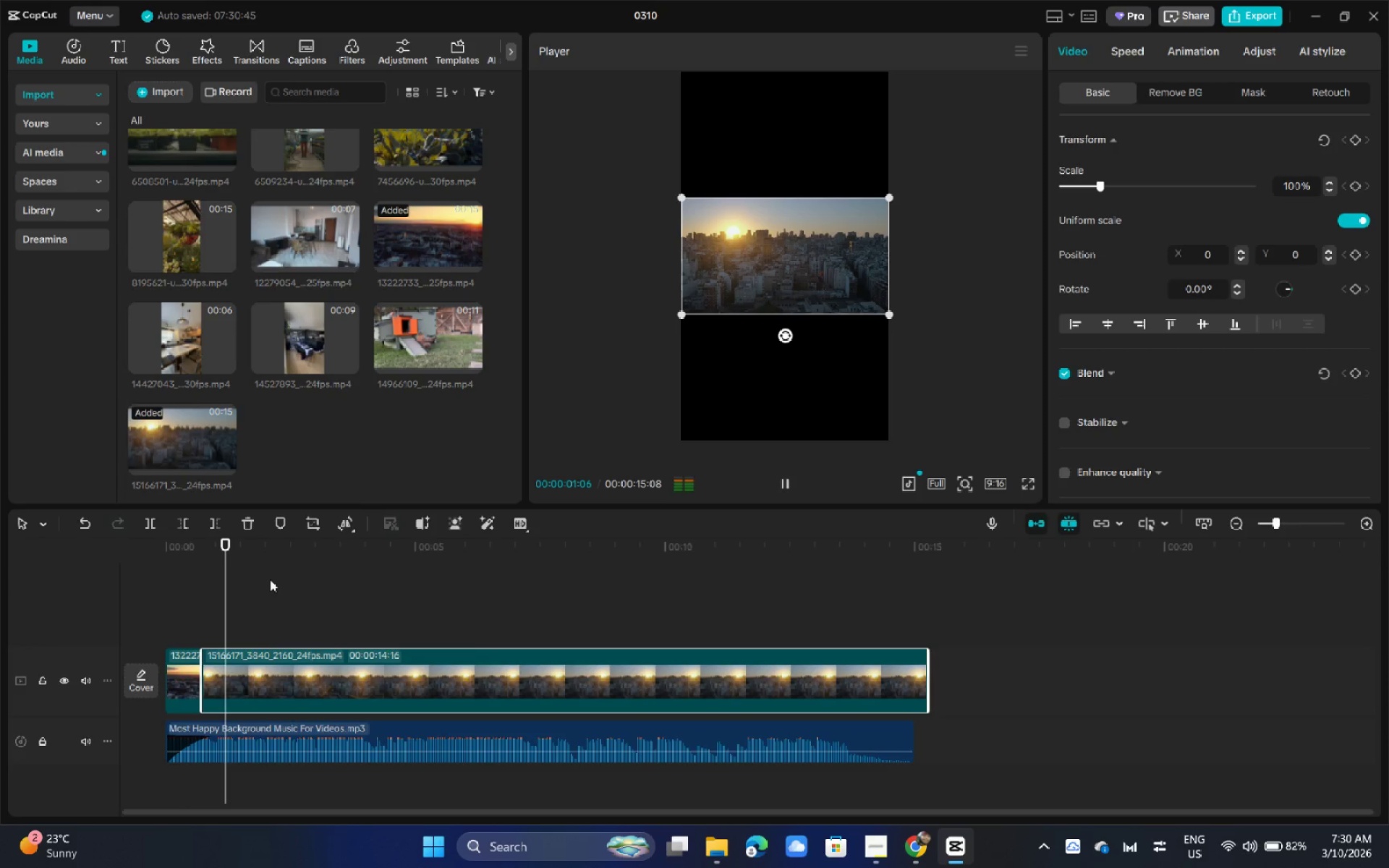 
key(Space)
 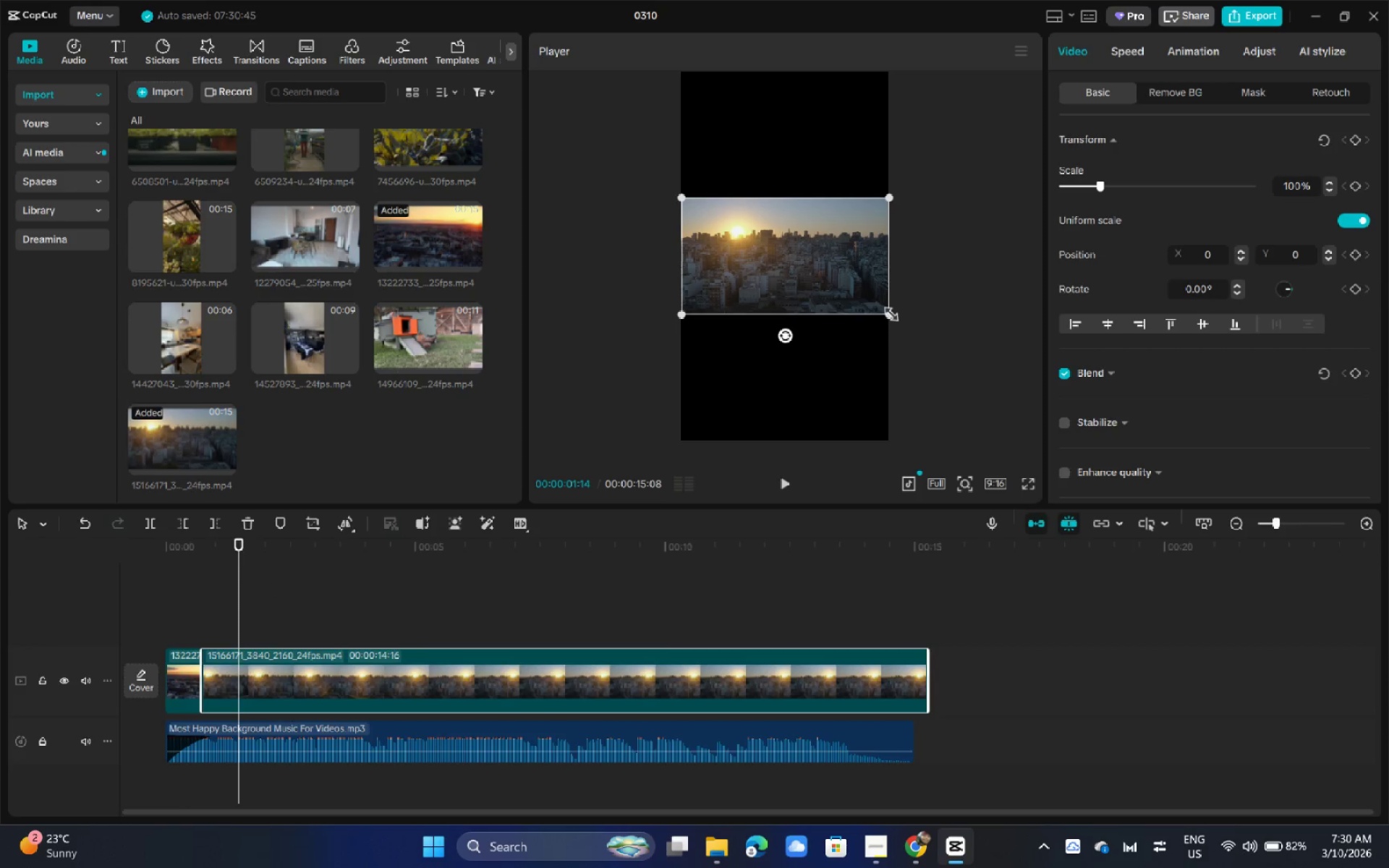 
left_click_drag(start_coordinate=[887, 311], to_coordinate=[1137, 606])
 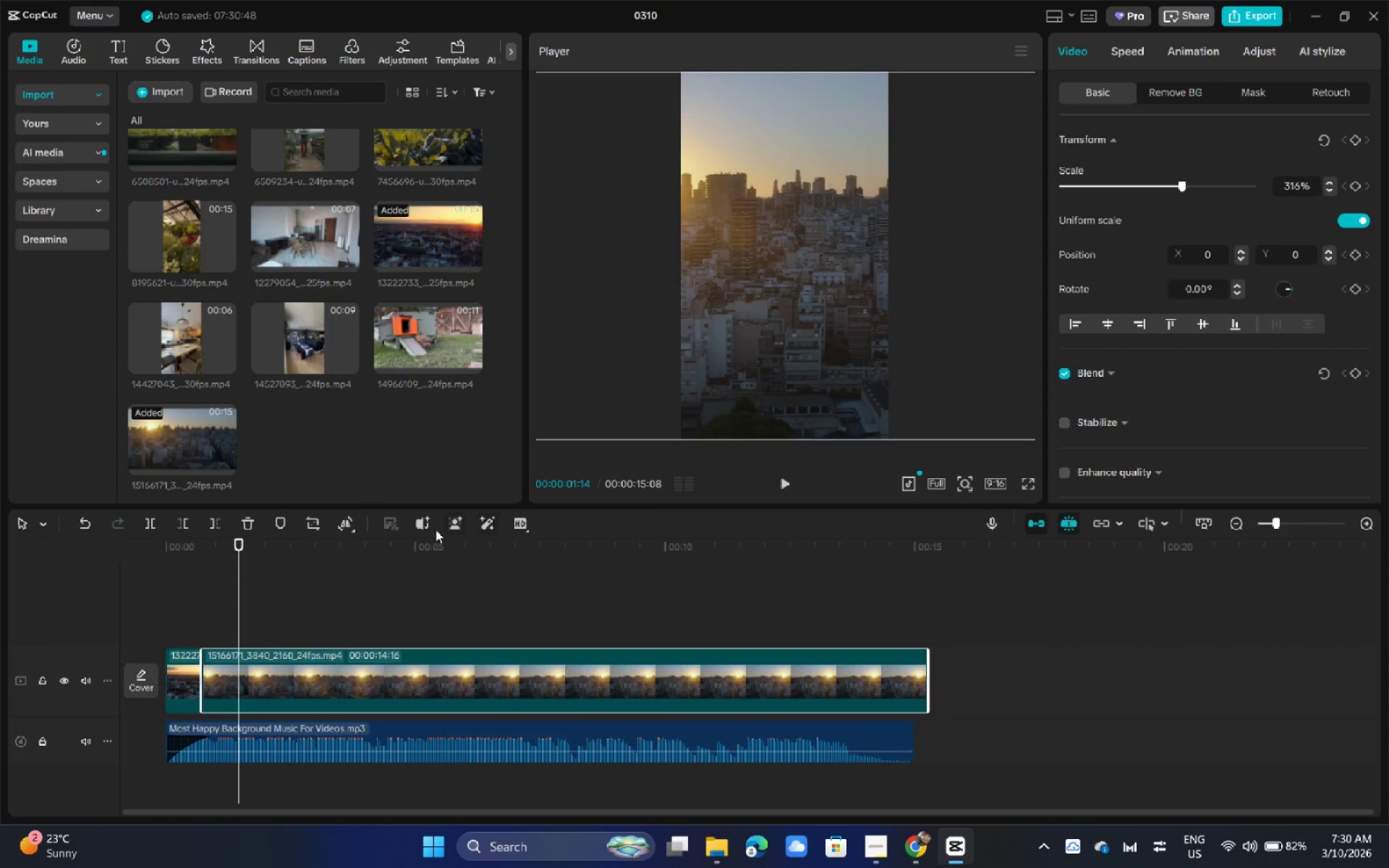 
left_click_drag(start_coordinate=[784, 323], to_coordinate=[875, 328])
 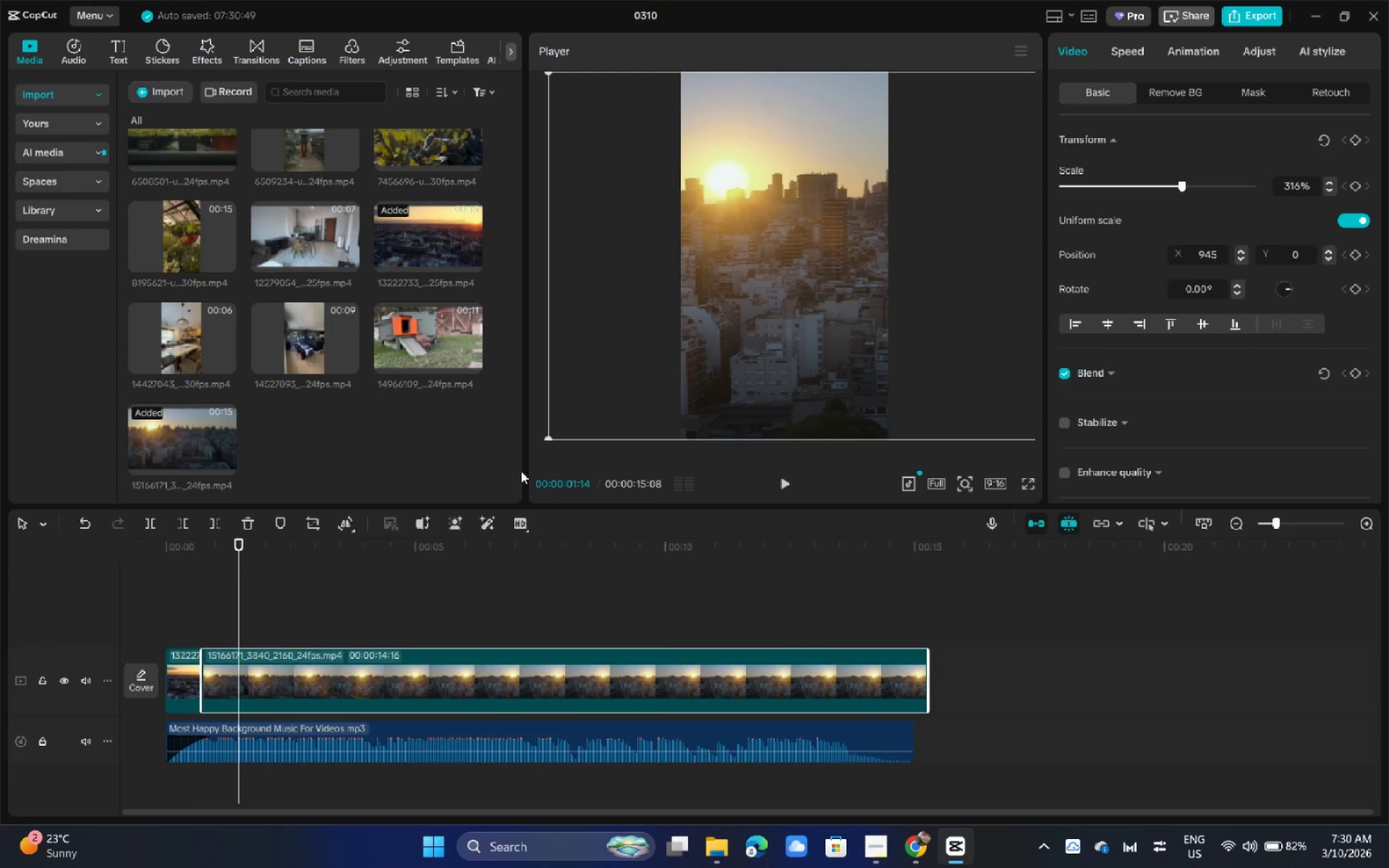 
key(Space)
 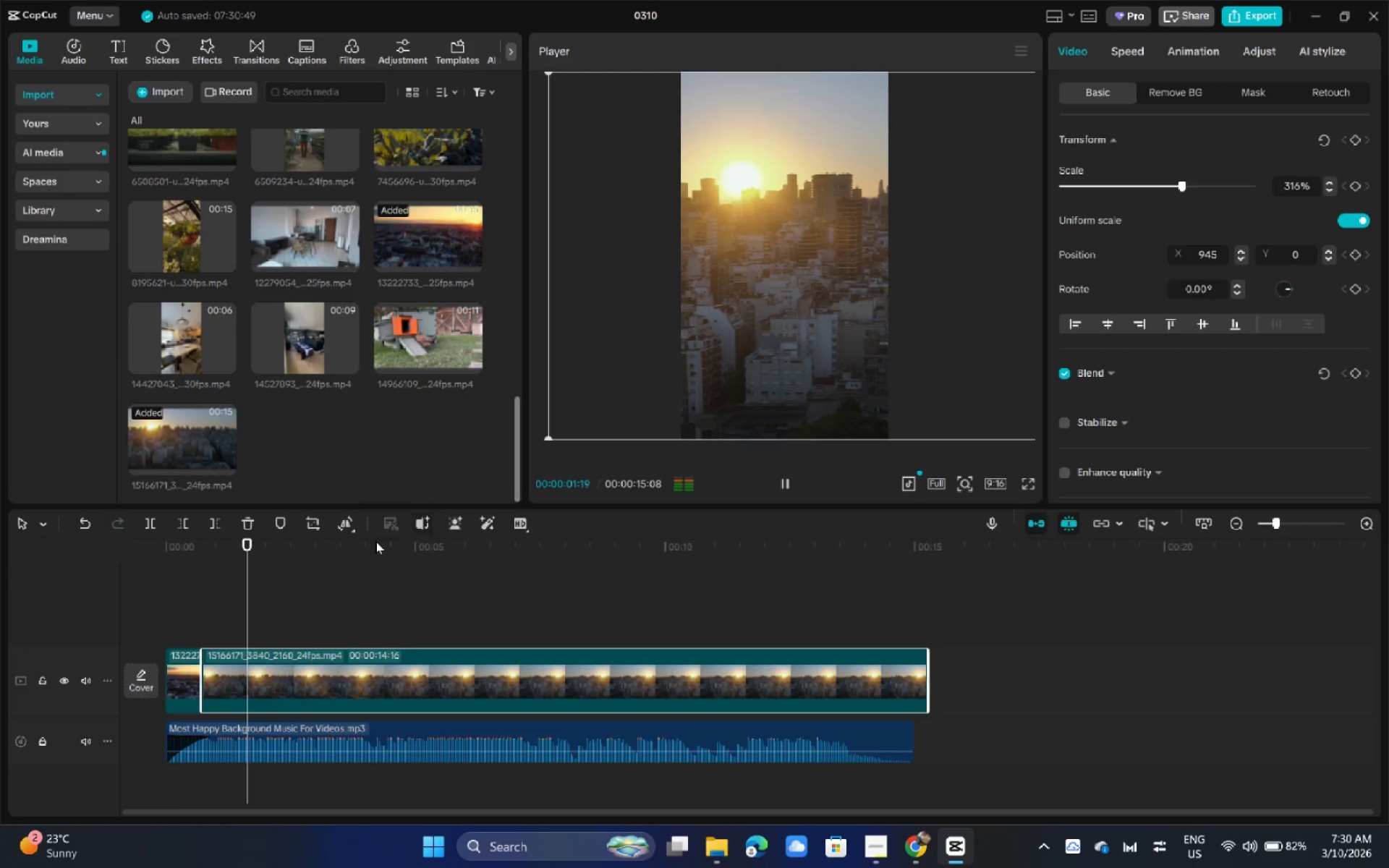 
key(Space)
 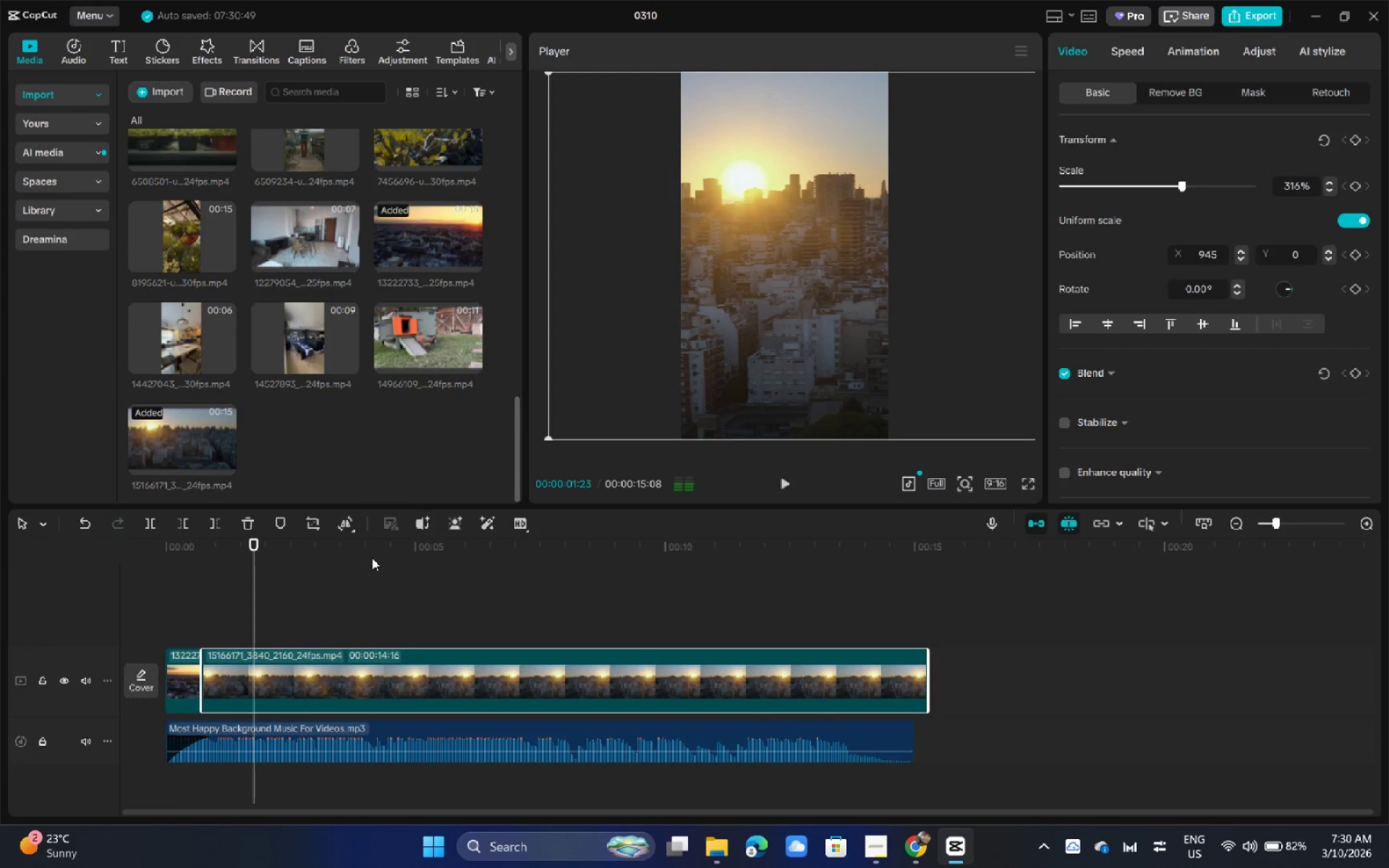 
left_click_drag(start_coordinate=[373, 561], to_coordinate=[268, 569])
 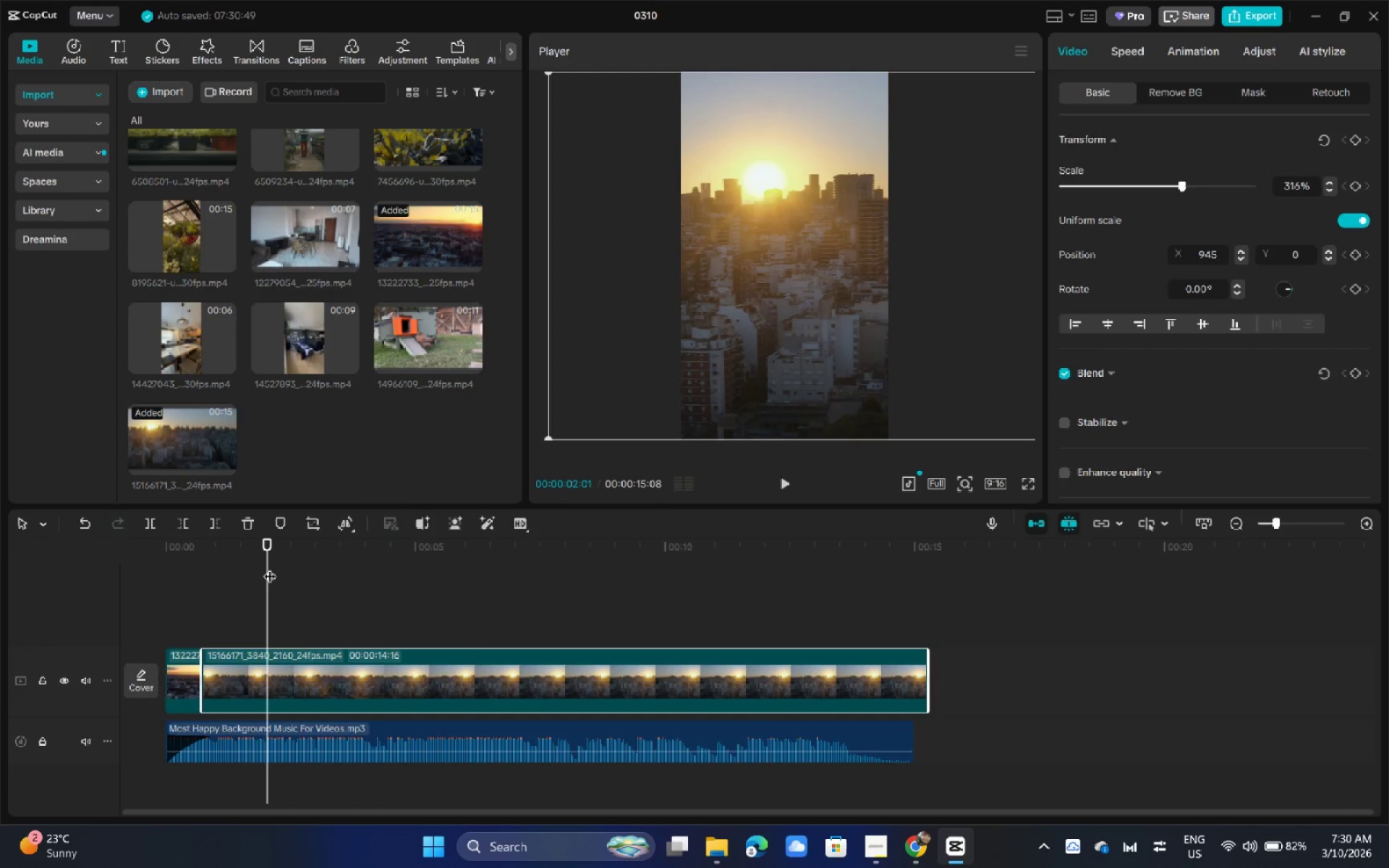 
key(Control+B)
 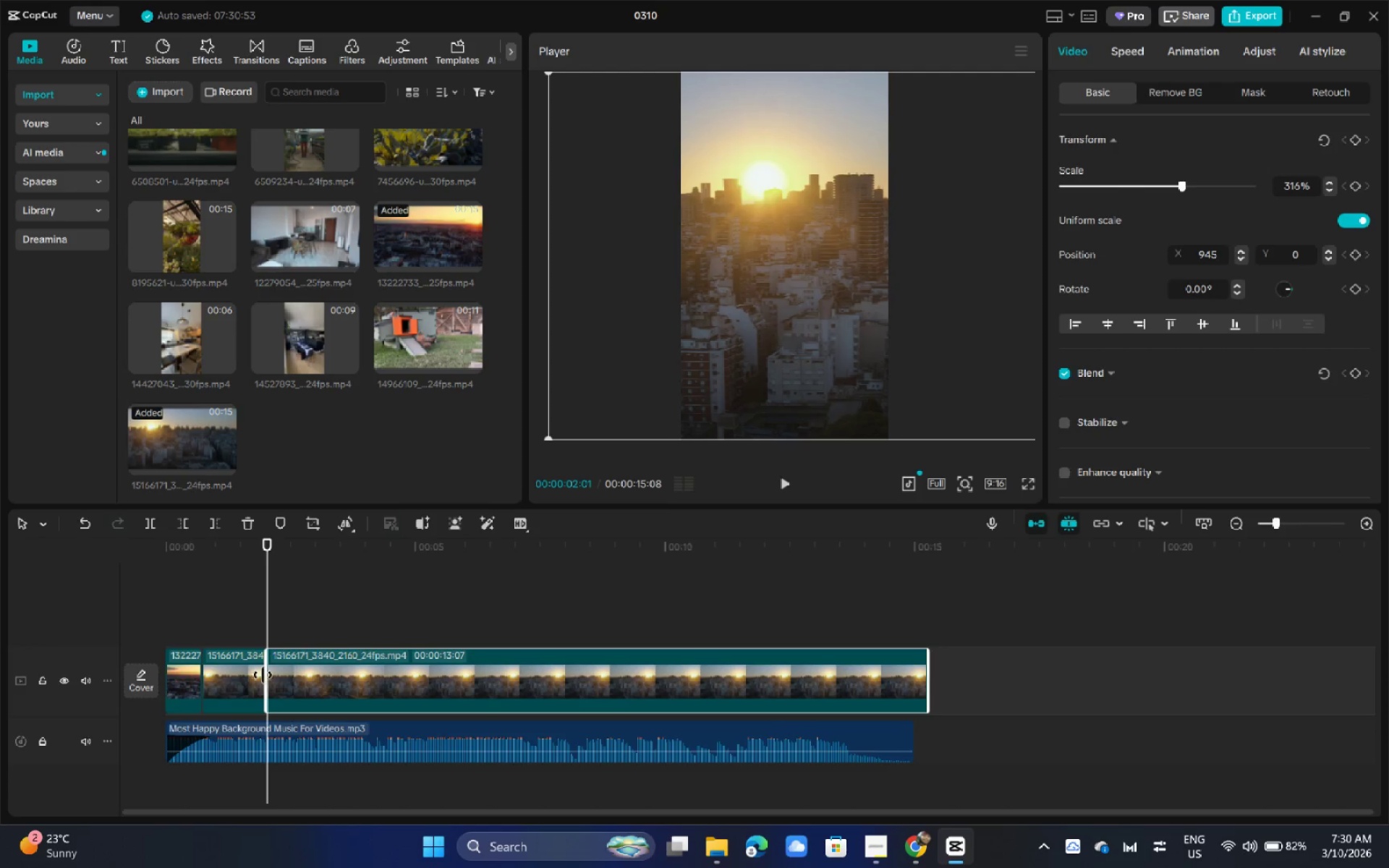 
left_click([291, 674])
 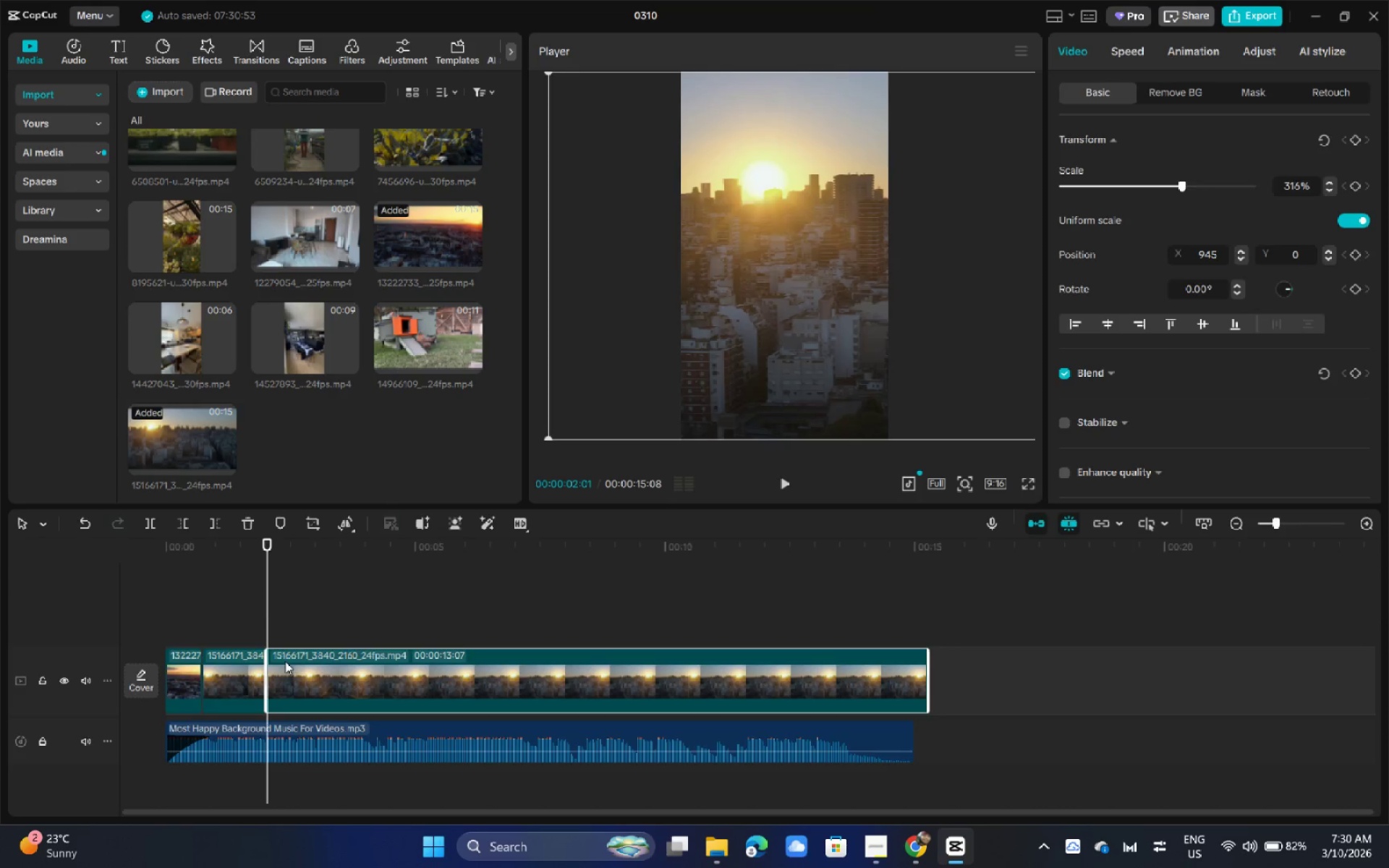 
key(Backspace)
 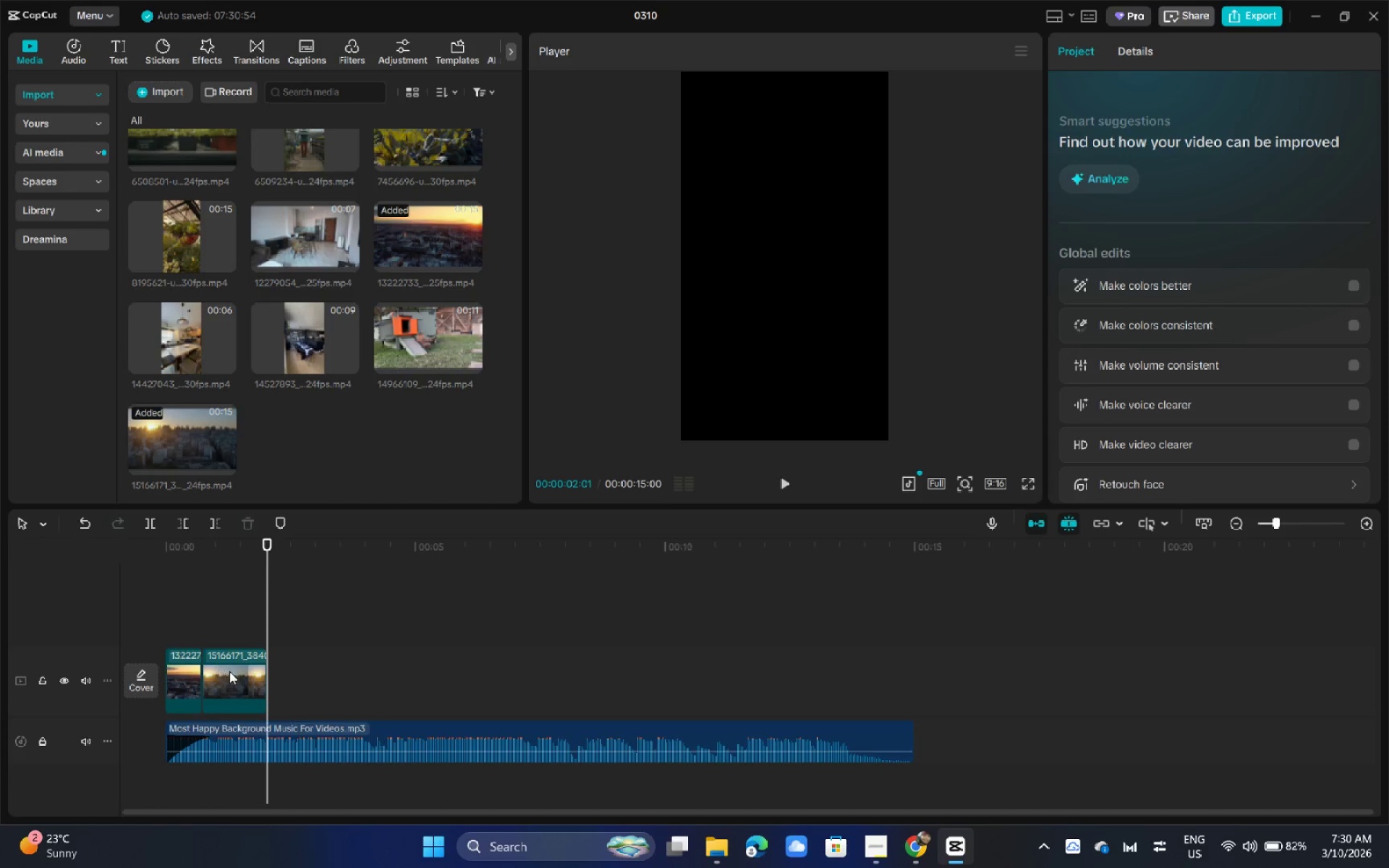 
left_click_drag(start_coordinate=[235, 673], to_coordinate=[213, 676])
 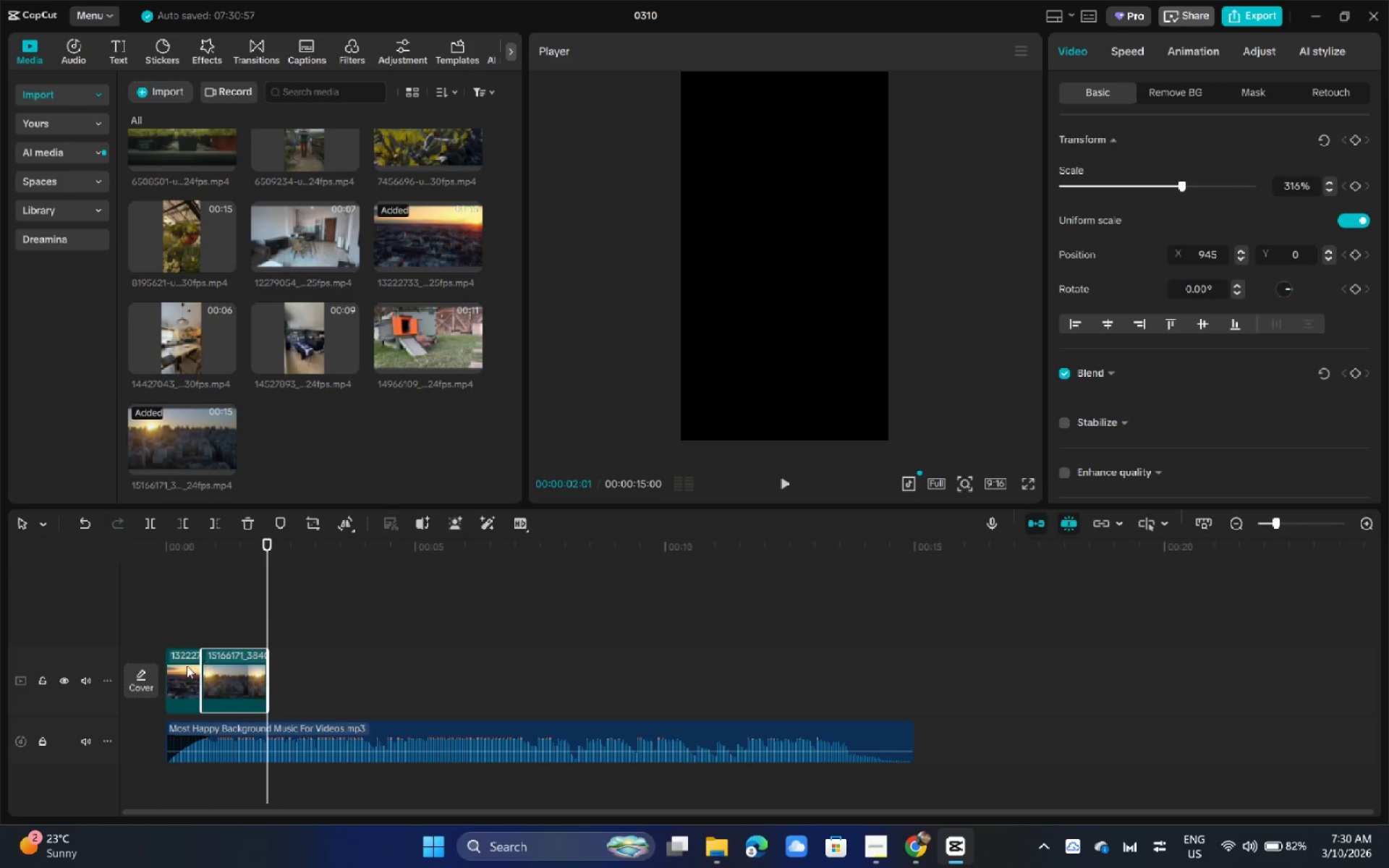 
left_click_drag(start_coordinate=[186, 665], to_coordinate=[315, 662])
 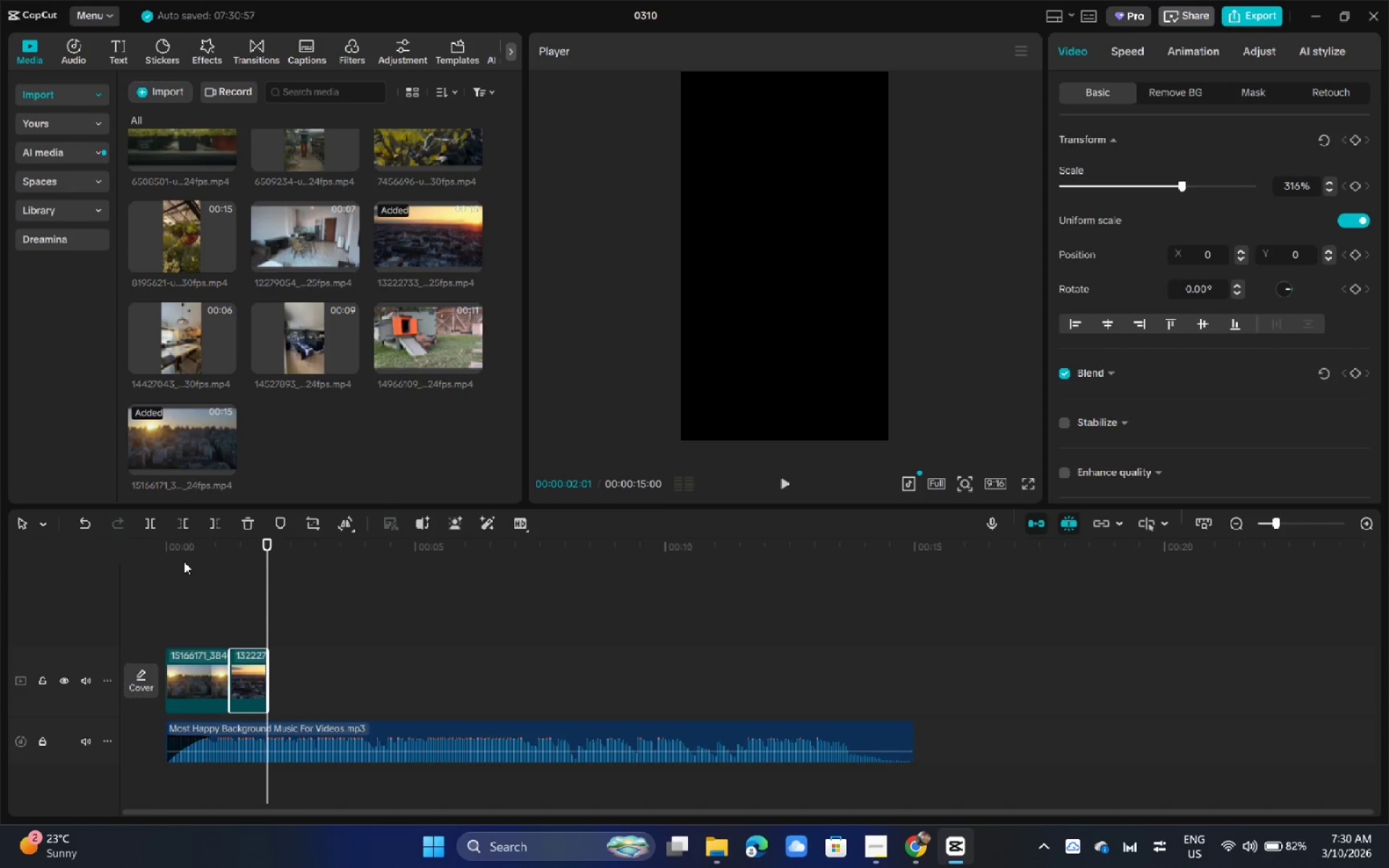 
left_click_drag(start_coordinate=[179, 558], to_coordinate=[127, 561])
 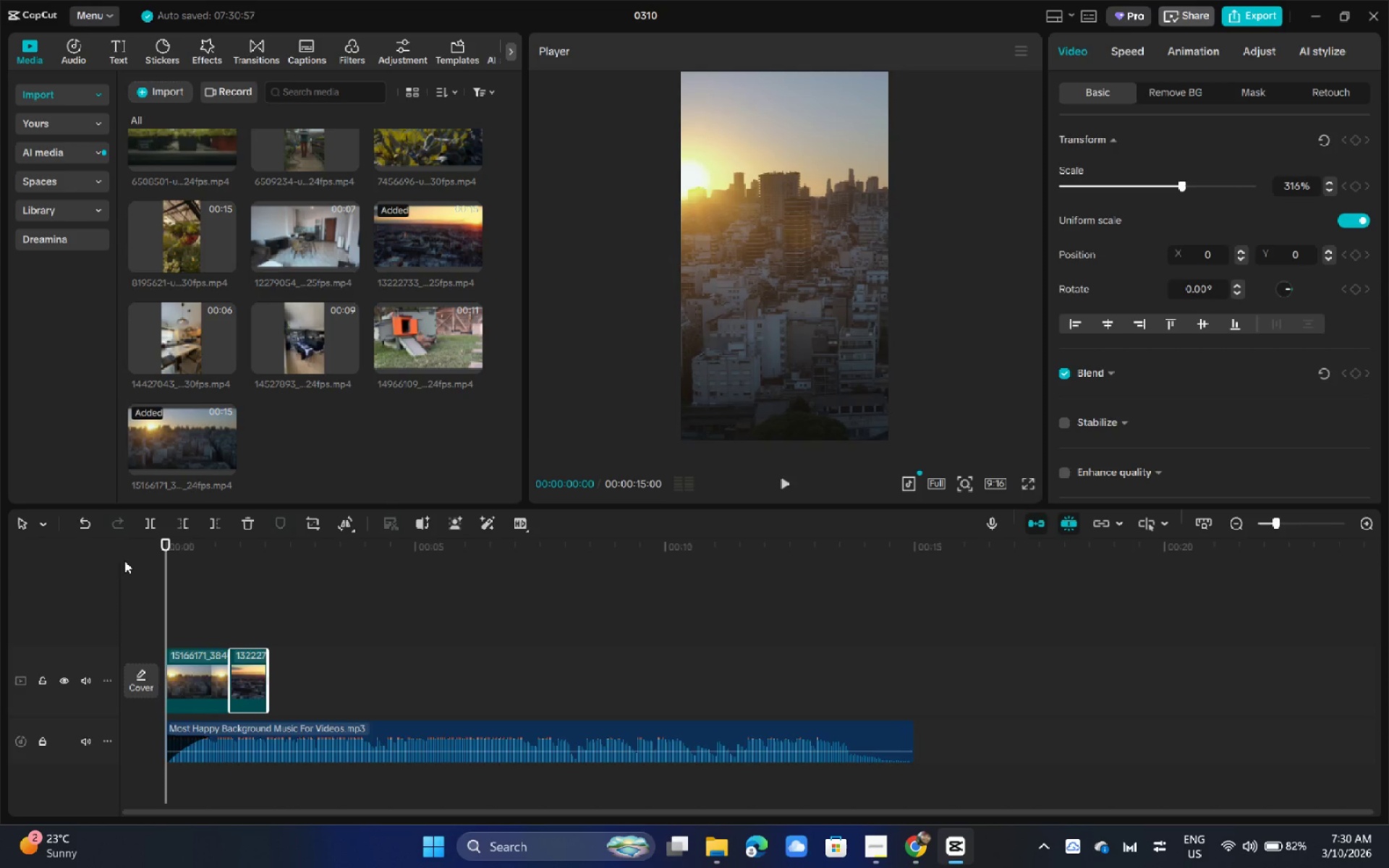 
key(Space)
 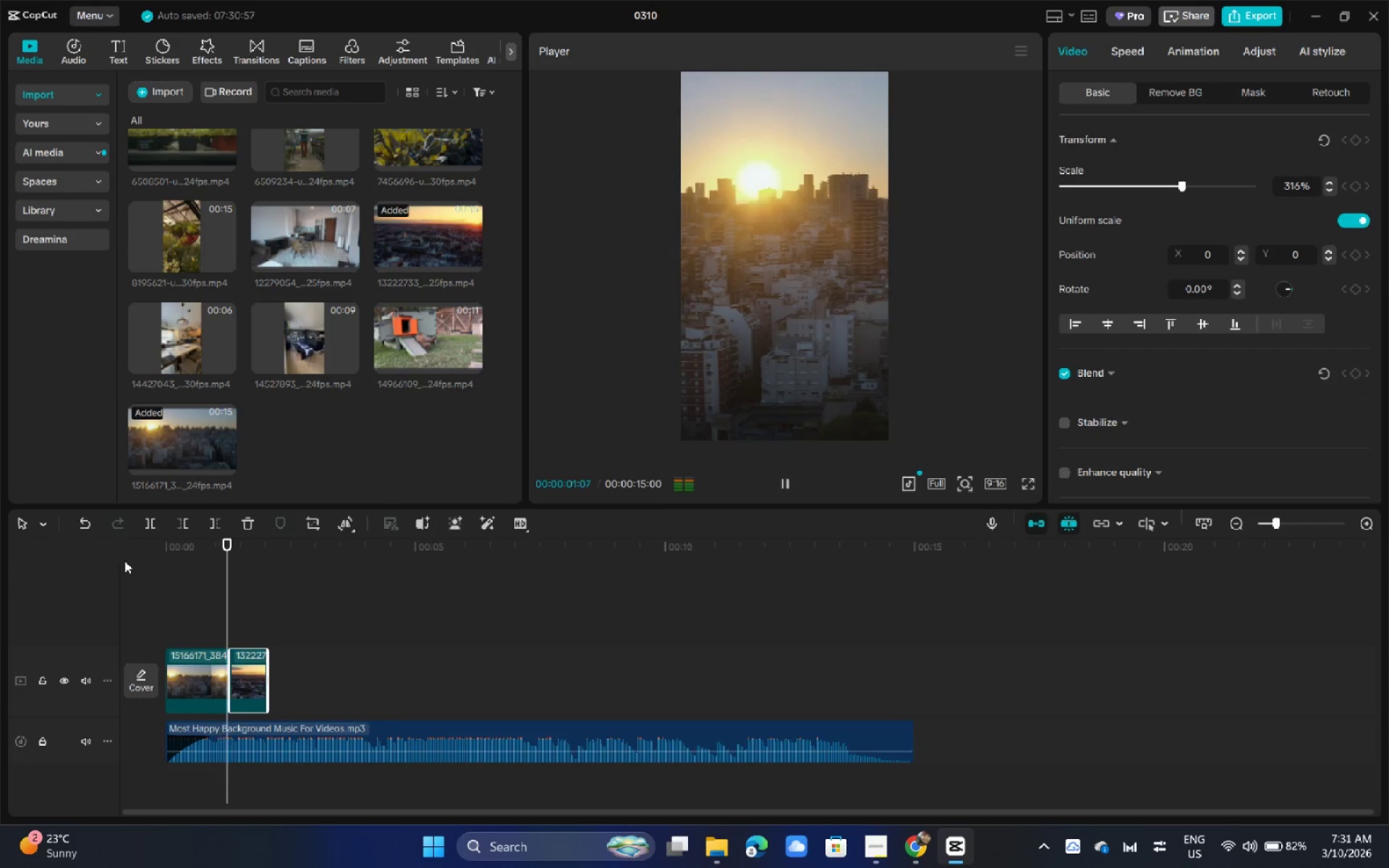 
key(Space)
 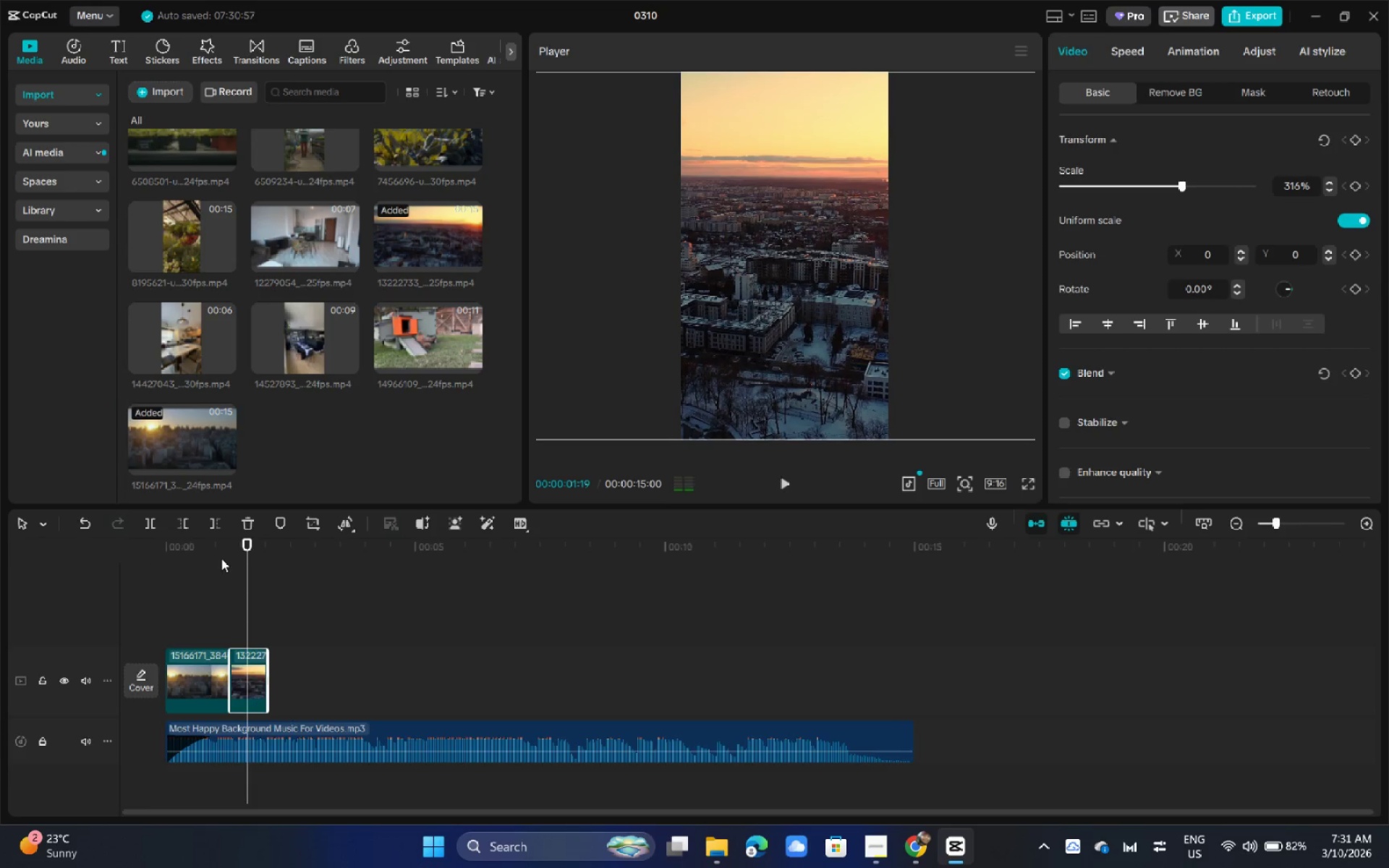 
left_click_drag(start_coordinate=[208, 554], to_coordinate=[90, 553])
 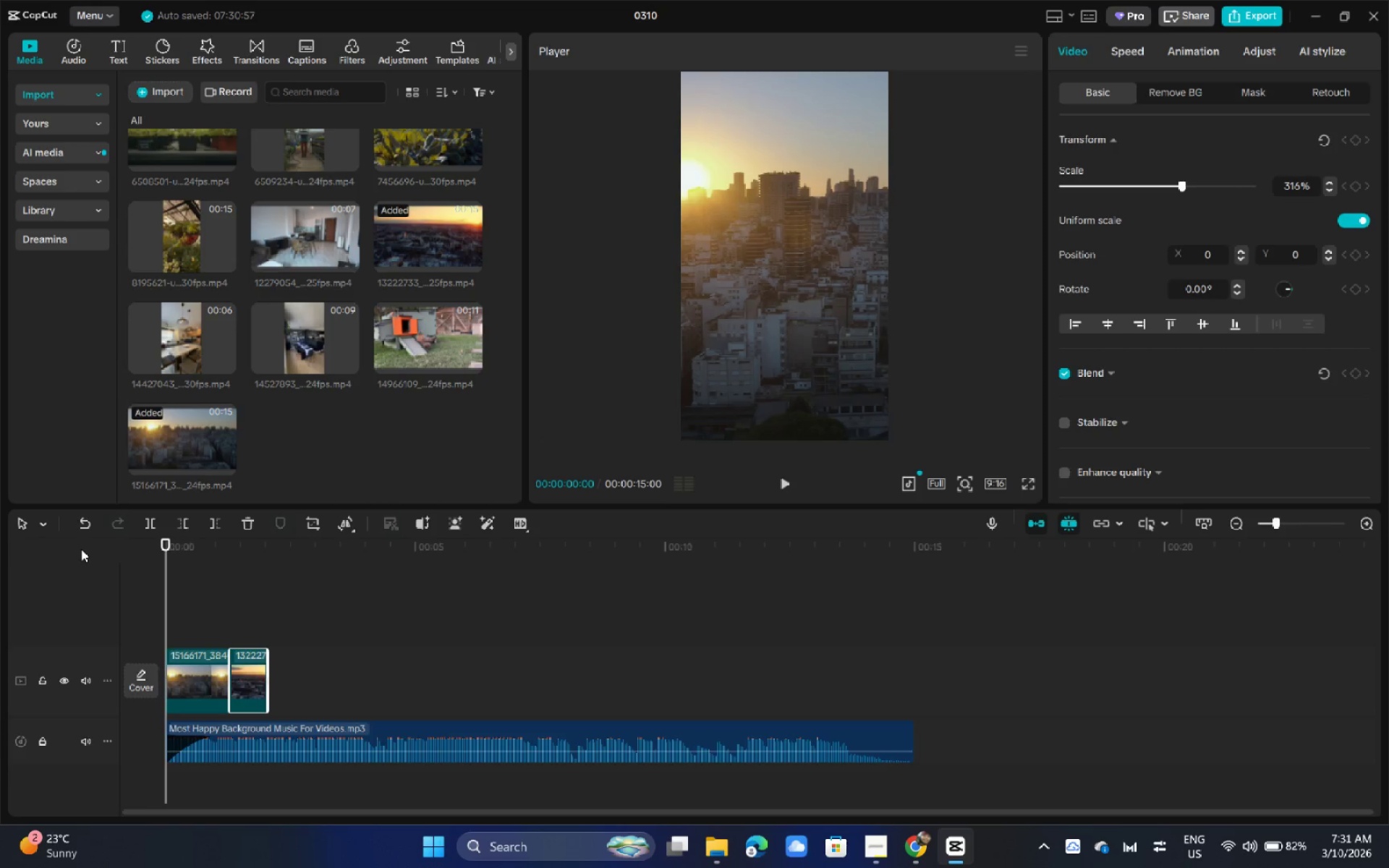 
key(Space)
 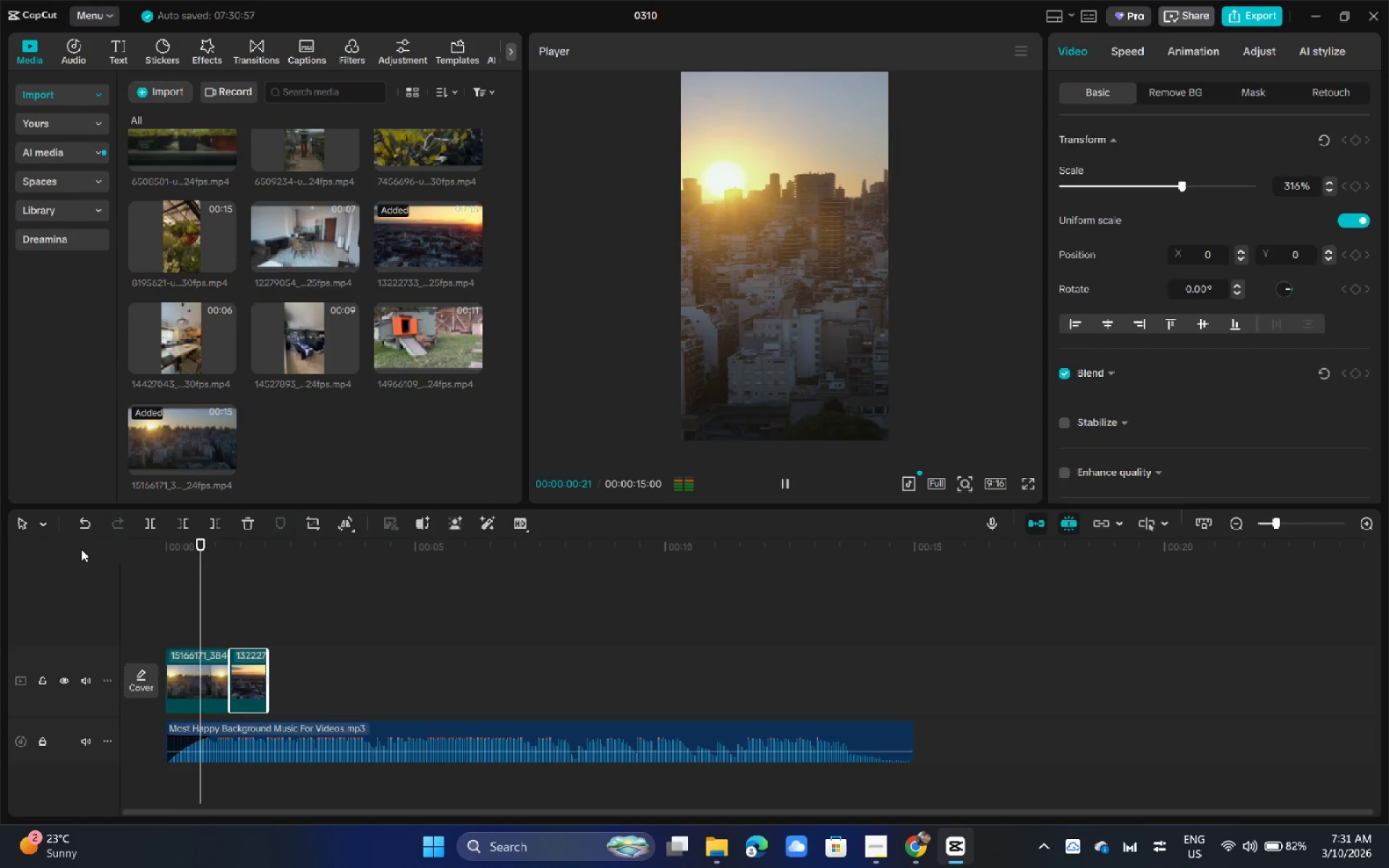 
key(Space)
 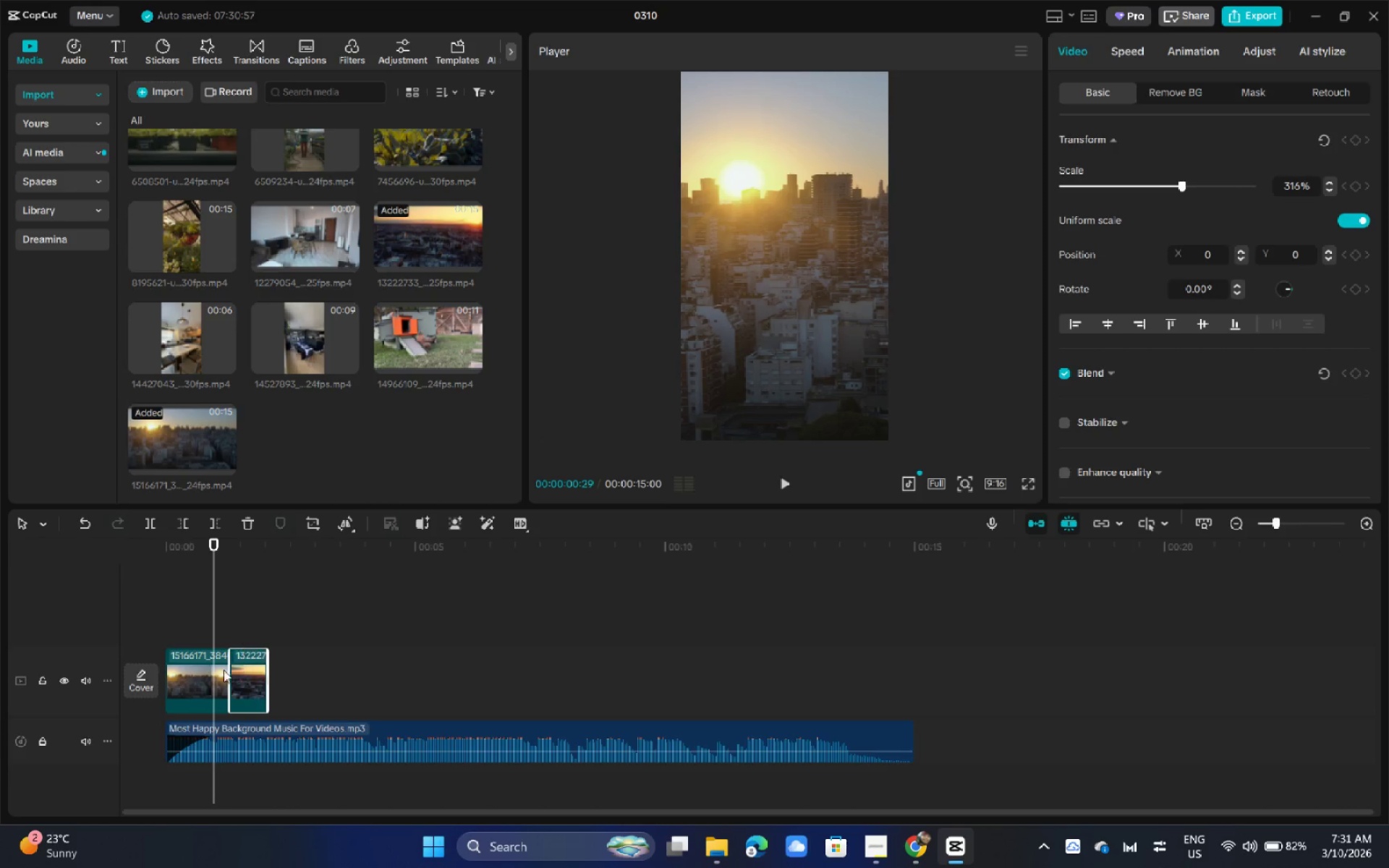 
left_click([212, 670])
 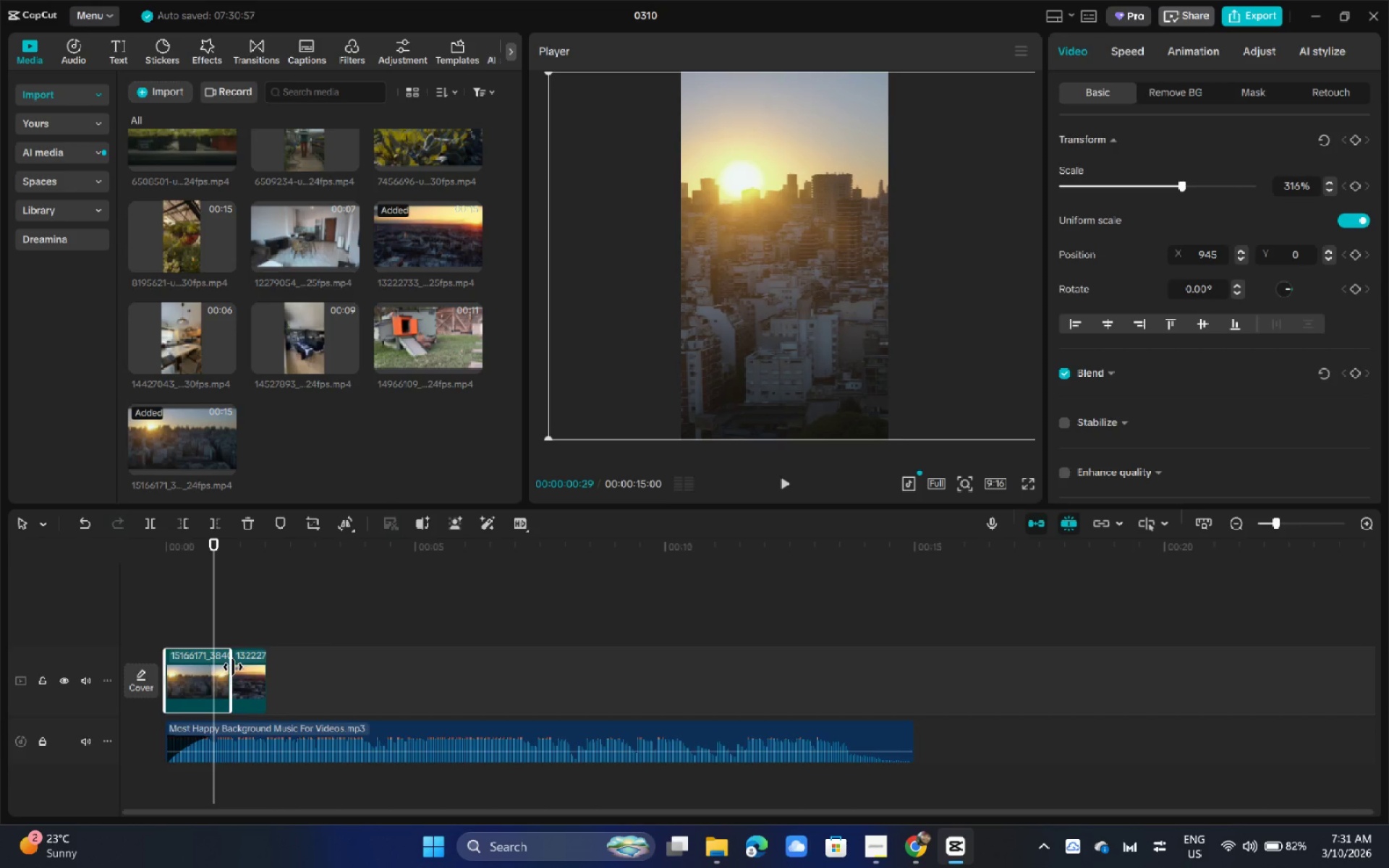 
left_click_drag(start_coordinate=[233, 667], to_coordinate=[211, 671])
 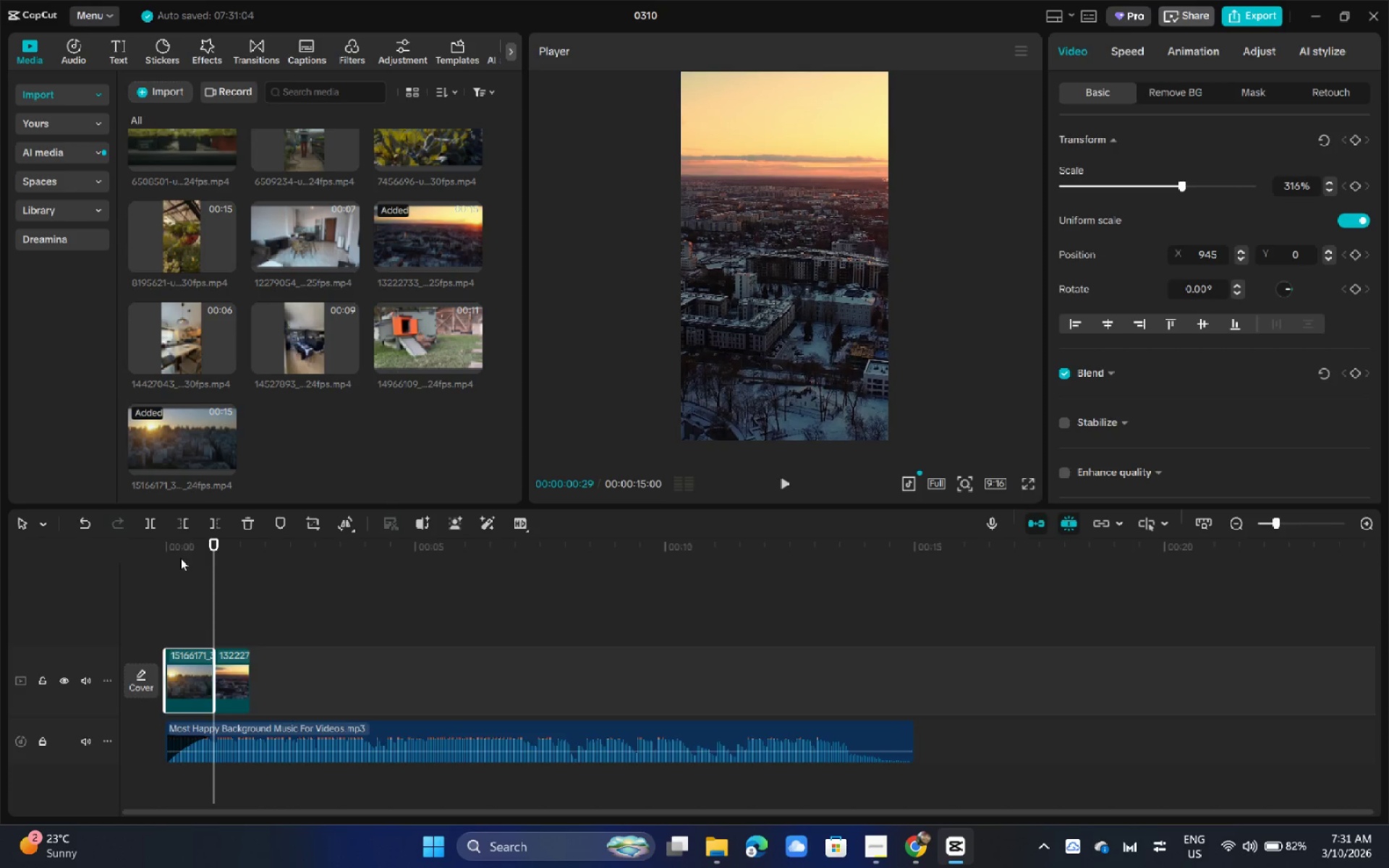 
left_click_drag(start_coordinate=[177, 553], to_coordinate=[113, 552])
 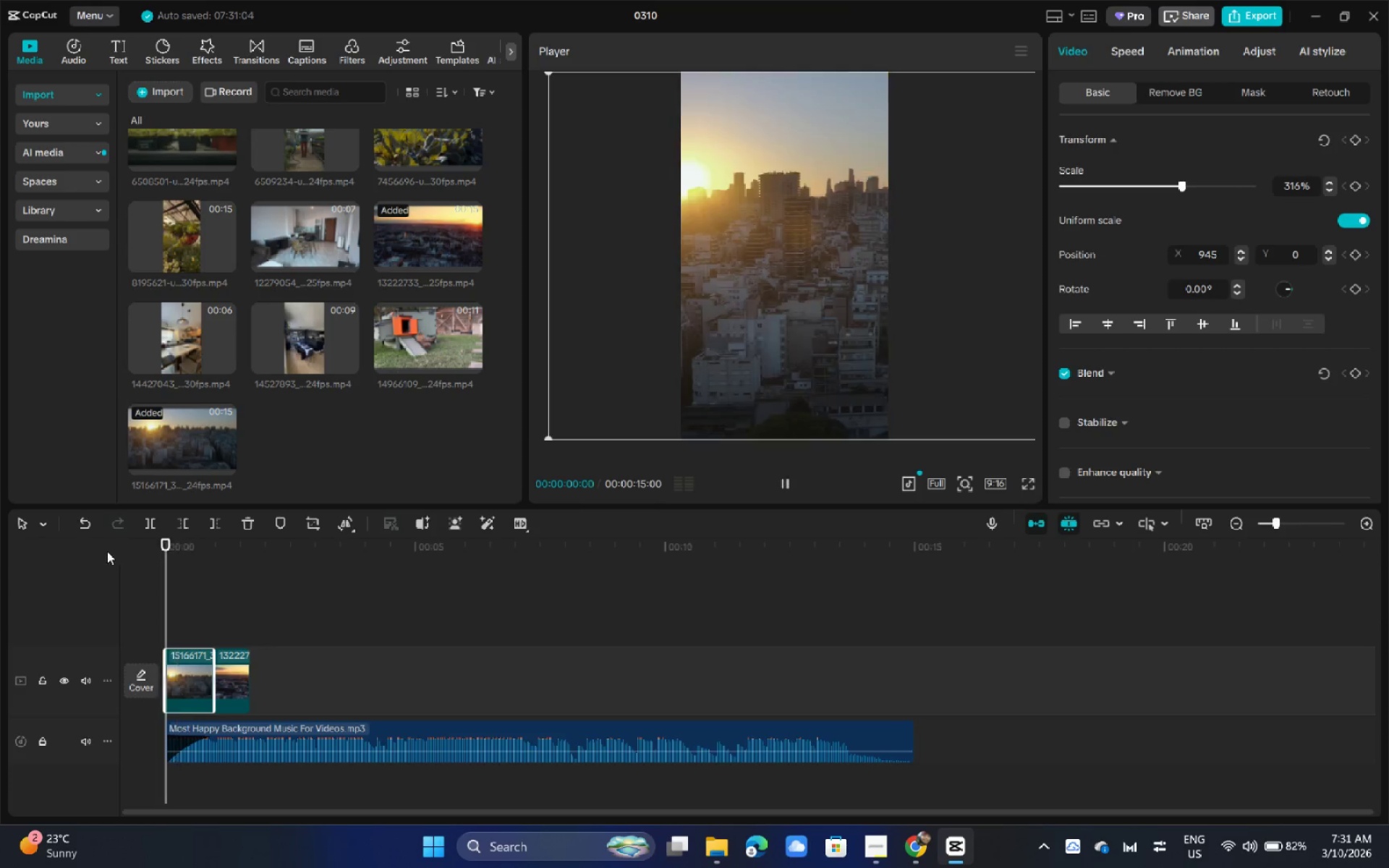 
key(Space)
 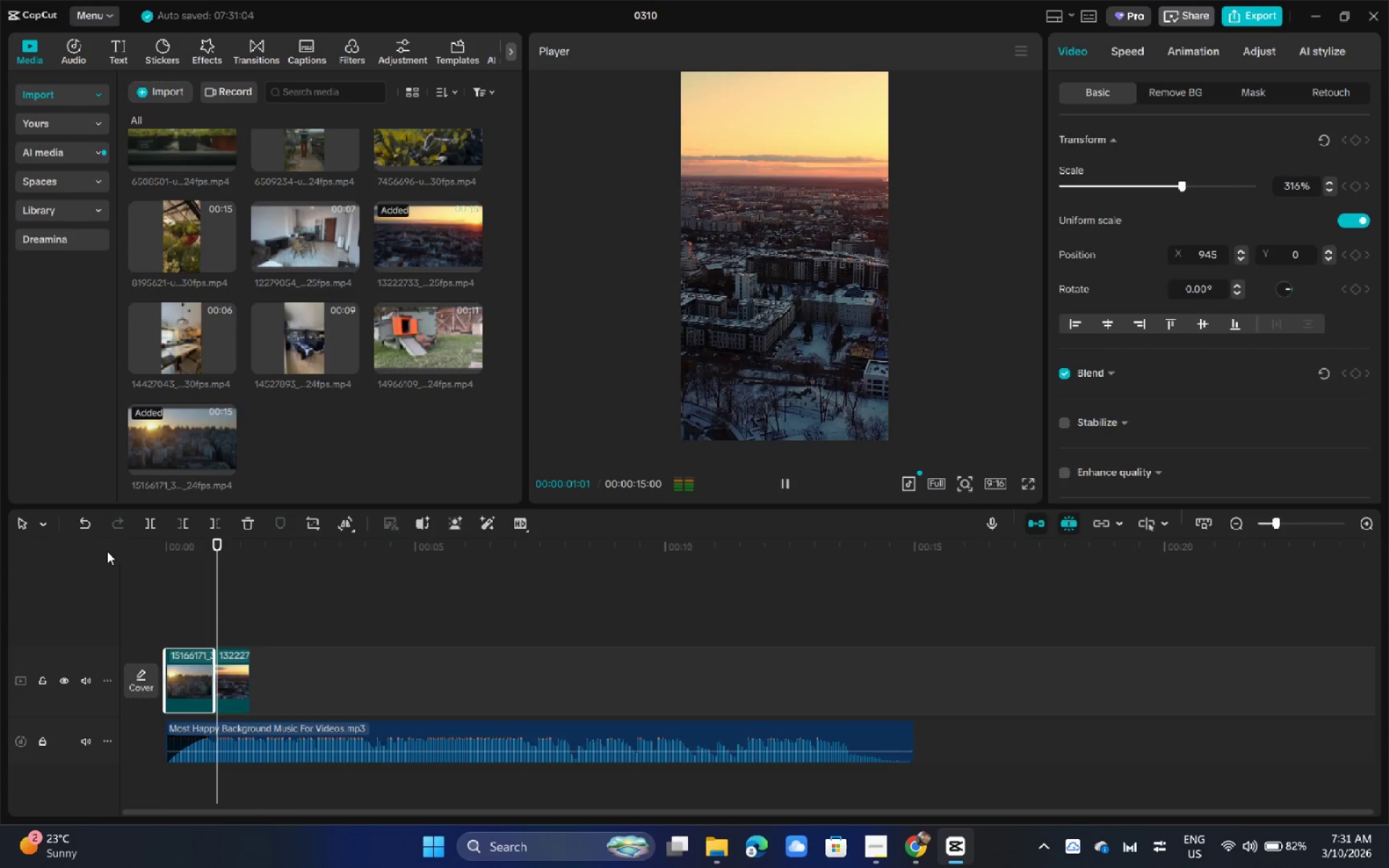 
key(Space)
 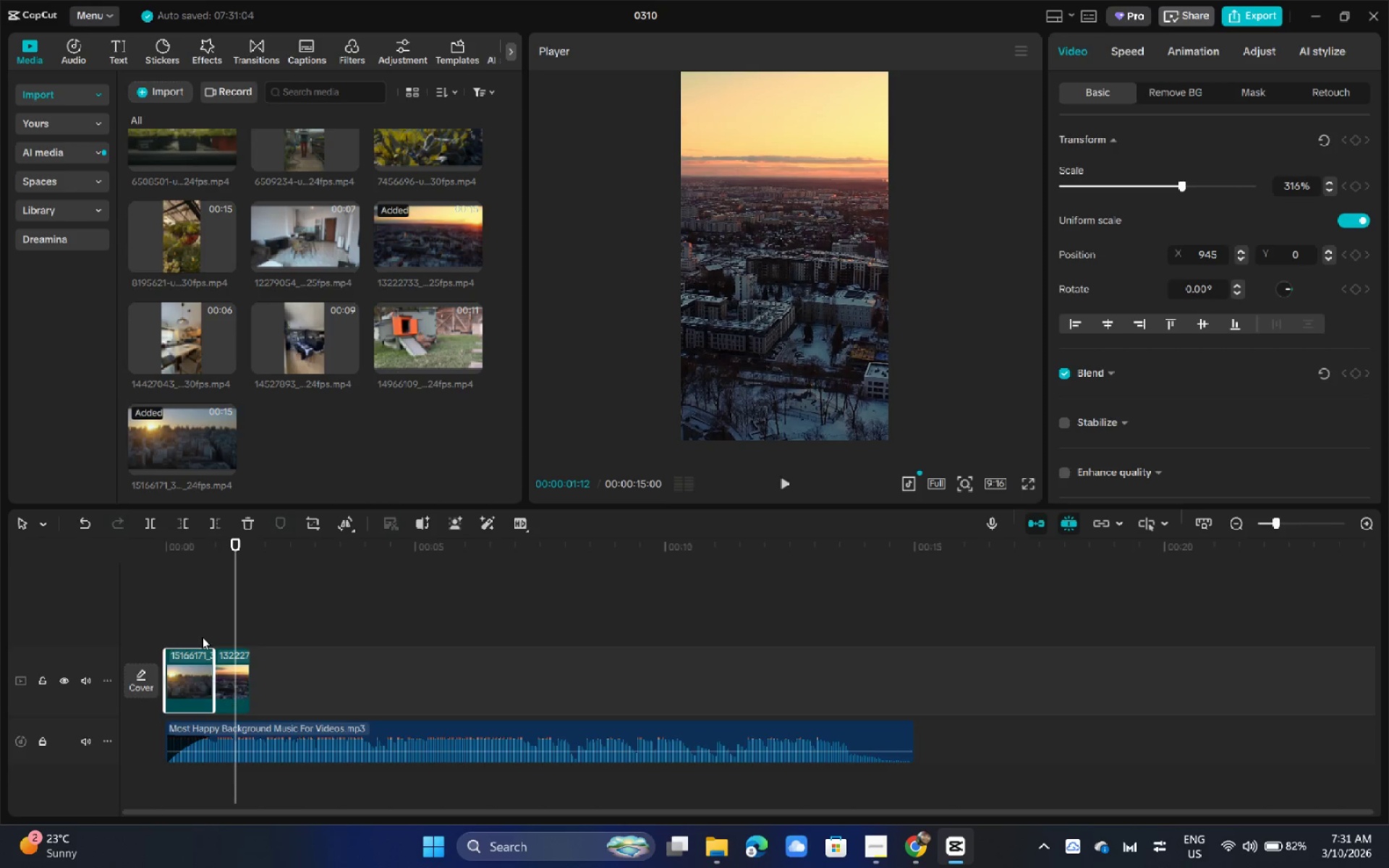 
key(Space)
 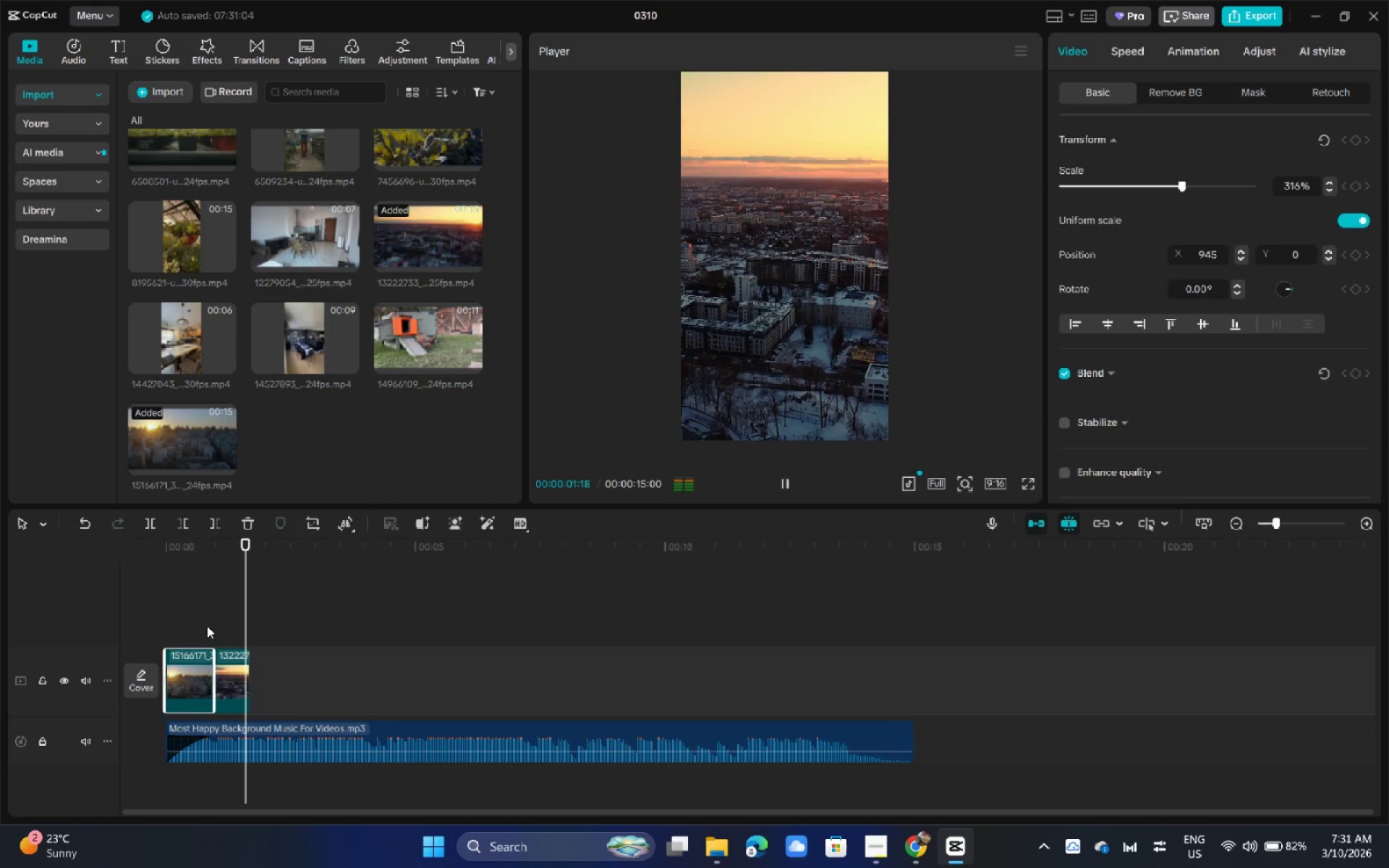 
key(Space)
 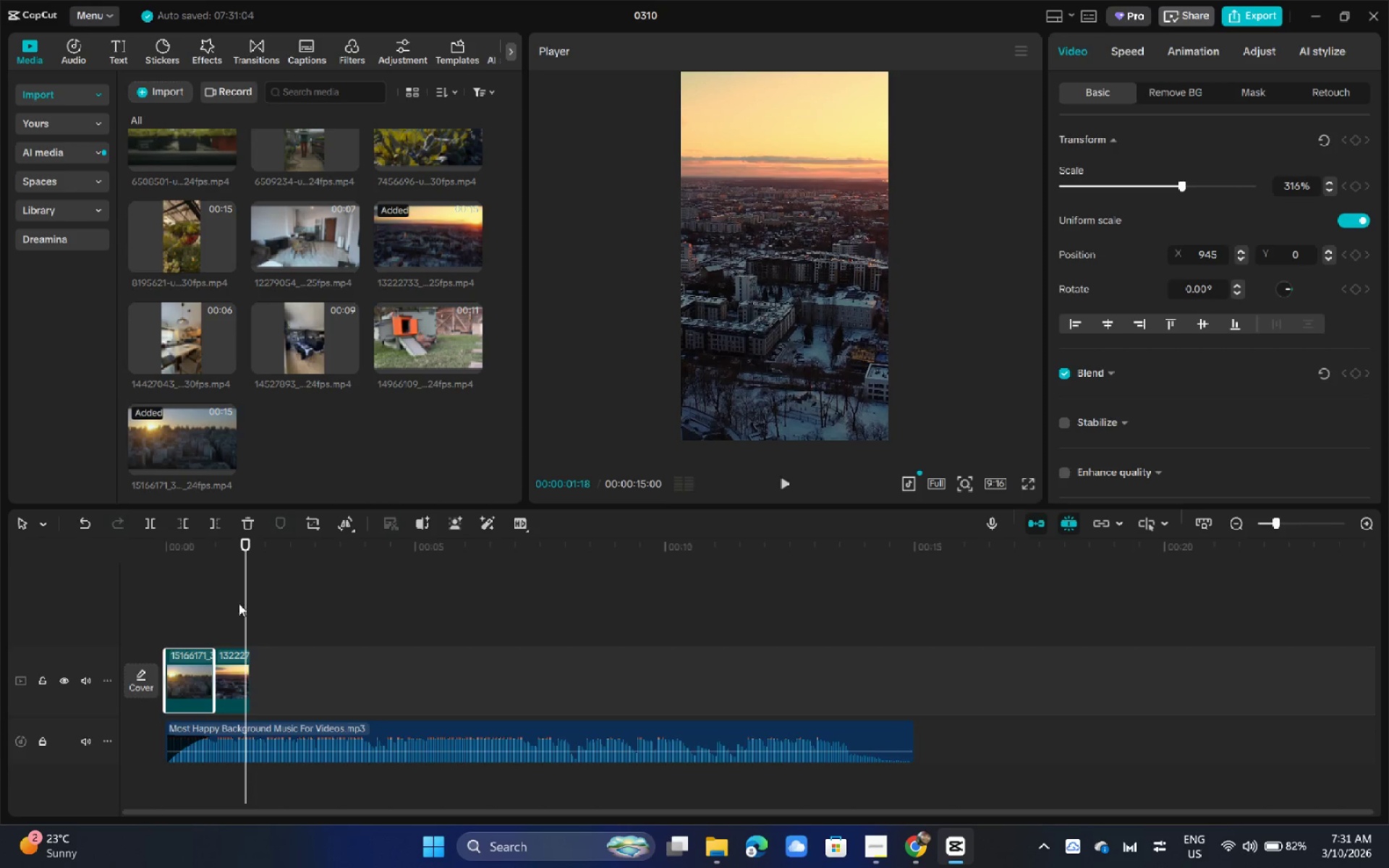 
left_click_drag(start_coordinate=[251, 553], to_coordinate=[219, 551])
 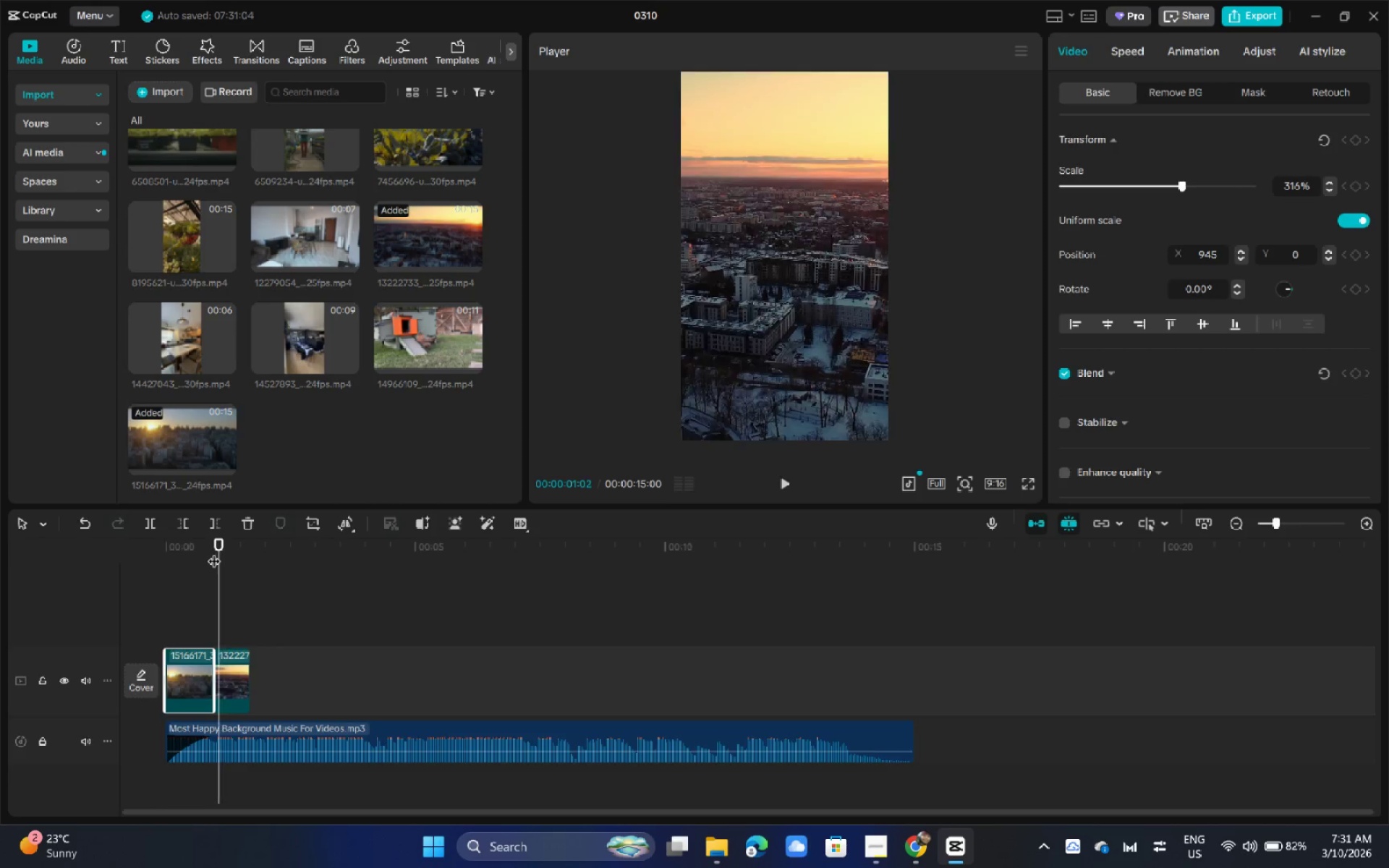 
key(Space)
 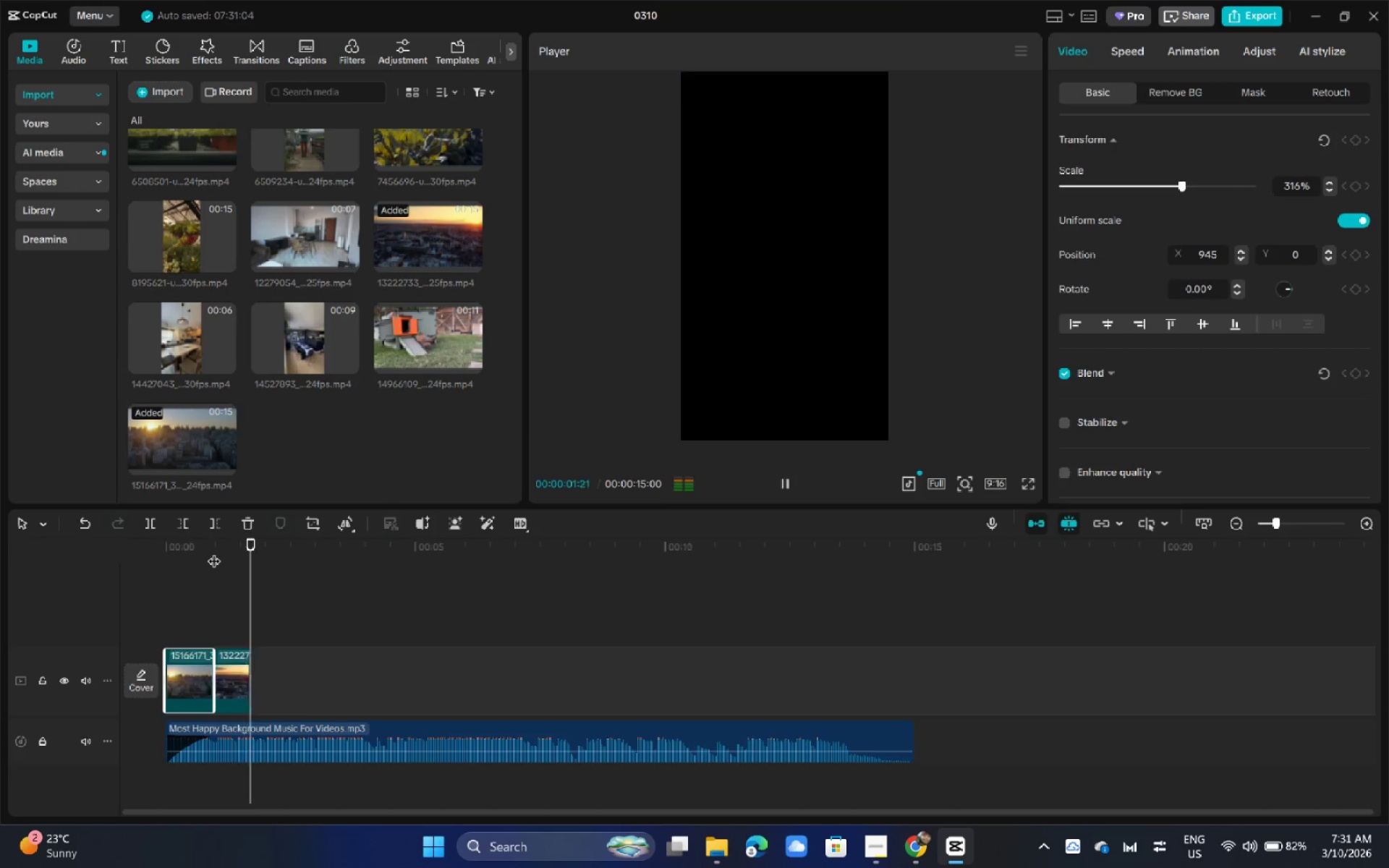 
key(Space)
 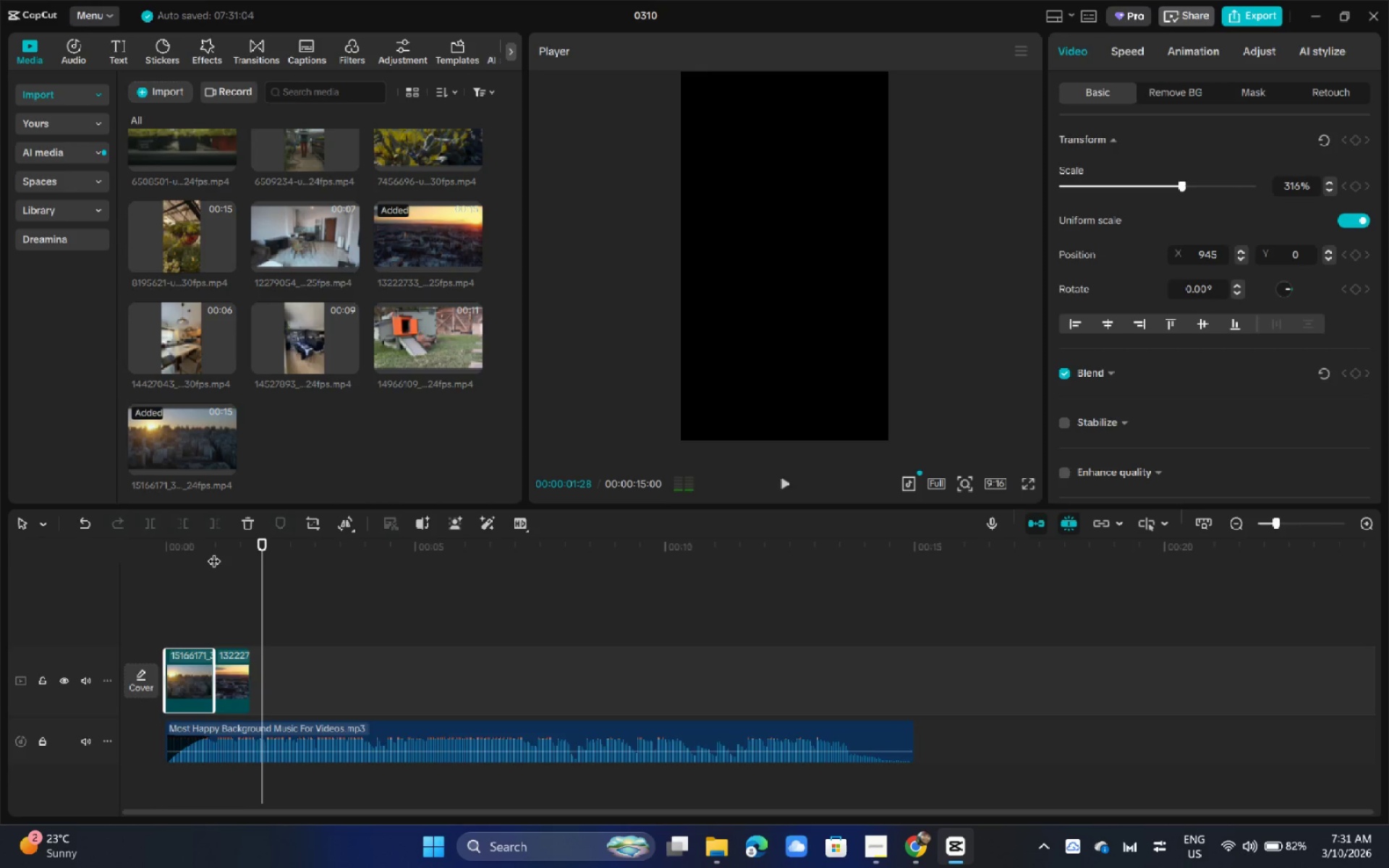 
key(Space)
 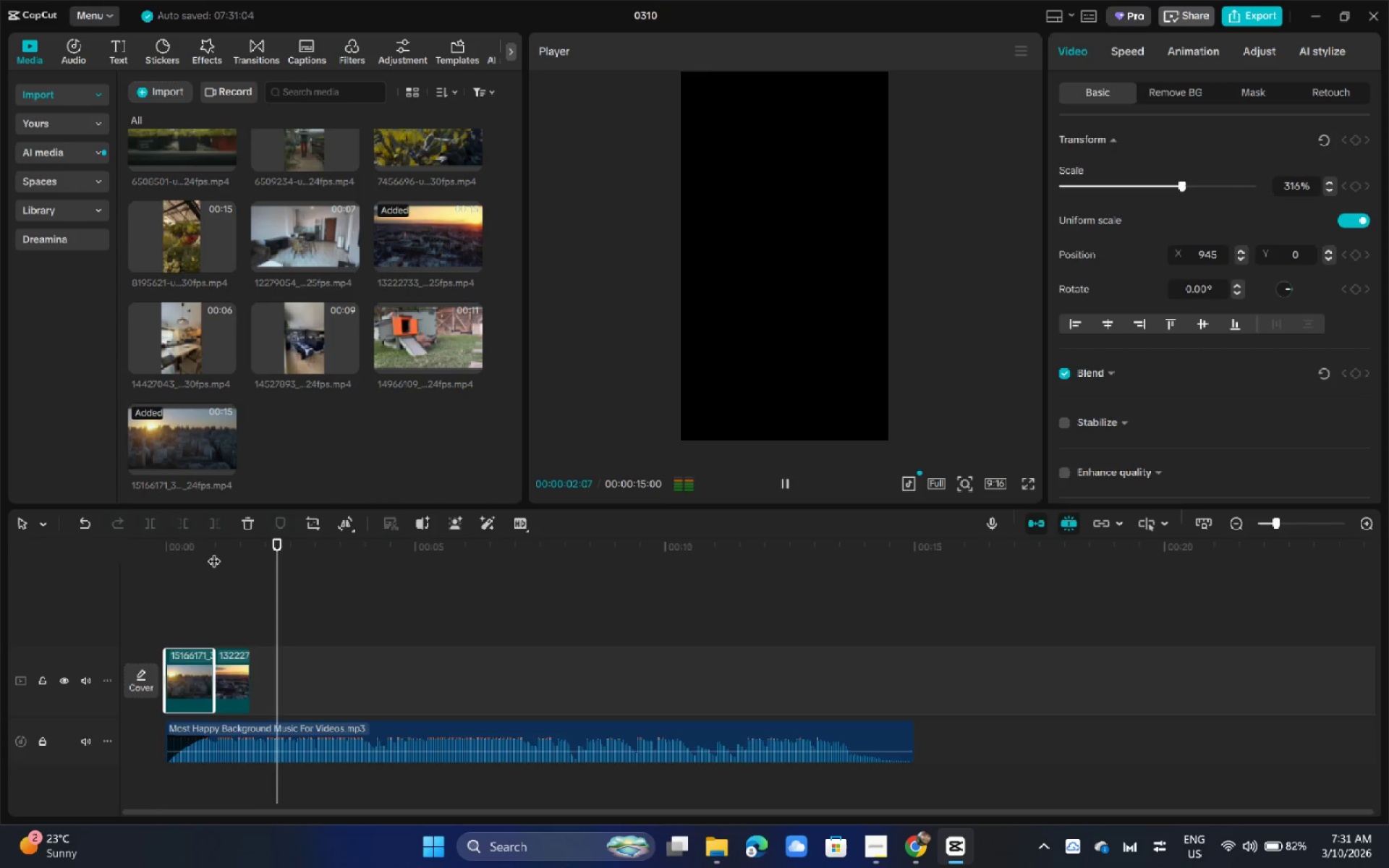 
key(Space)
 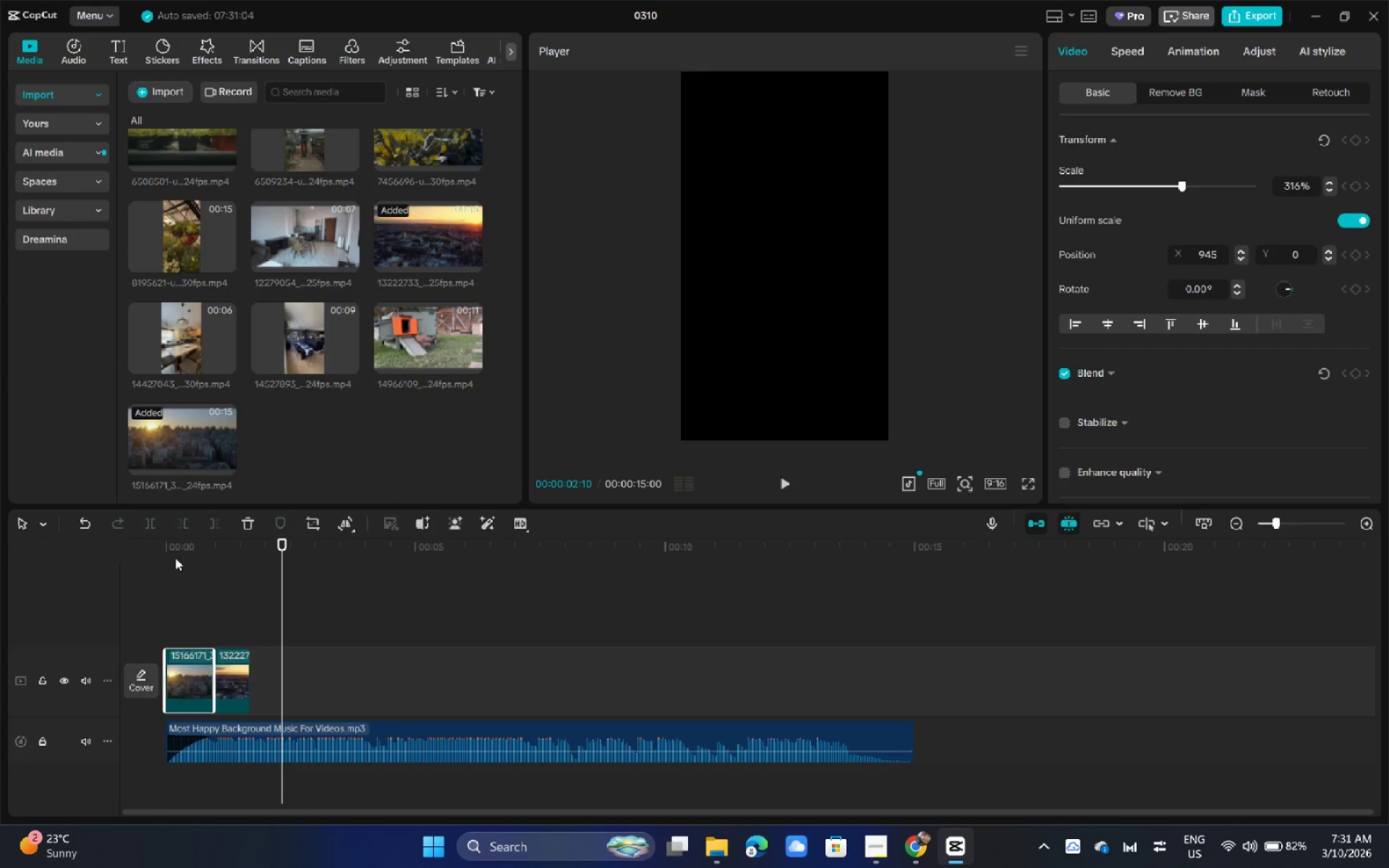 
left_click_drag(start_coordinate=[170, 548], to_coordinate=[121, 546])
 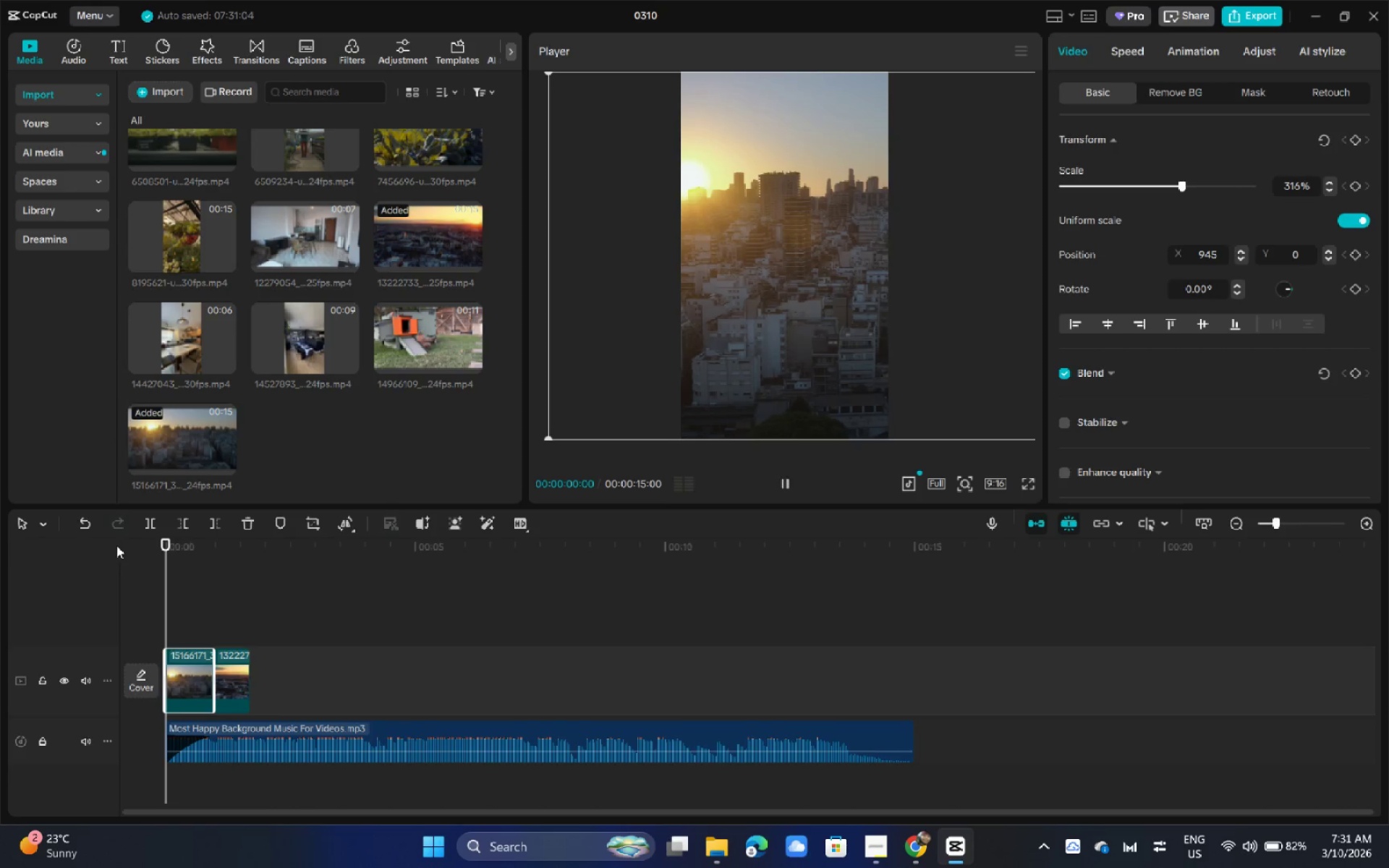 
key(Space)
 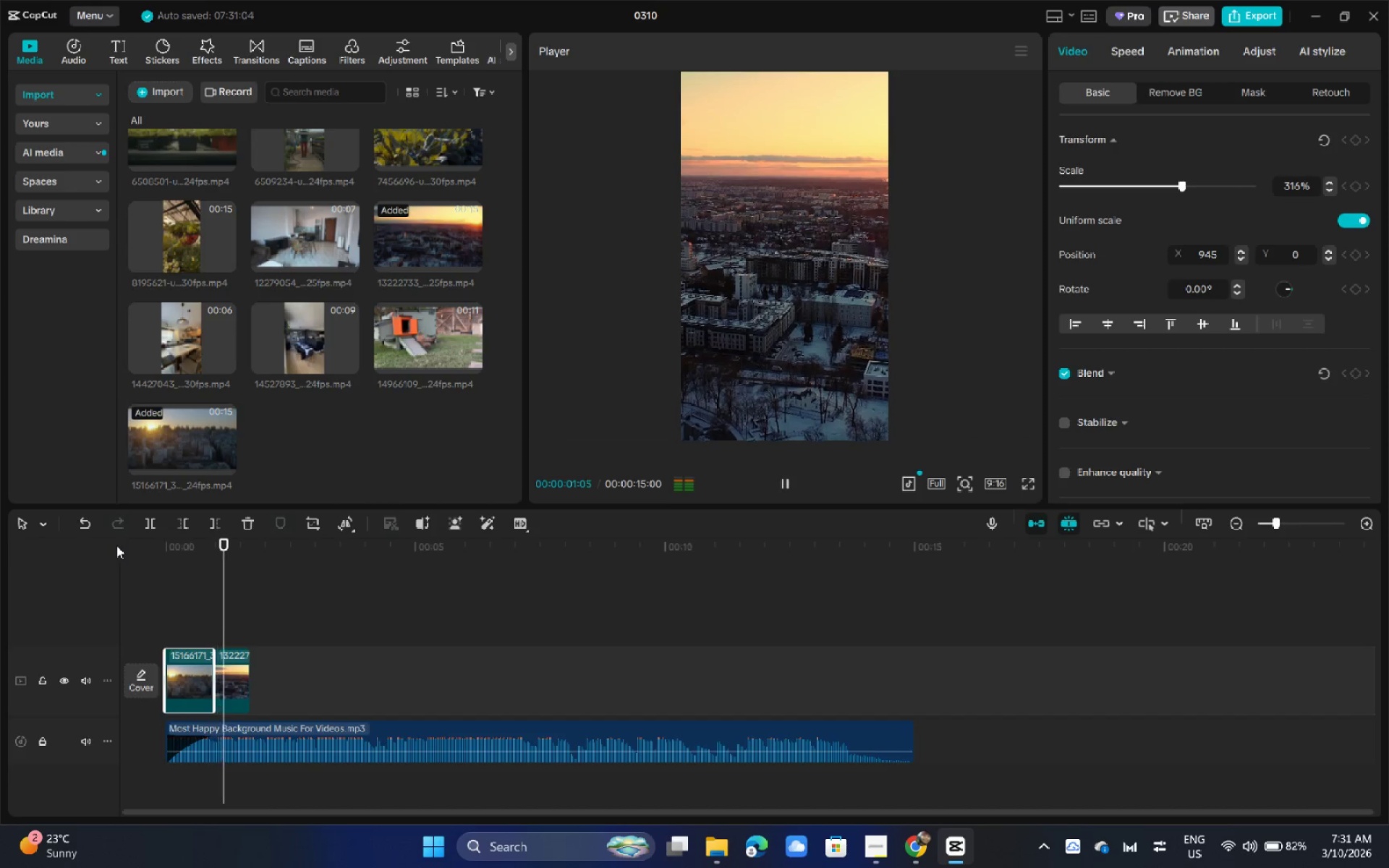 
key(Space)
 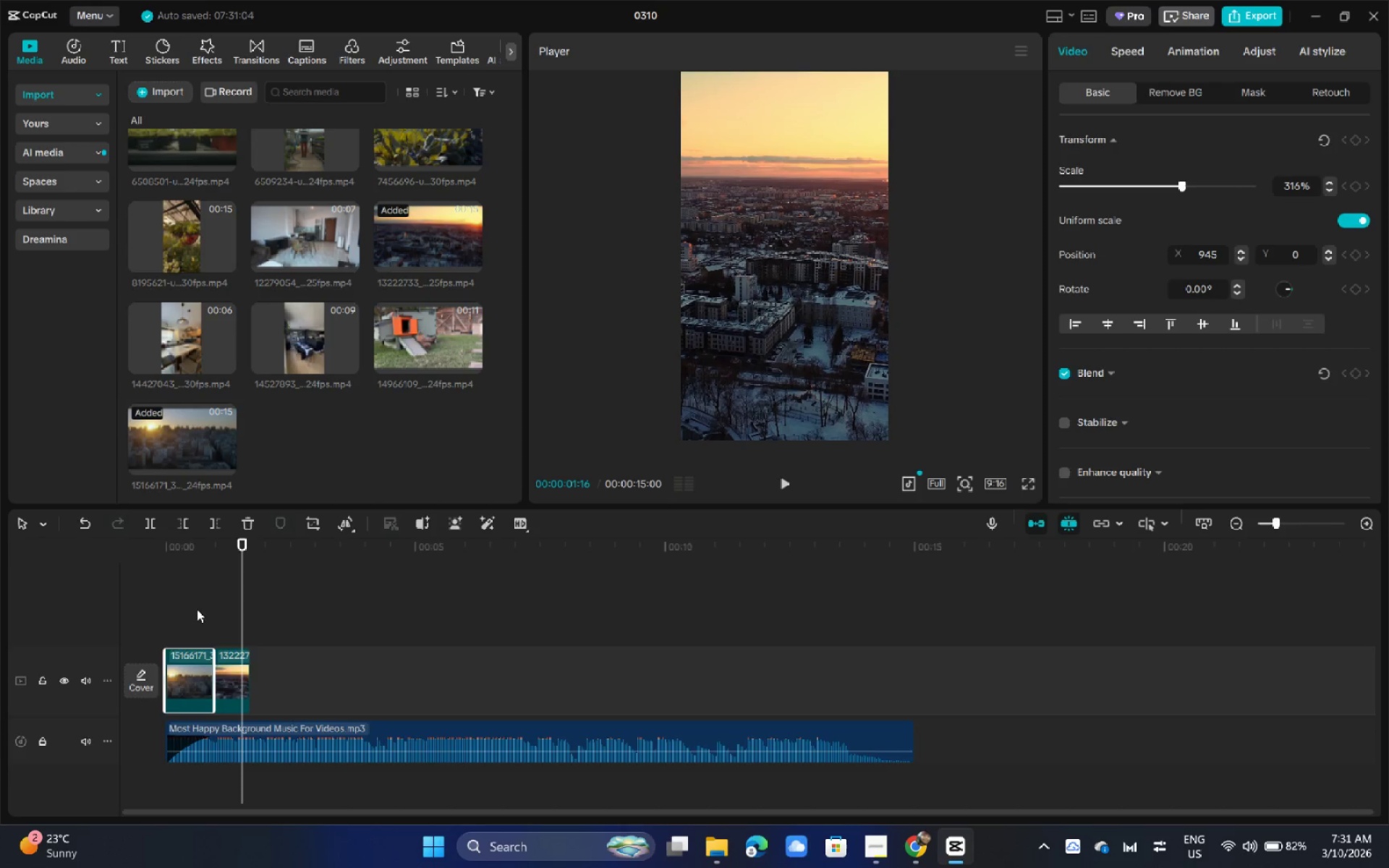 
left_click([202, 669])
 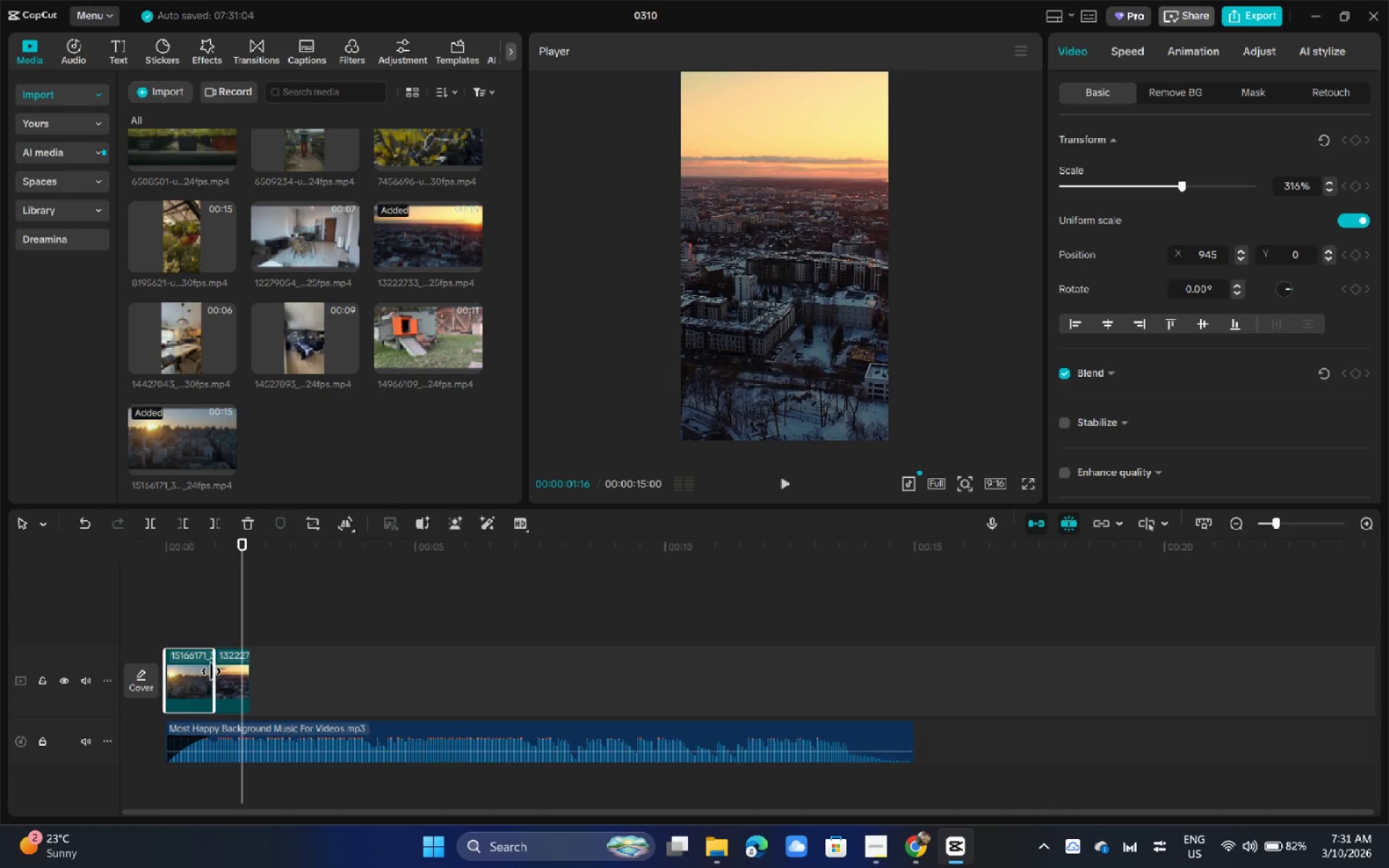 
left_click_drag(start_coordinate=[212, 671], to_coordinate=[182, 676])
 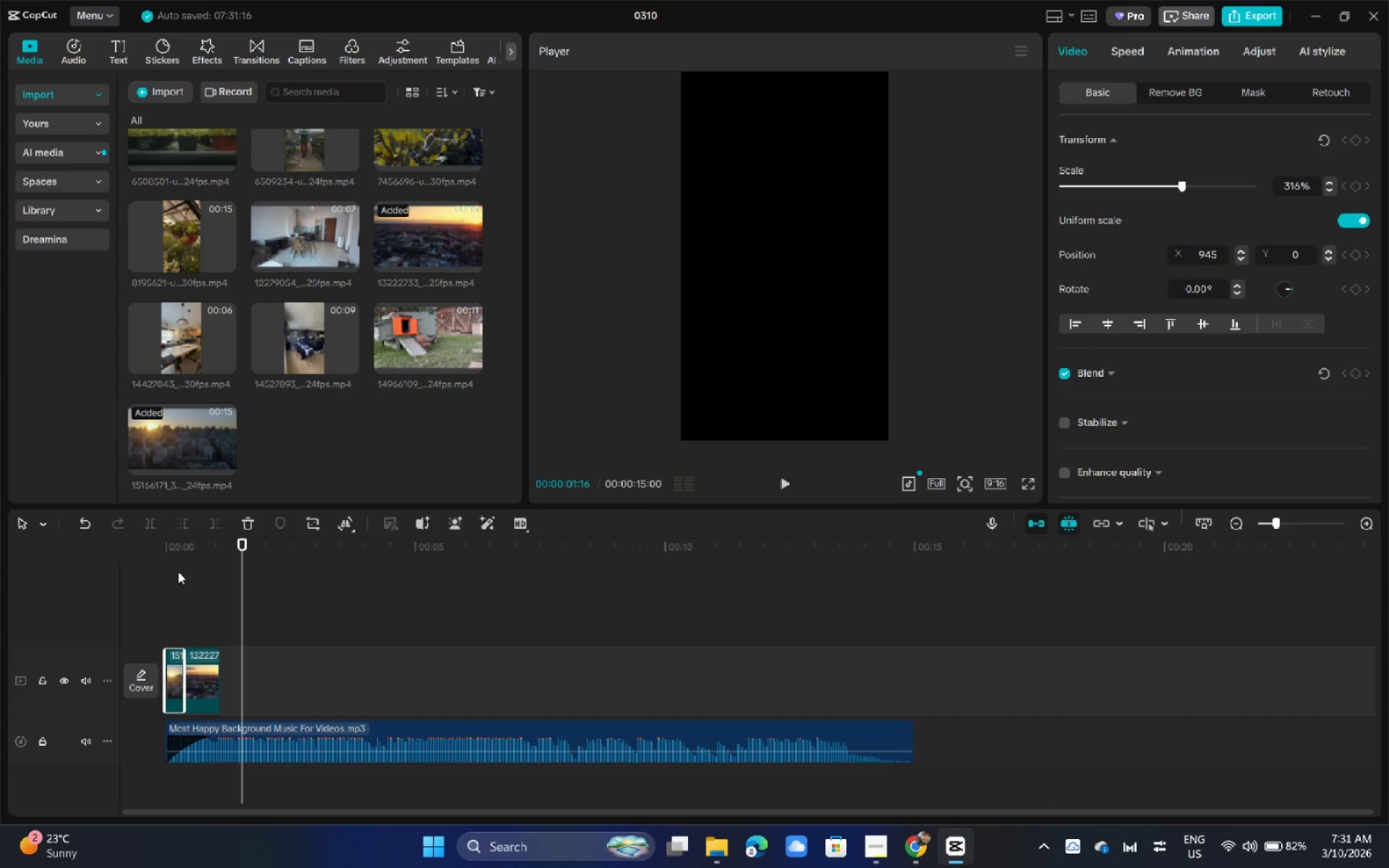 
left_click_drag(start_coordinate=[172, 561], to_coordinate=[144, 559])
 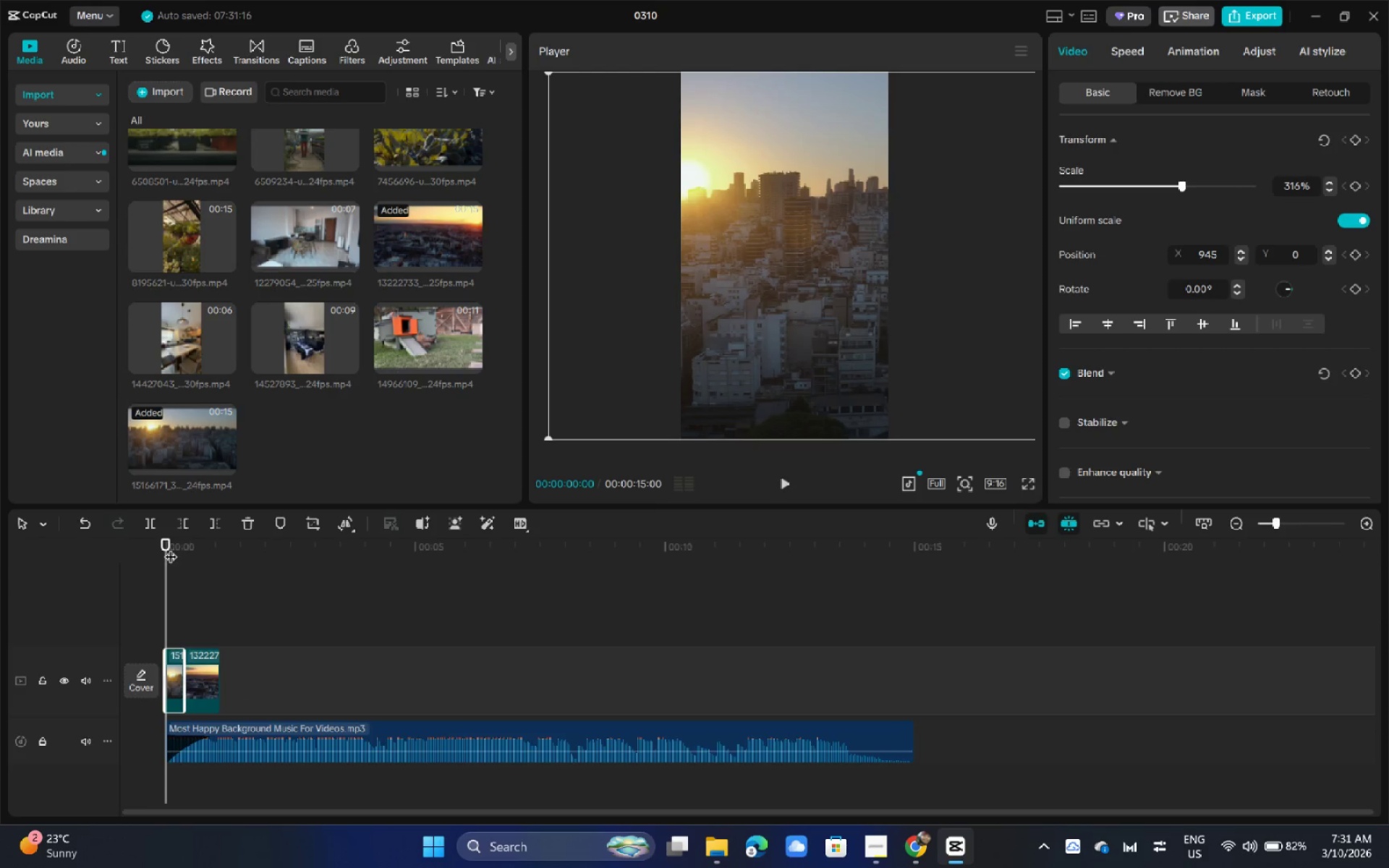 
key(Space)
 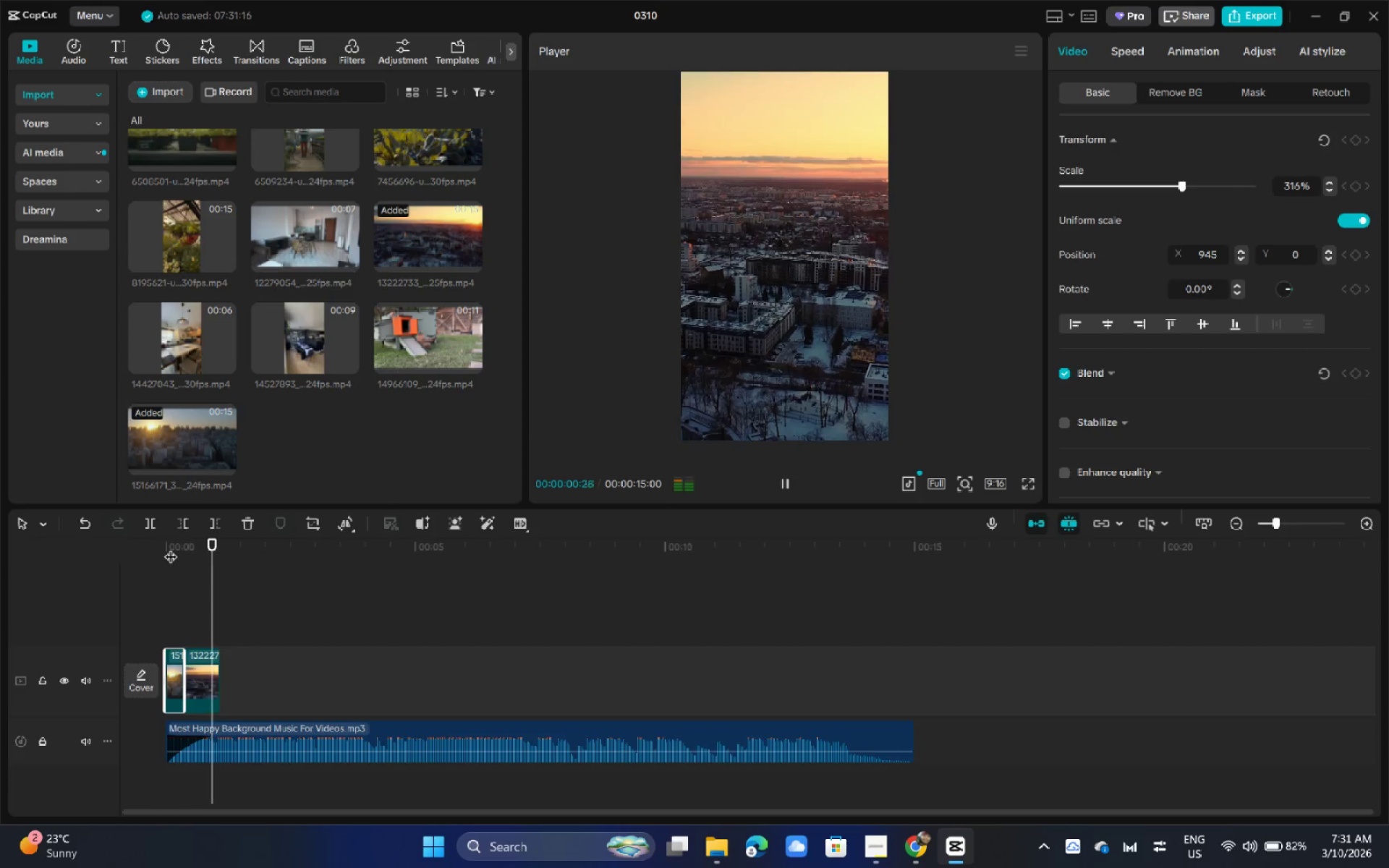 
key(Space)
 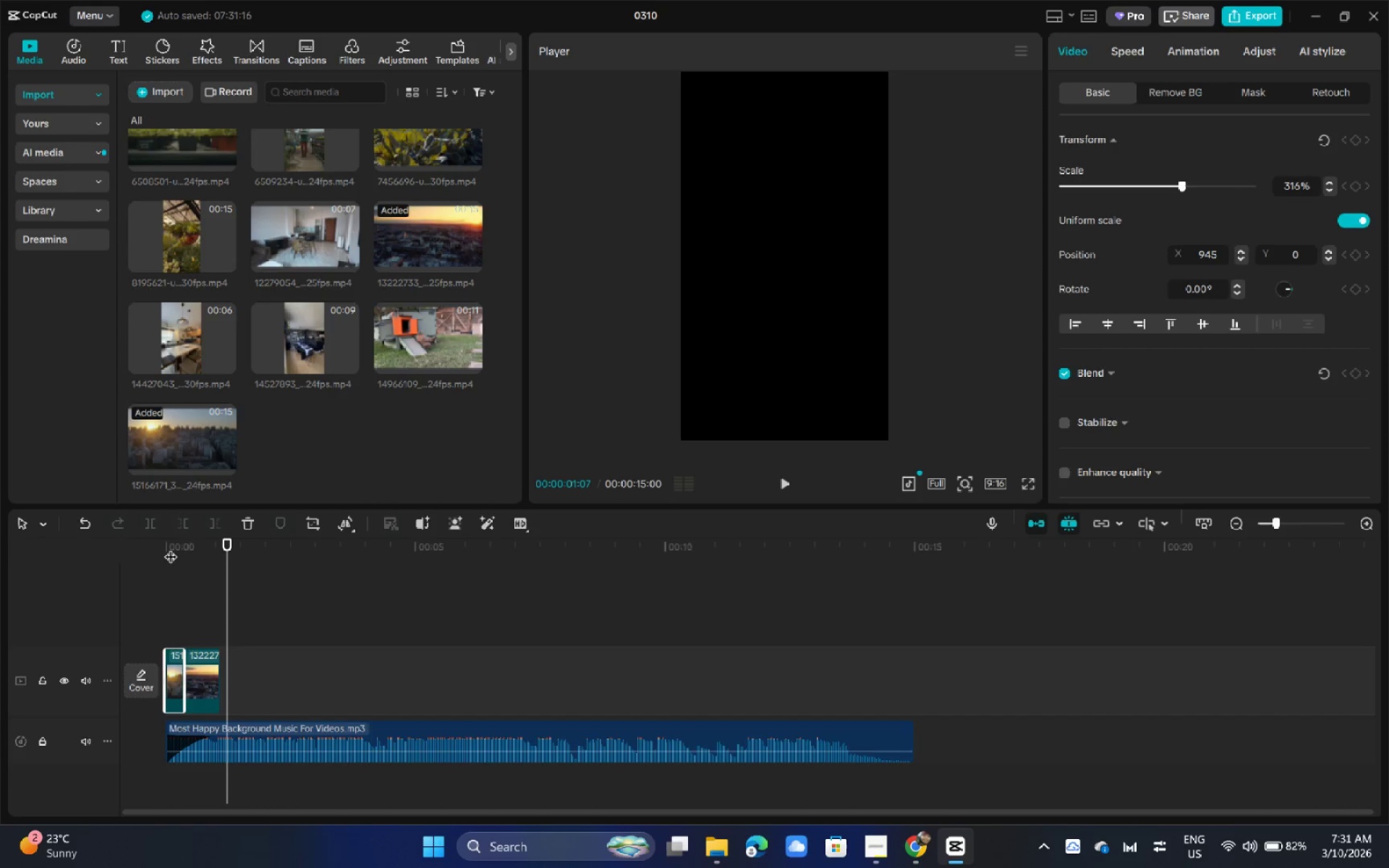 
key(Space)
 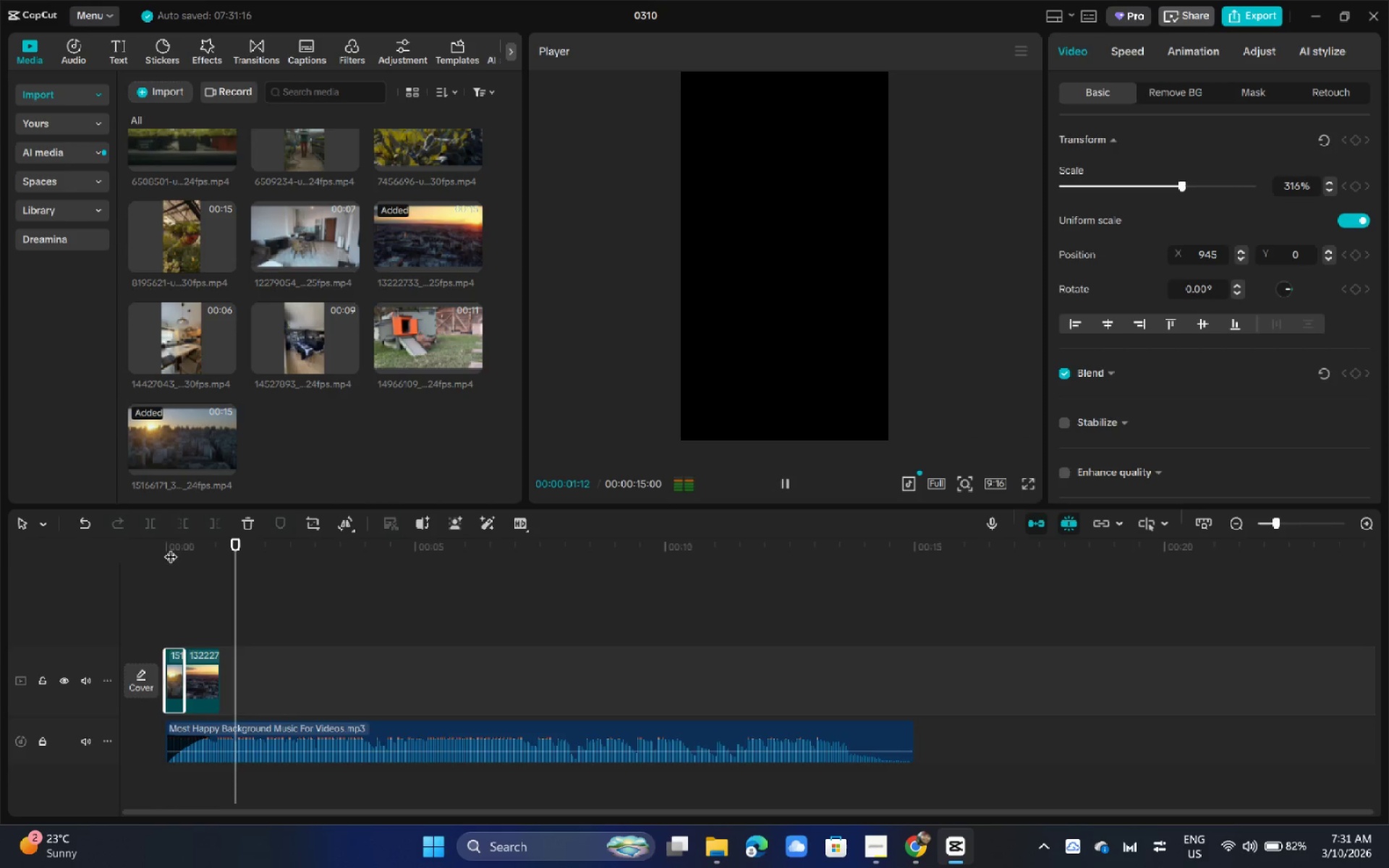 
key(Space)
 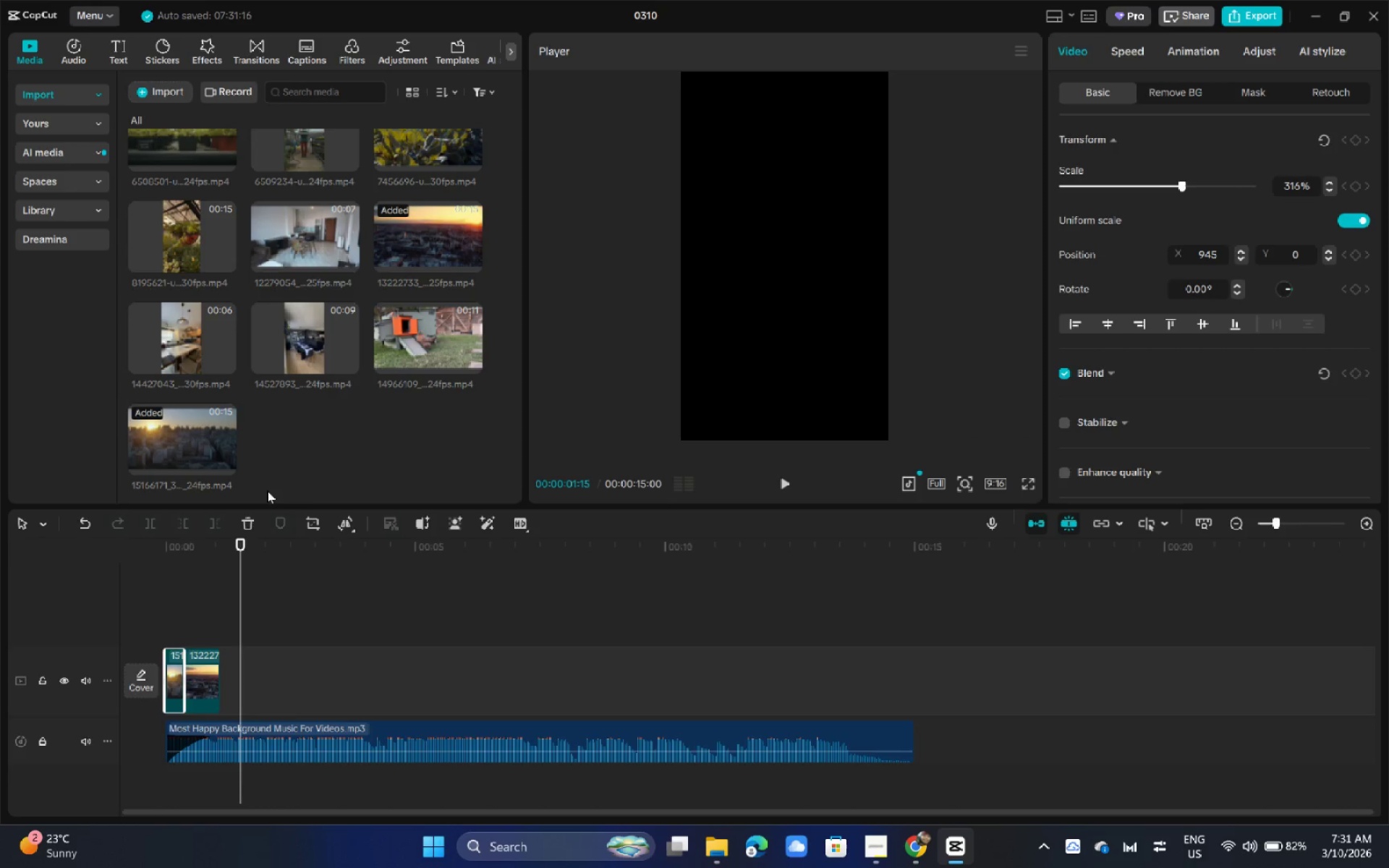 
scroll: coordinate [354, 430], scroll_direction: up, amount: 1.0
 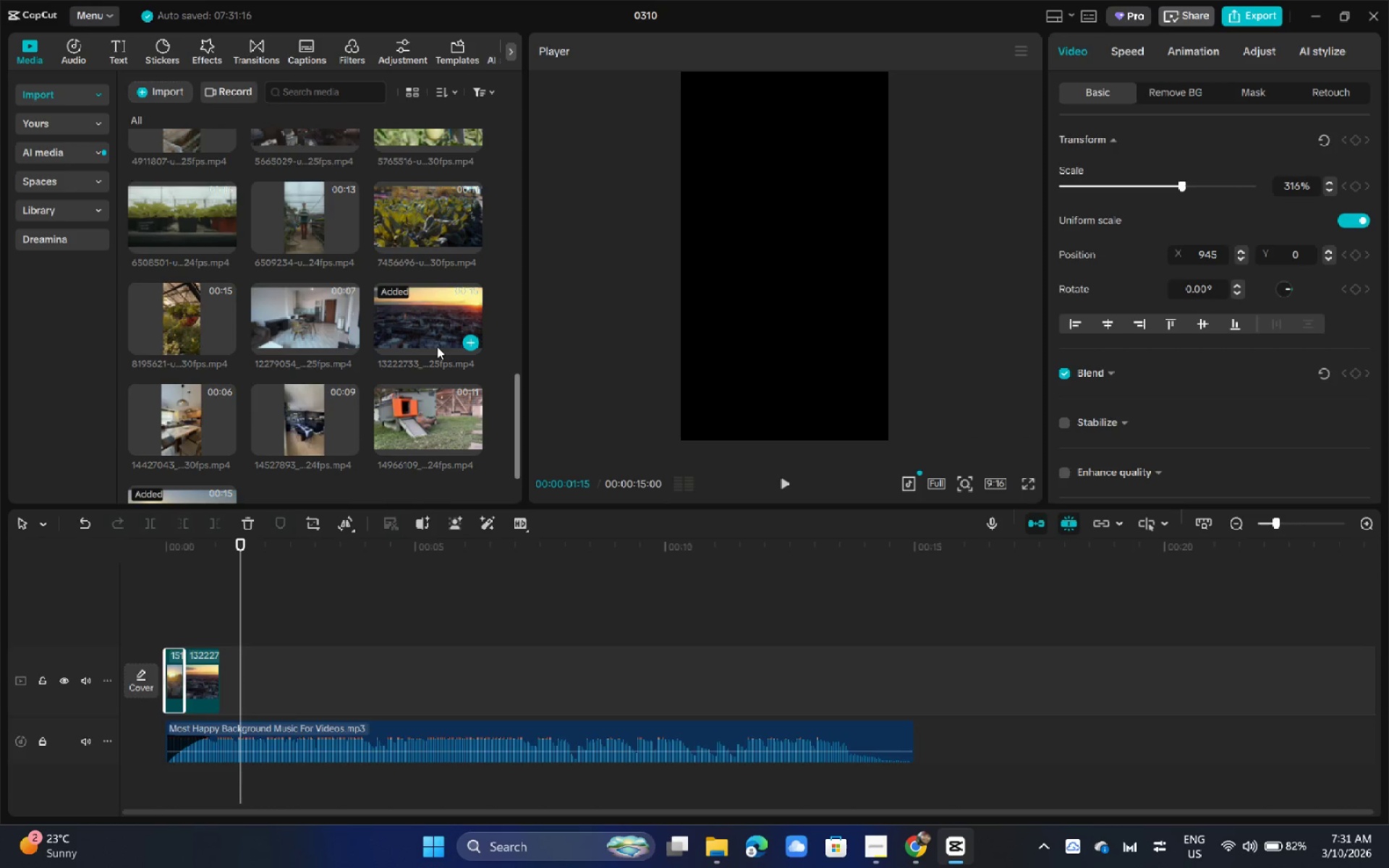 
left_click_drag(start_coordinate=[425, 326], to_coordinate=[225, 691])
 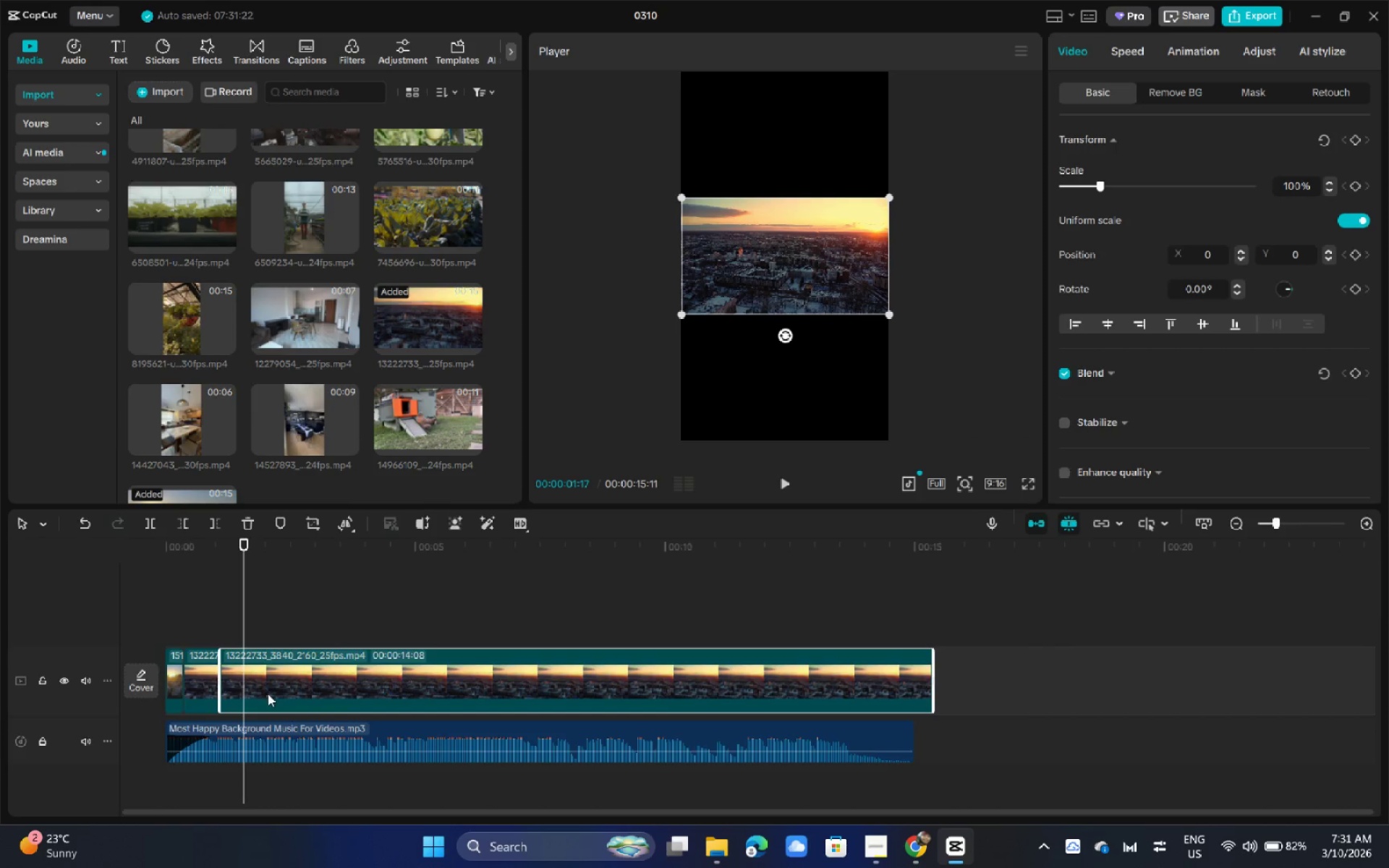 
key(Backspace)
 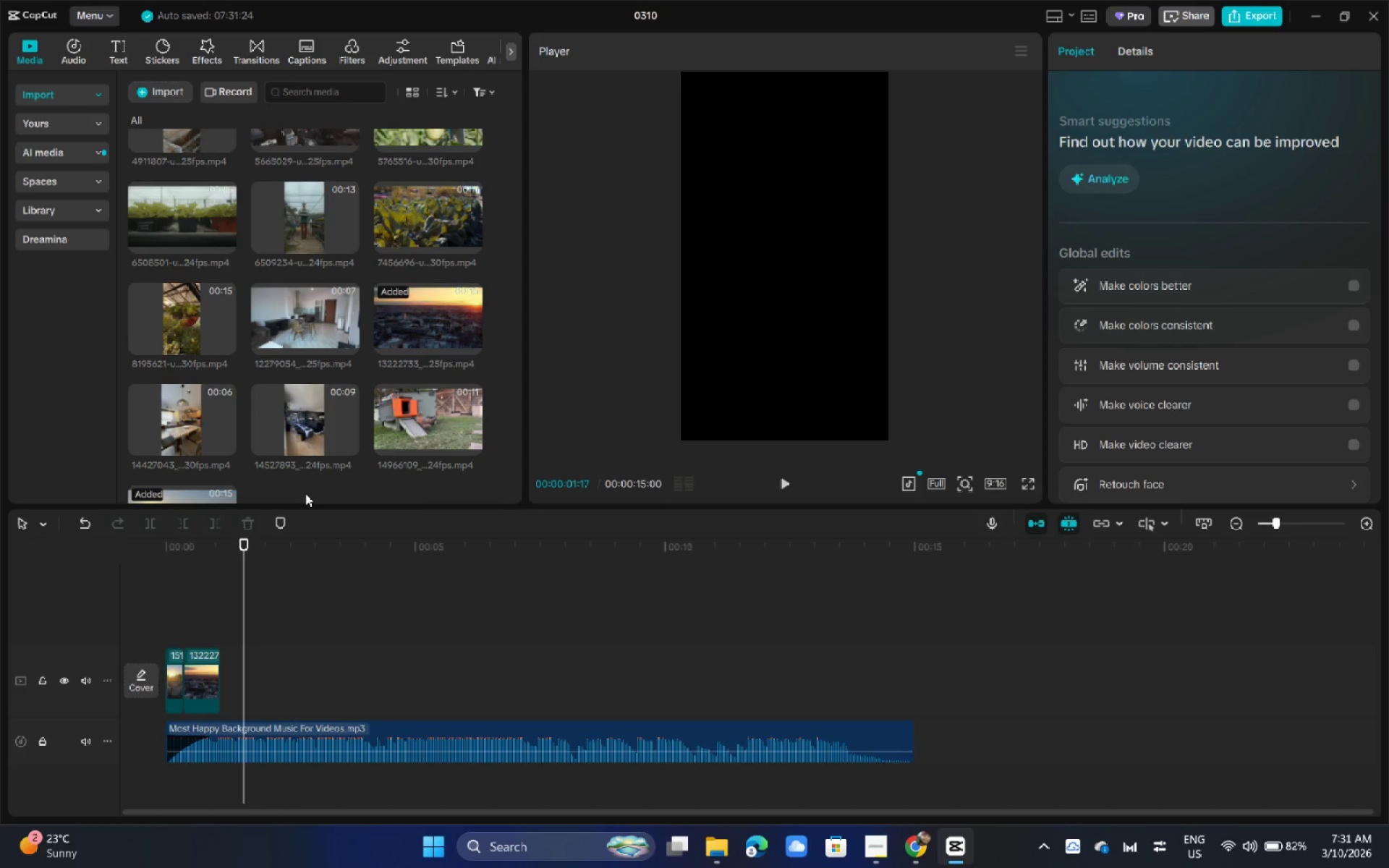 
scroll: coordinate [372, 448], scroll_direction: up, amount: 2.0
 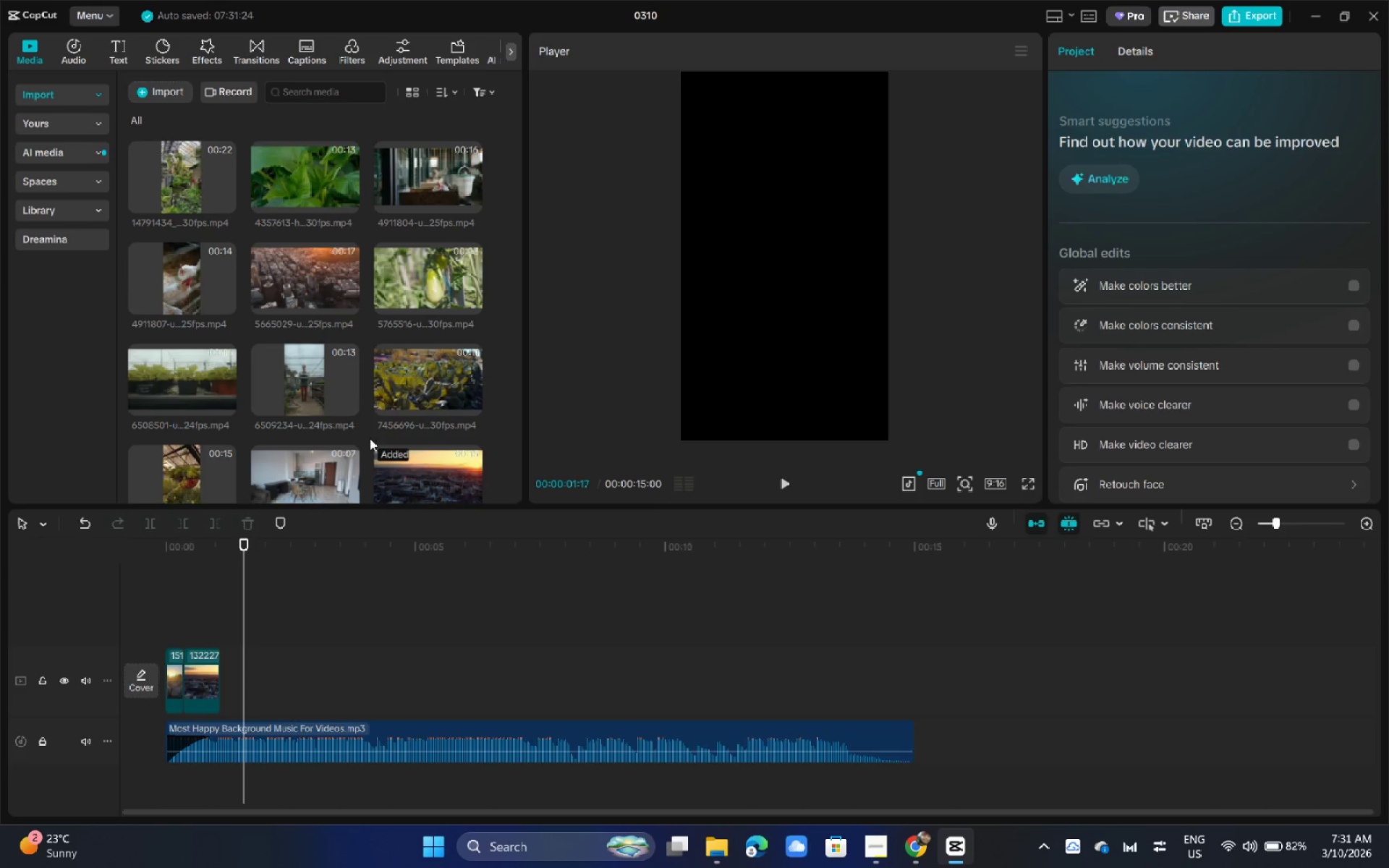 
left_click_drag(start_coordinate=[304, 294], to_coordinate=[233, 677])
 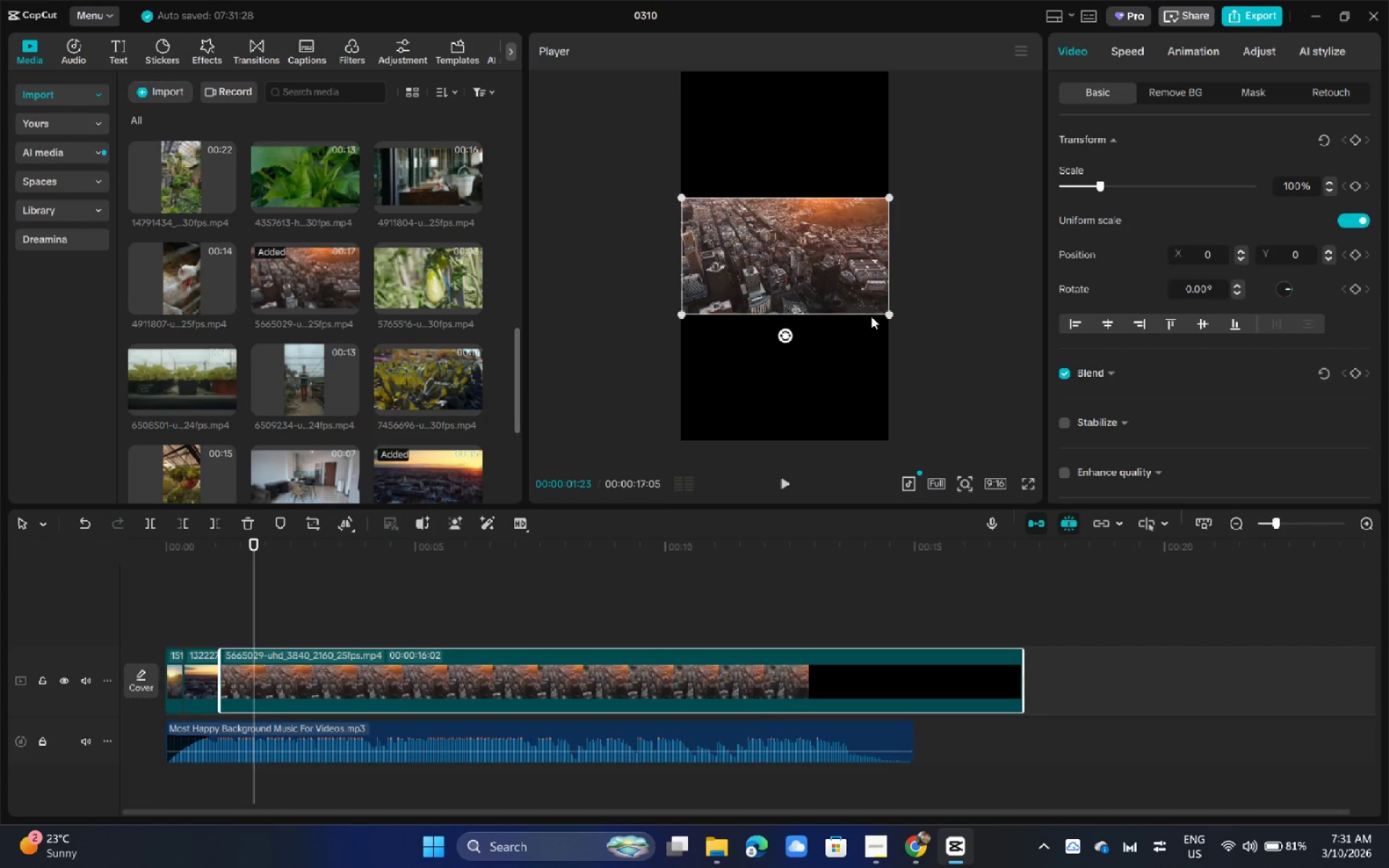 
left_click_drag(start_coordinate=[891, 315], to_coordinate=[1158, 636])
 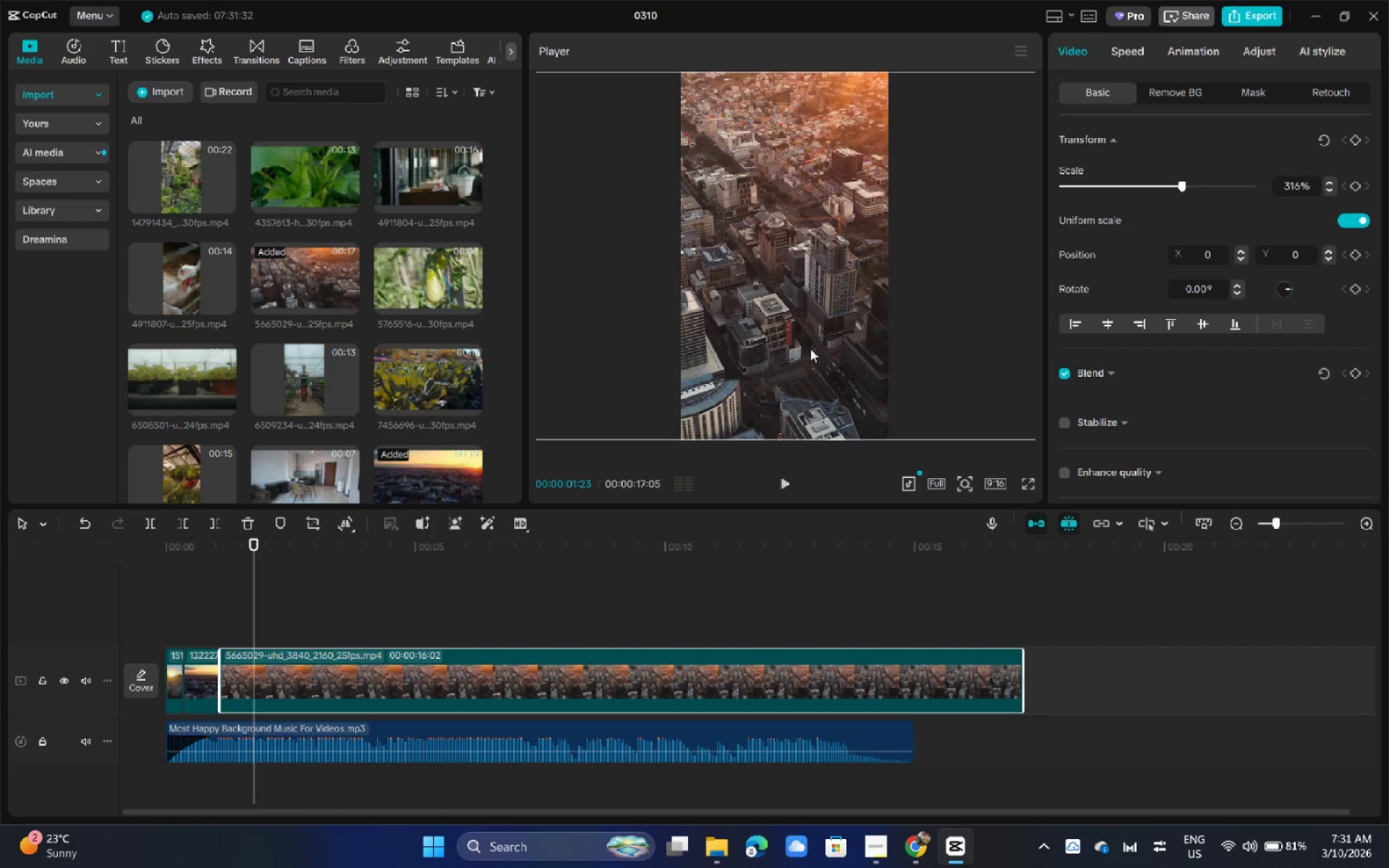 
left_click_drag(start_coordinate=[810, 346], to_coordinate=[724, 350])
 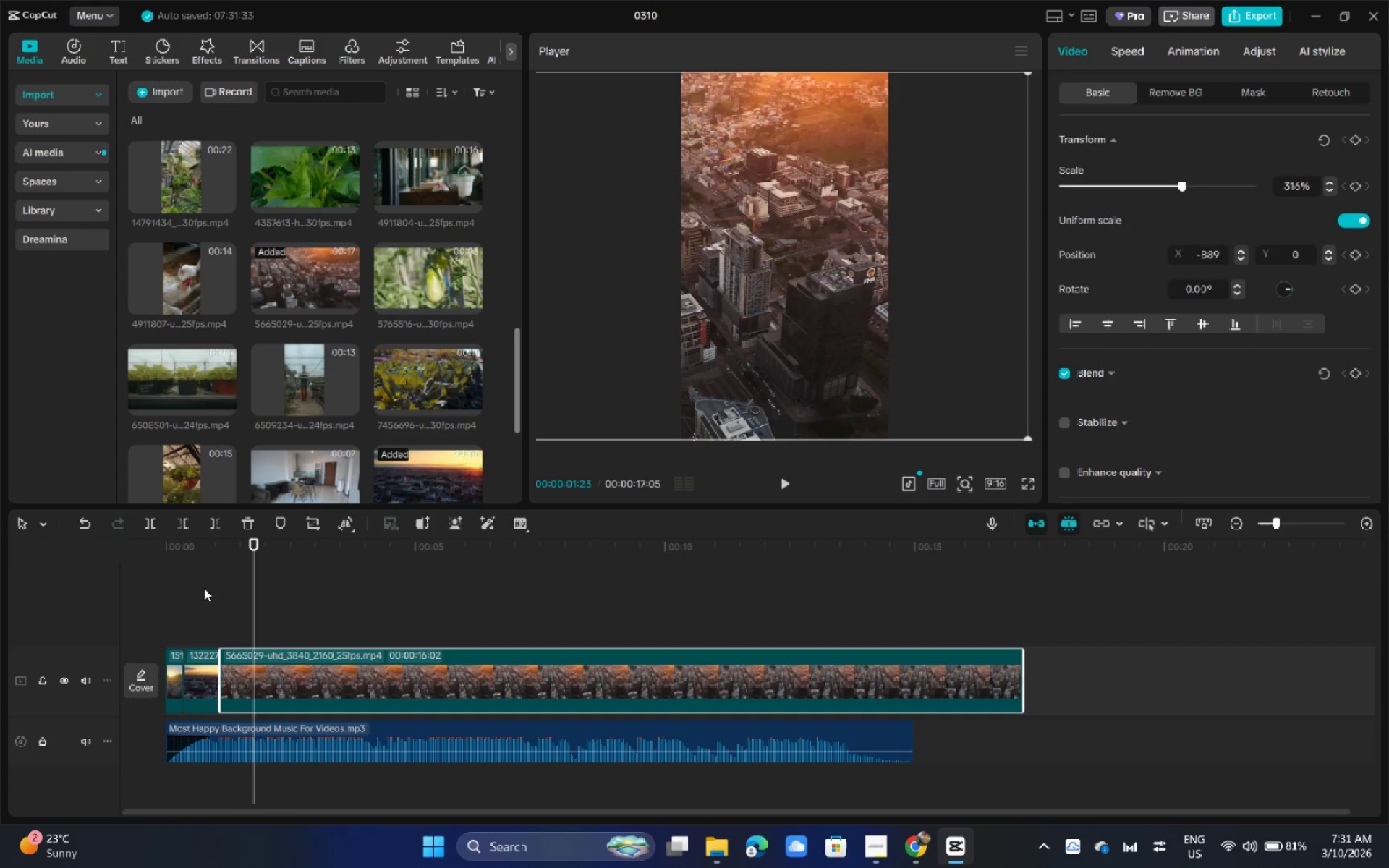 
left_click_drag(start_coordinate=[180, 556], to_coordinate=[145, 551])
 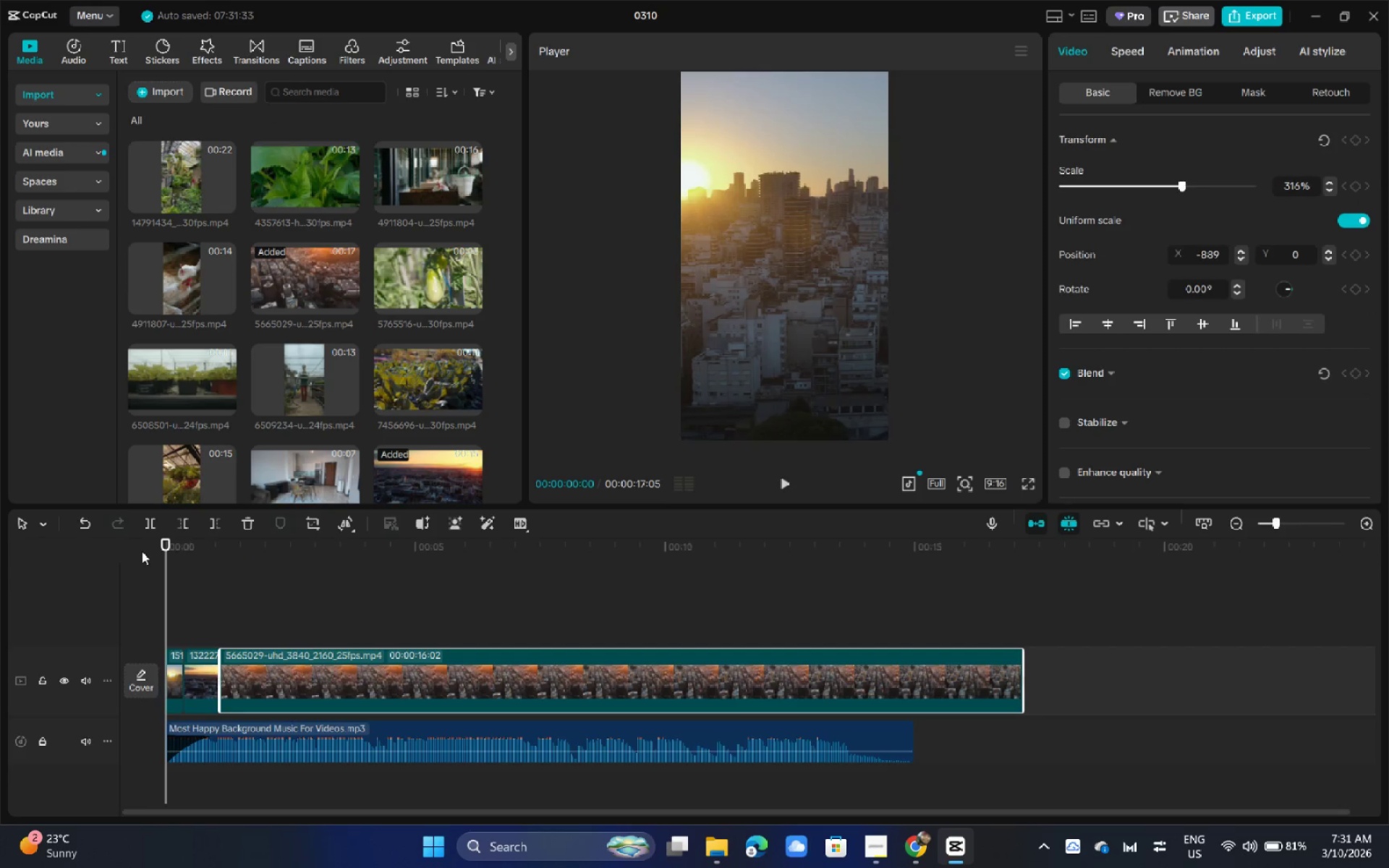 
key(Space)
 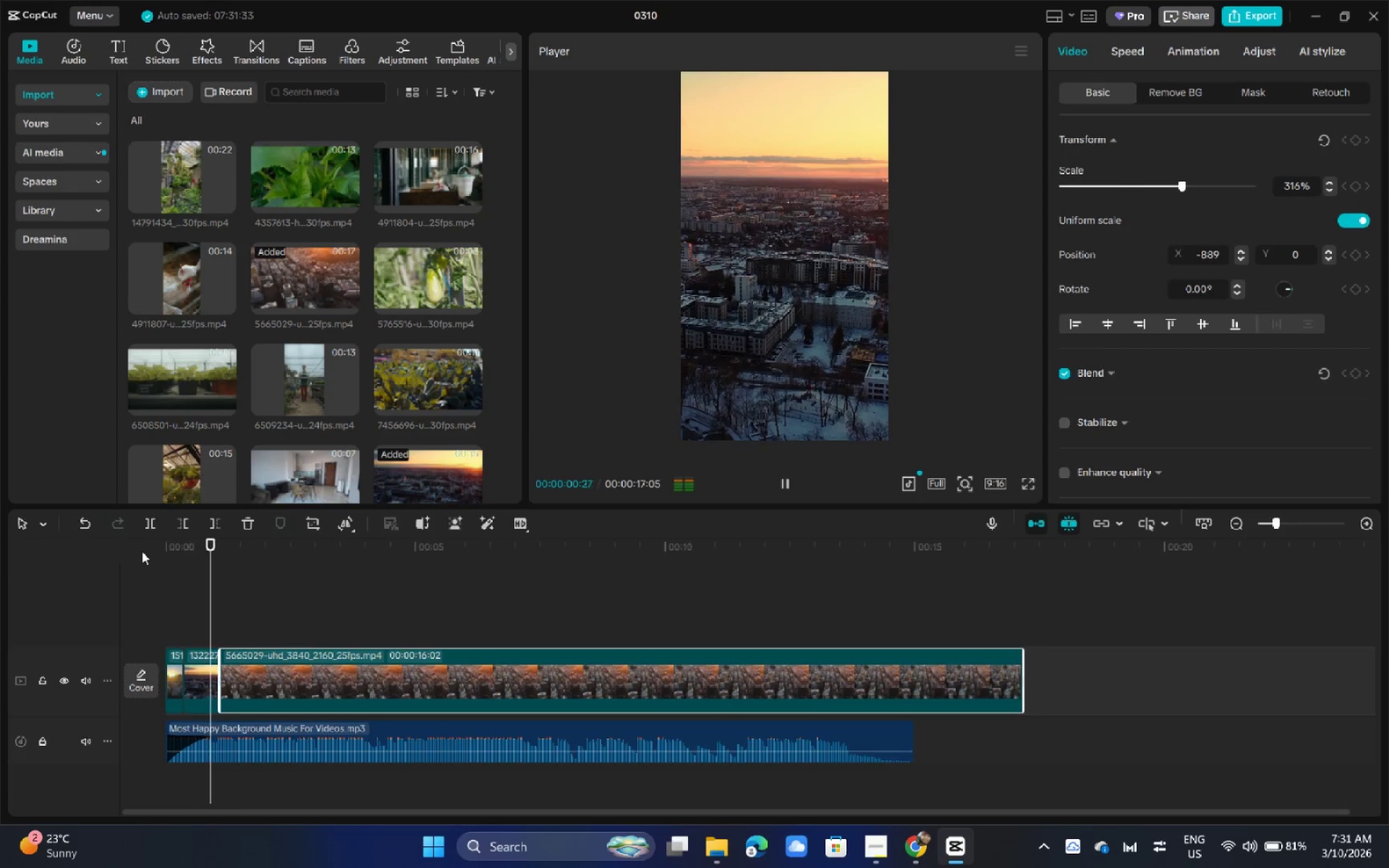 
key(Space)
 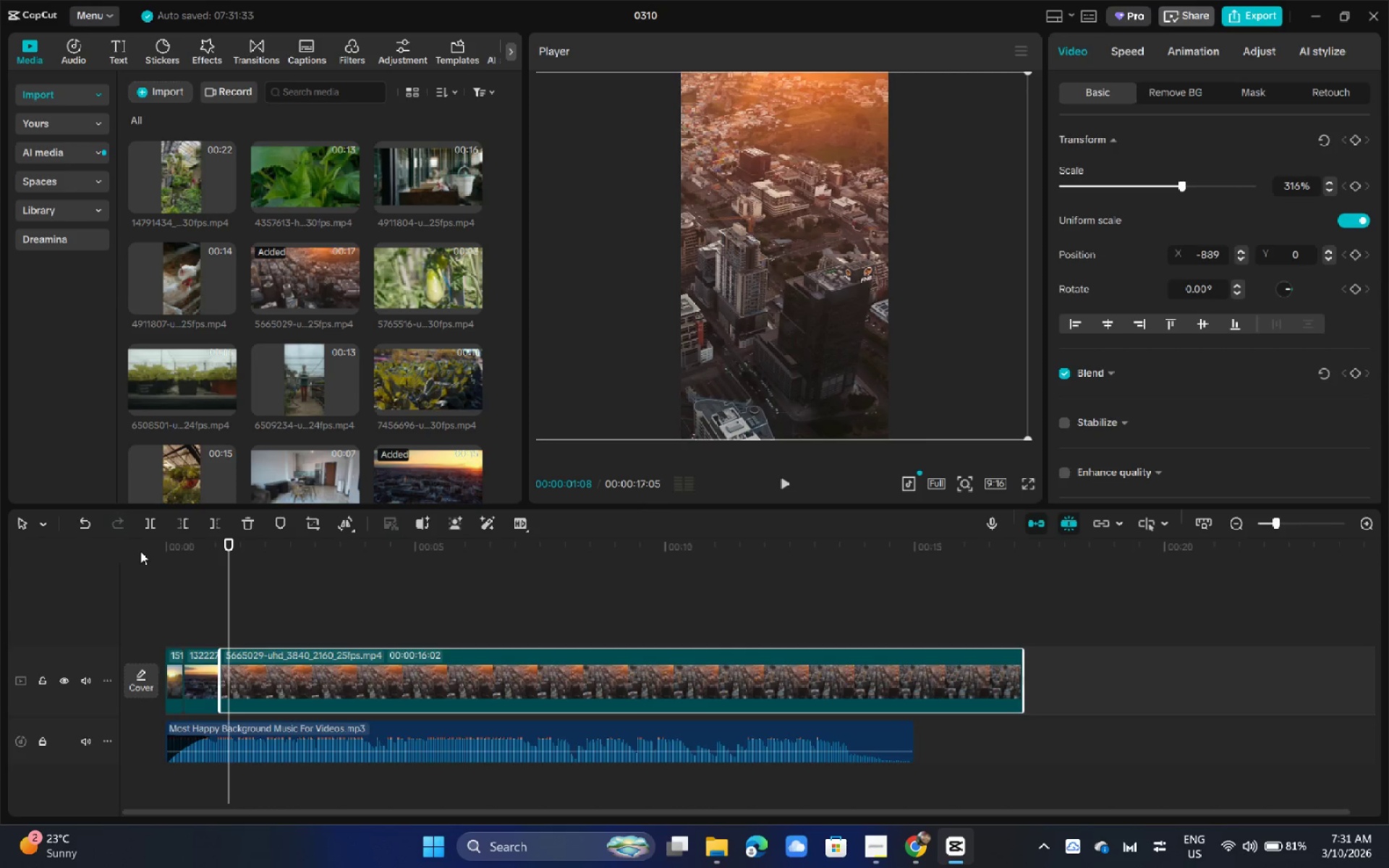 
key(Space)
 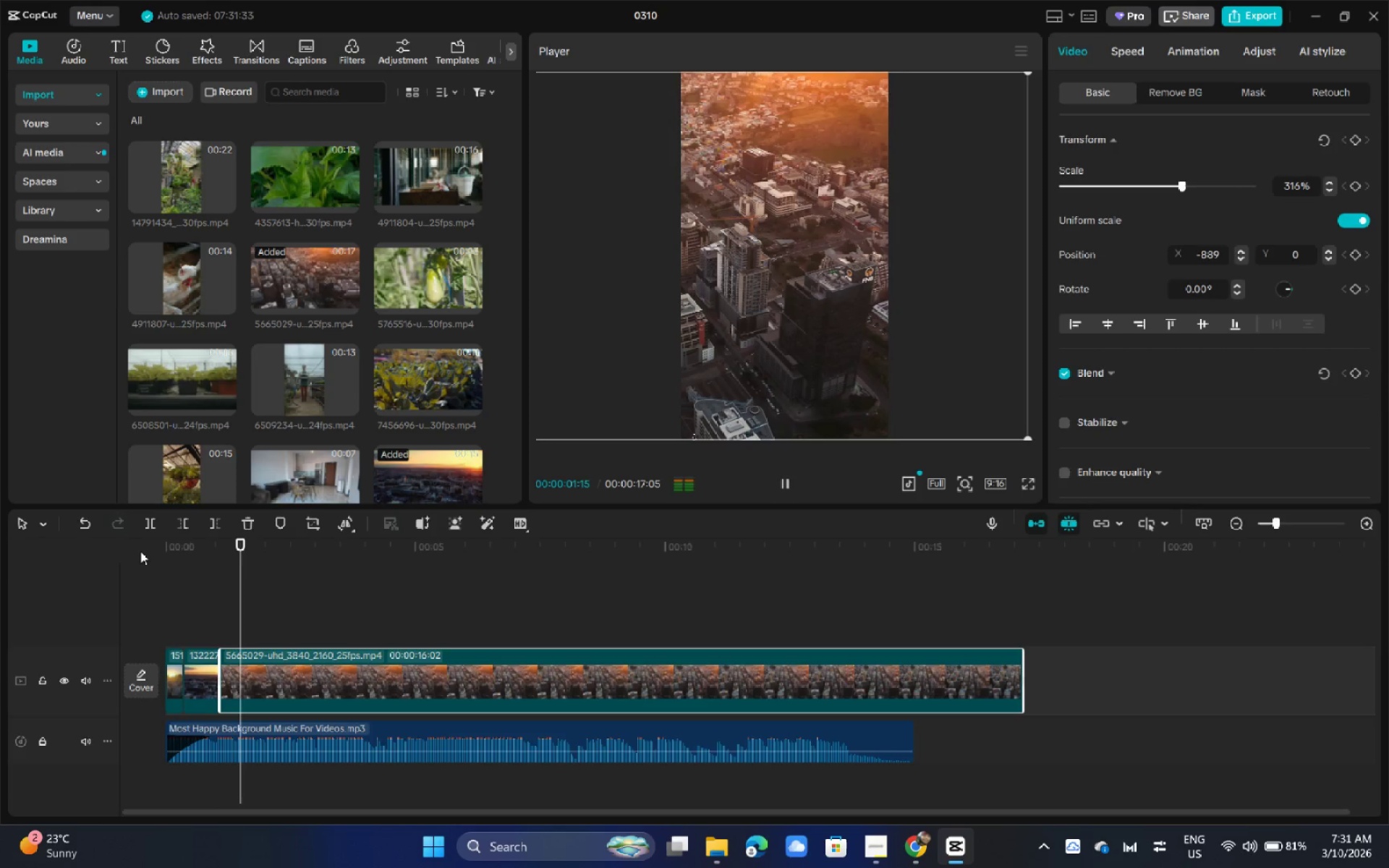 
key(Space)
 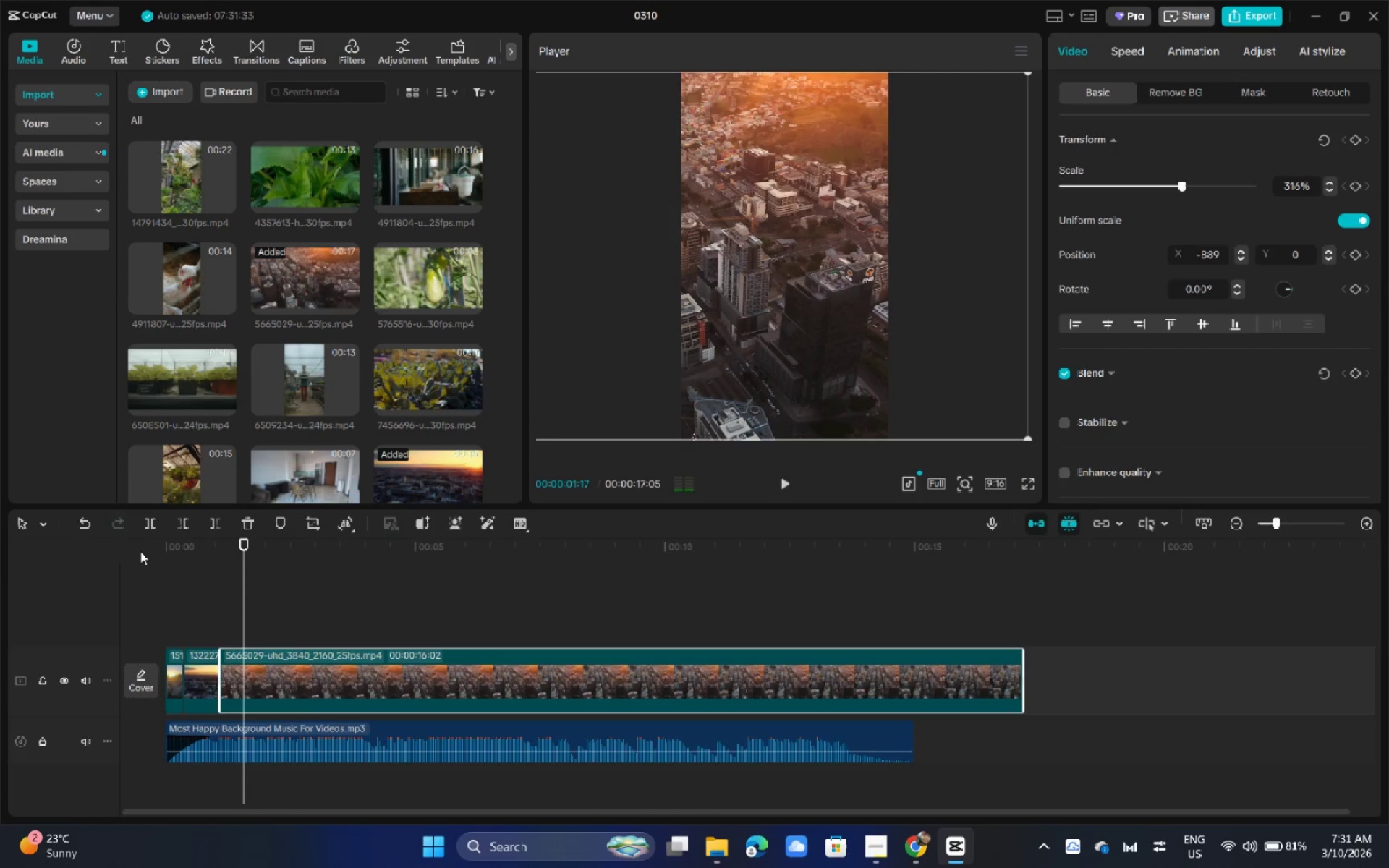 
key(Space)
 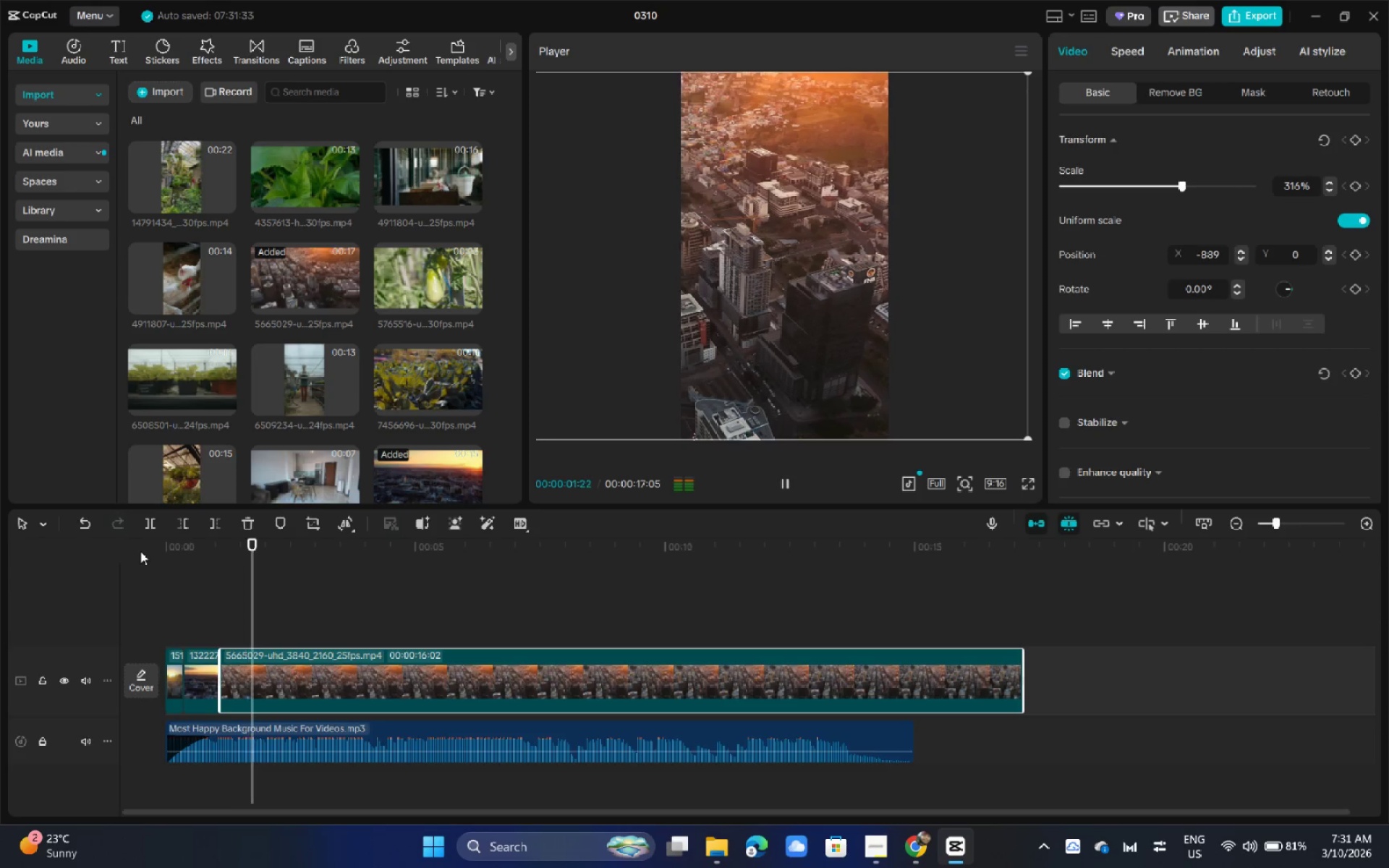 
key(Space)
 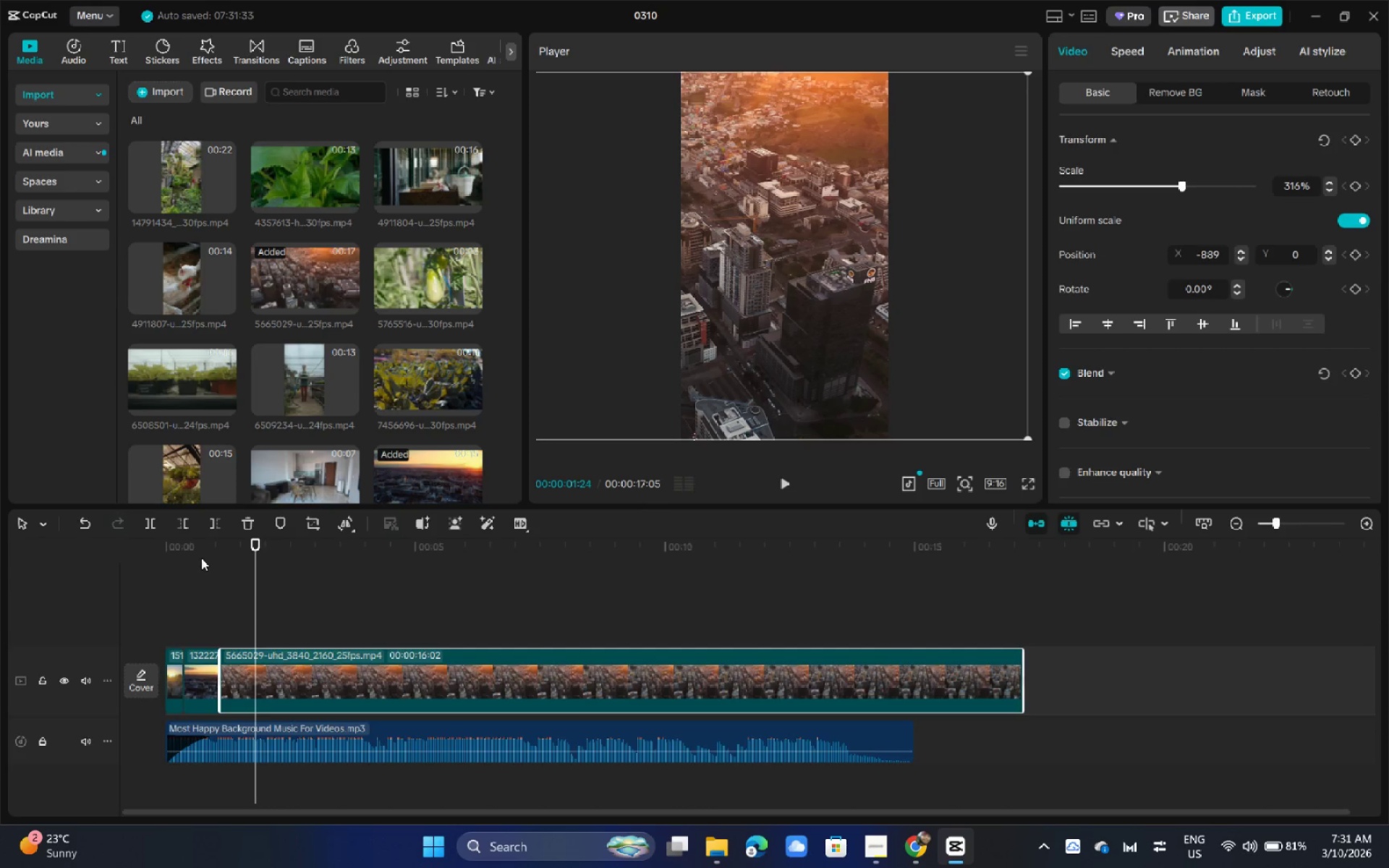 
left_click_drag(start_coordinate=[226, 553], to_coordinate=[232, 553])
 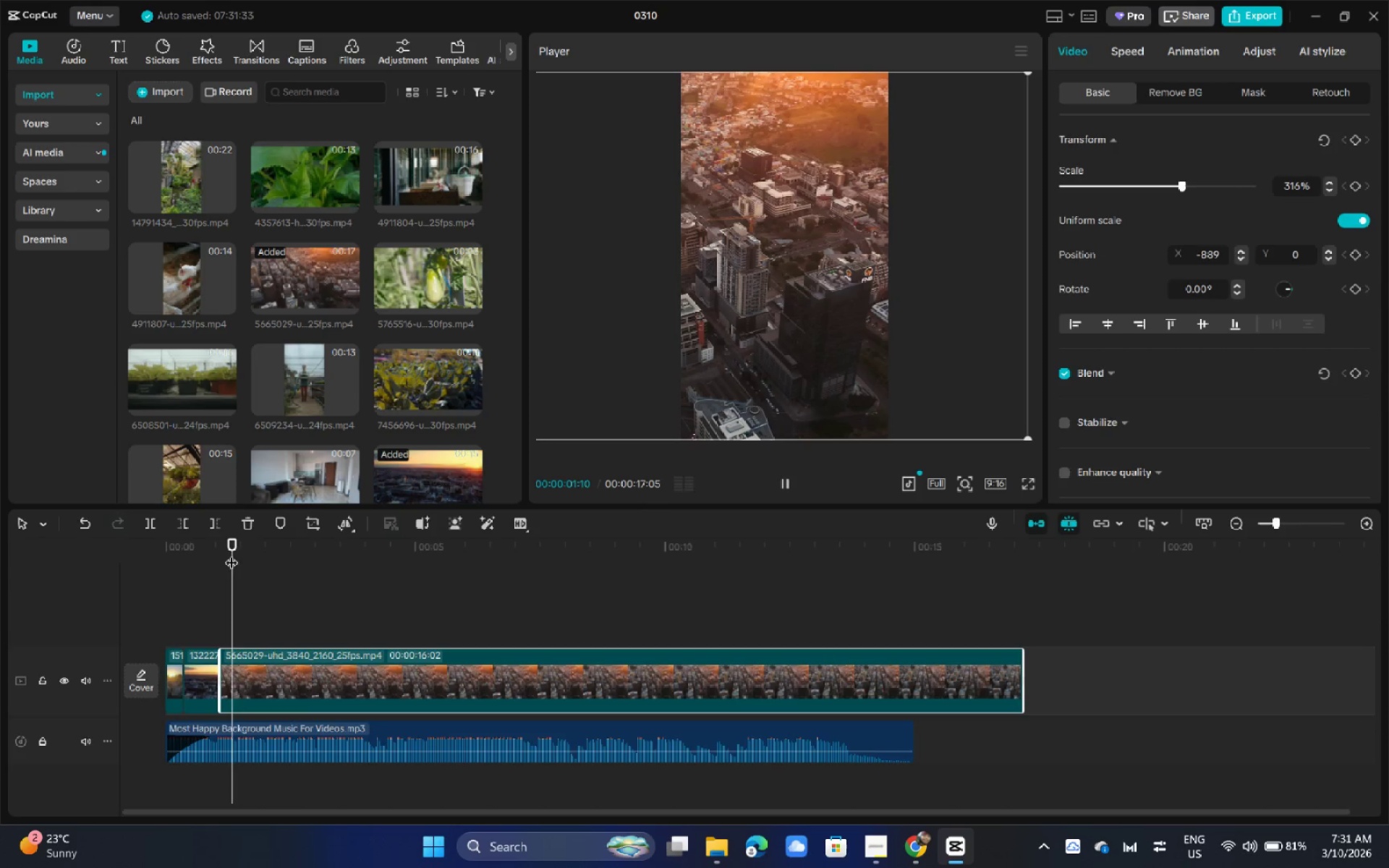 
key(Space)
 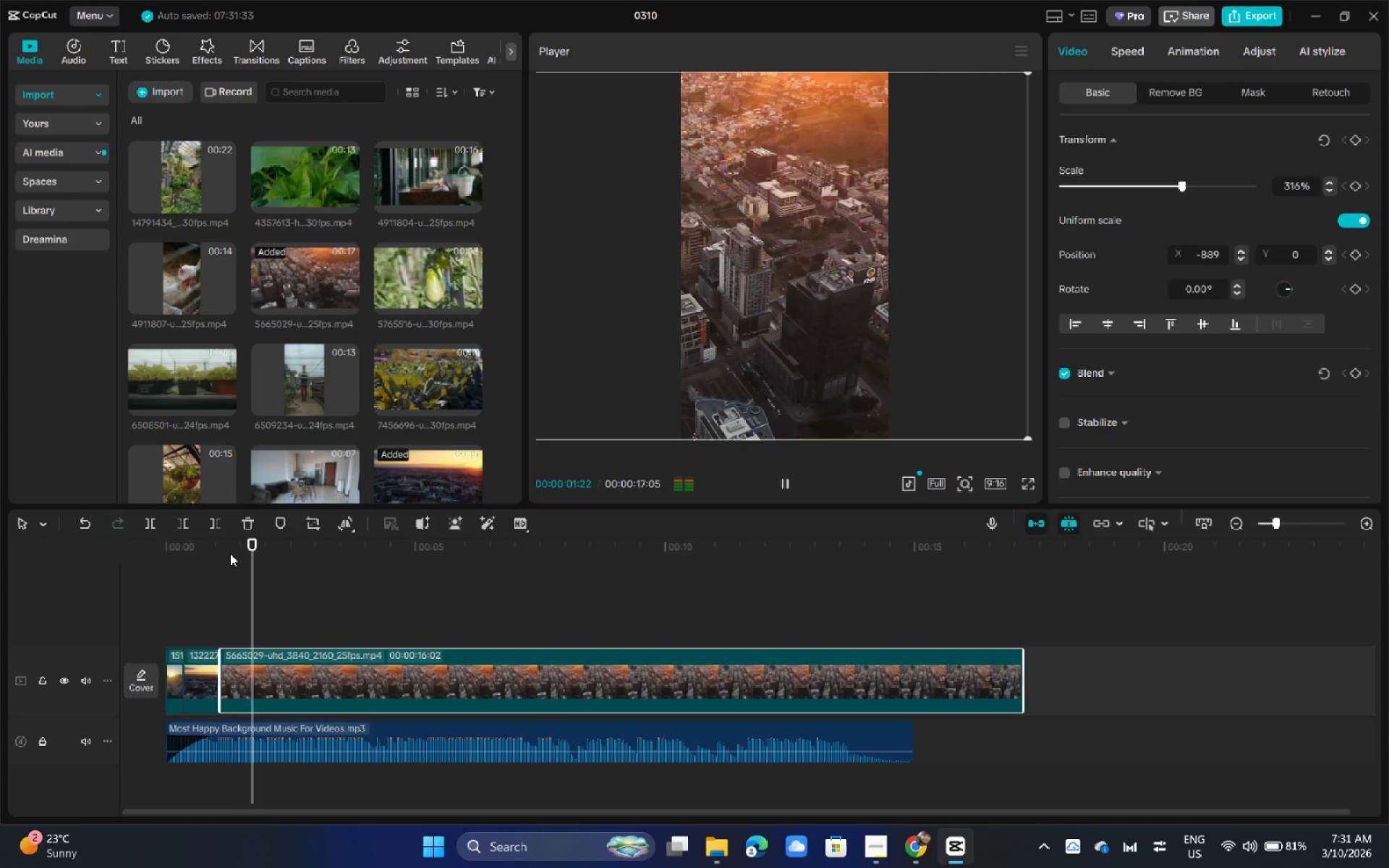 
key(Space)
 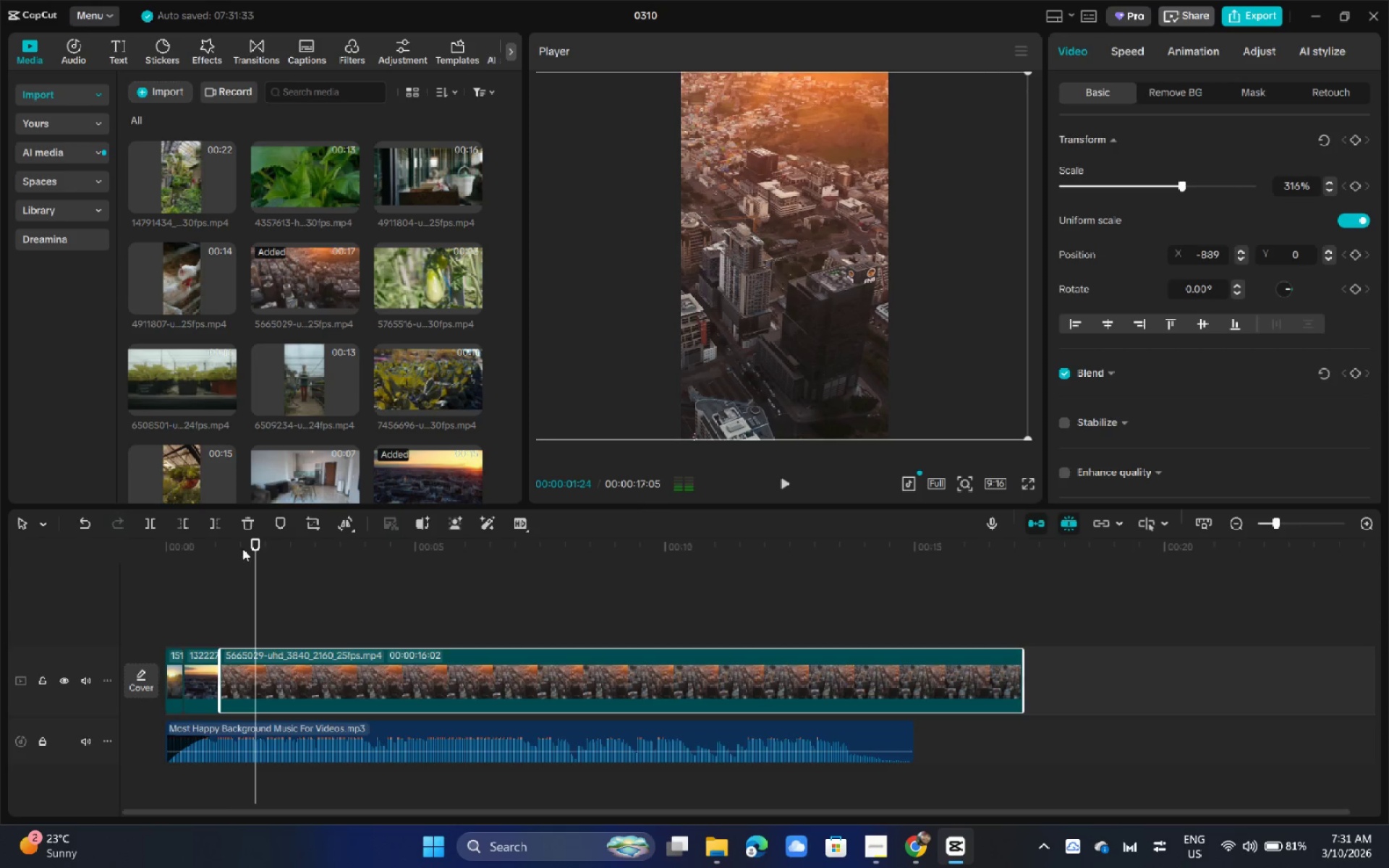 
left_click_drag(start_coordinate=[243, 548], to_coordinate=[239, 548])
 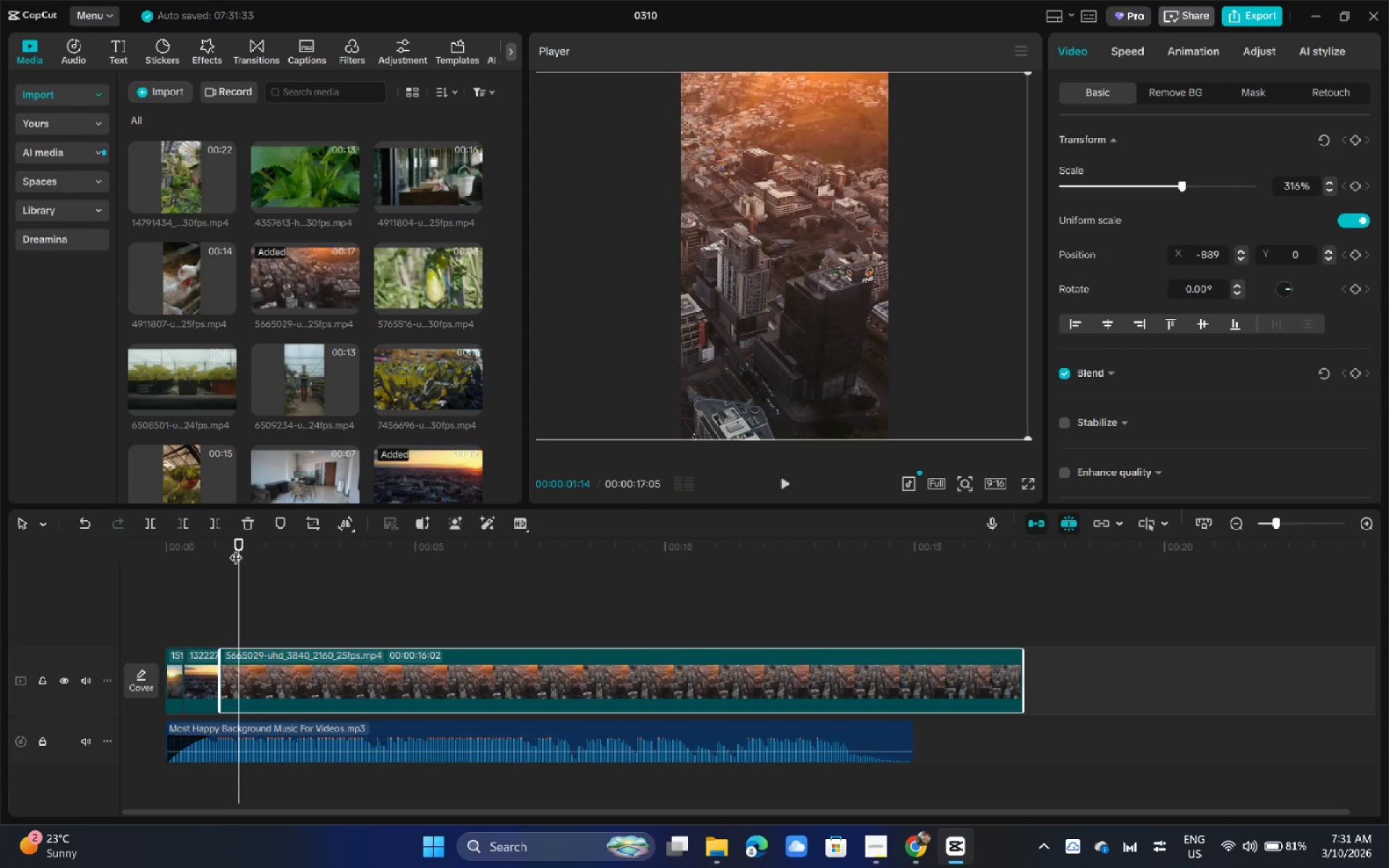 
key(Space)
 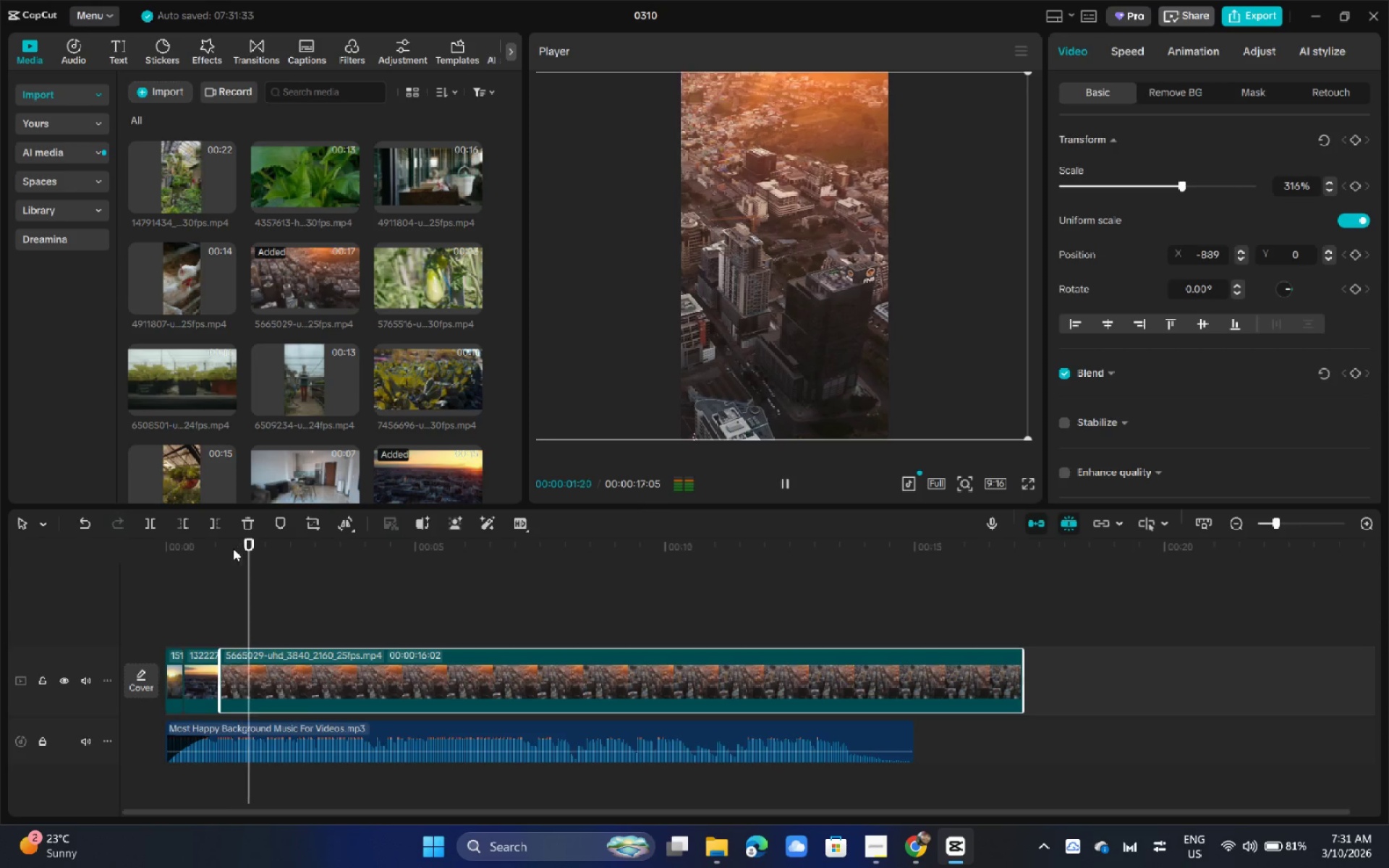 
key(Space)
 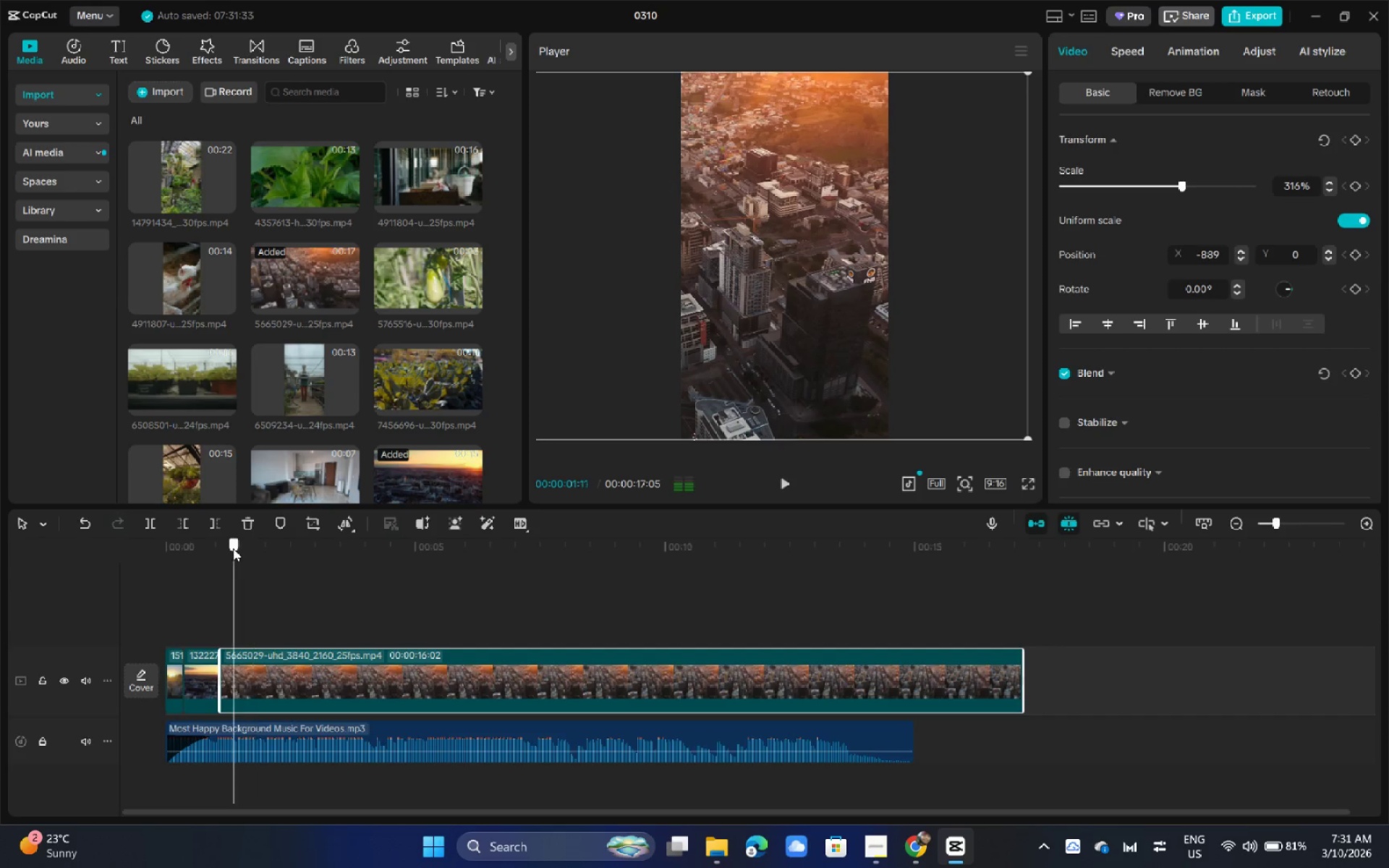 
left_click_drag(start_coordinate=[233, 548], to_coordinate=[226, 548])
 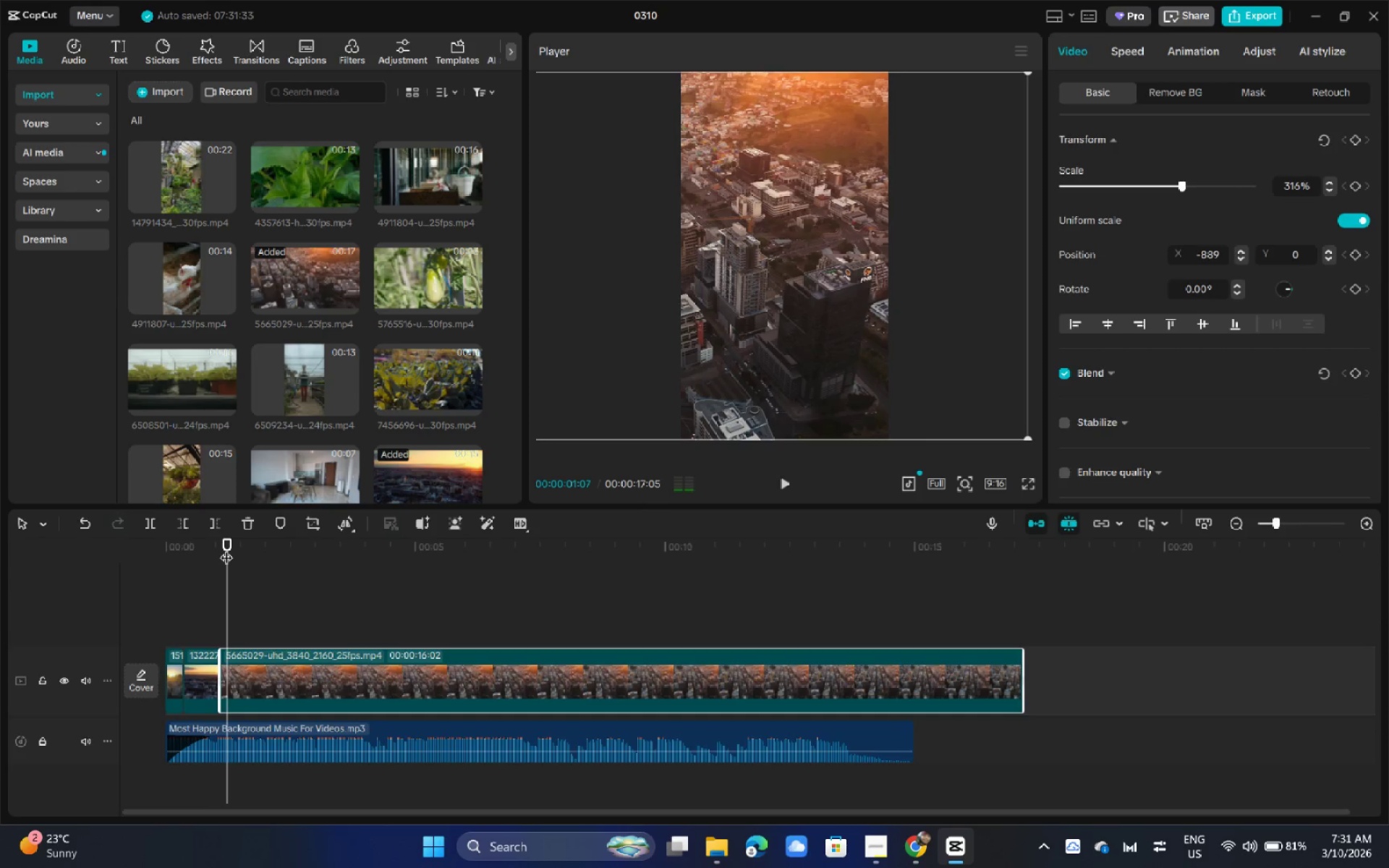 
key(Space)
 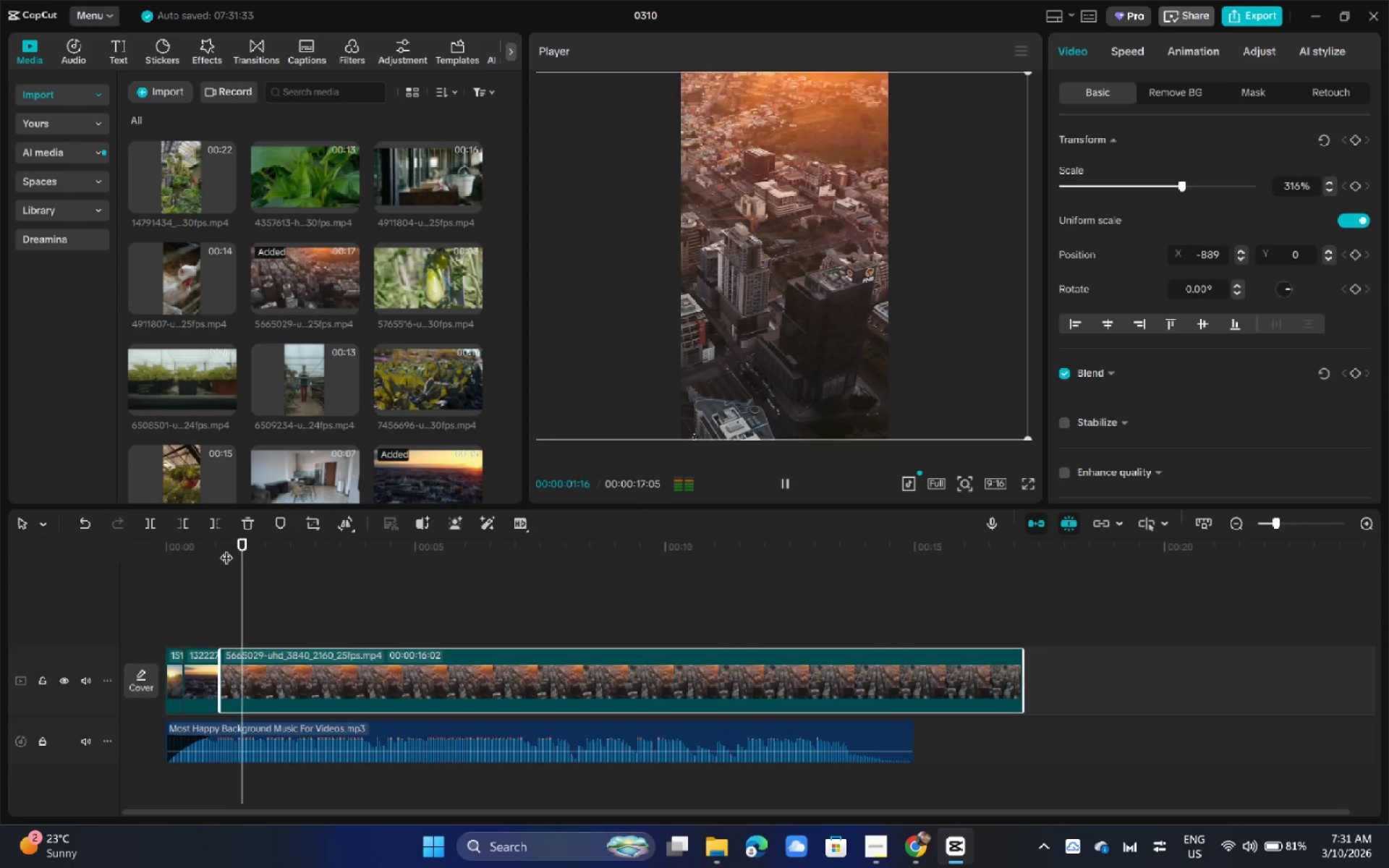 
key(Space)
 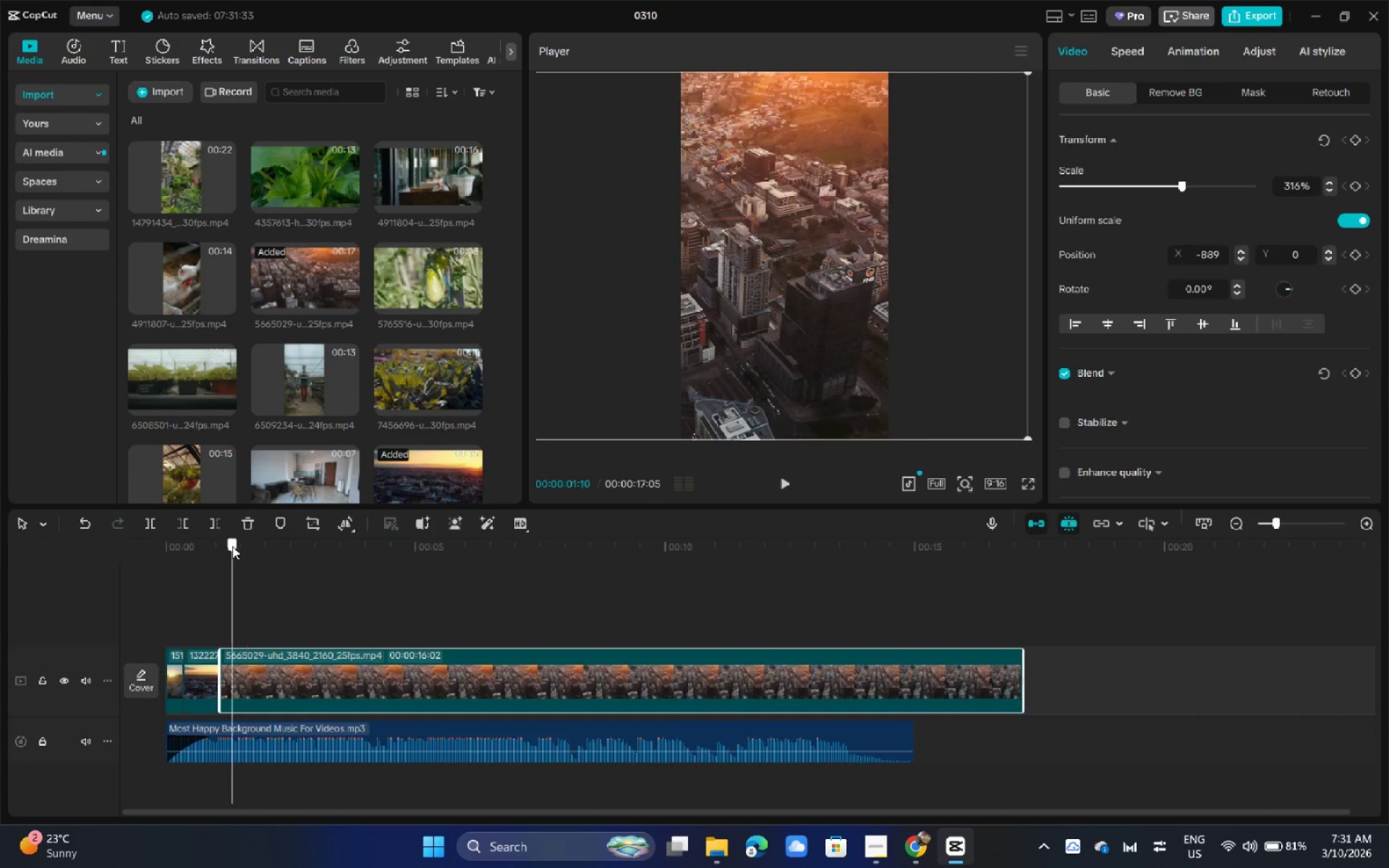 
key(Space)
 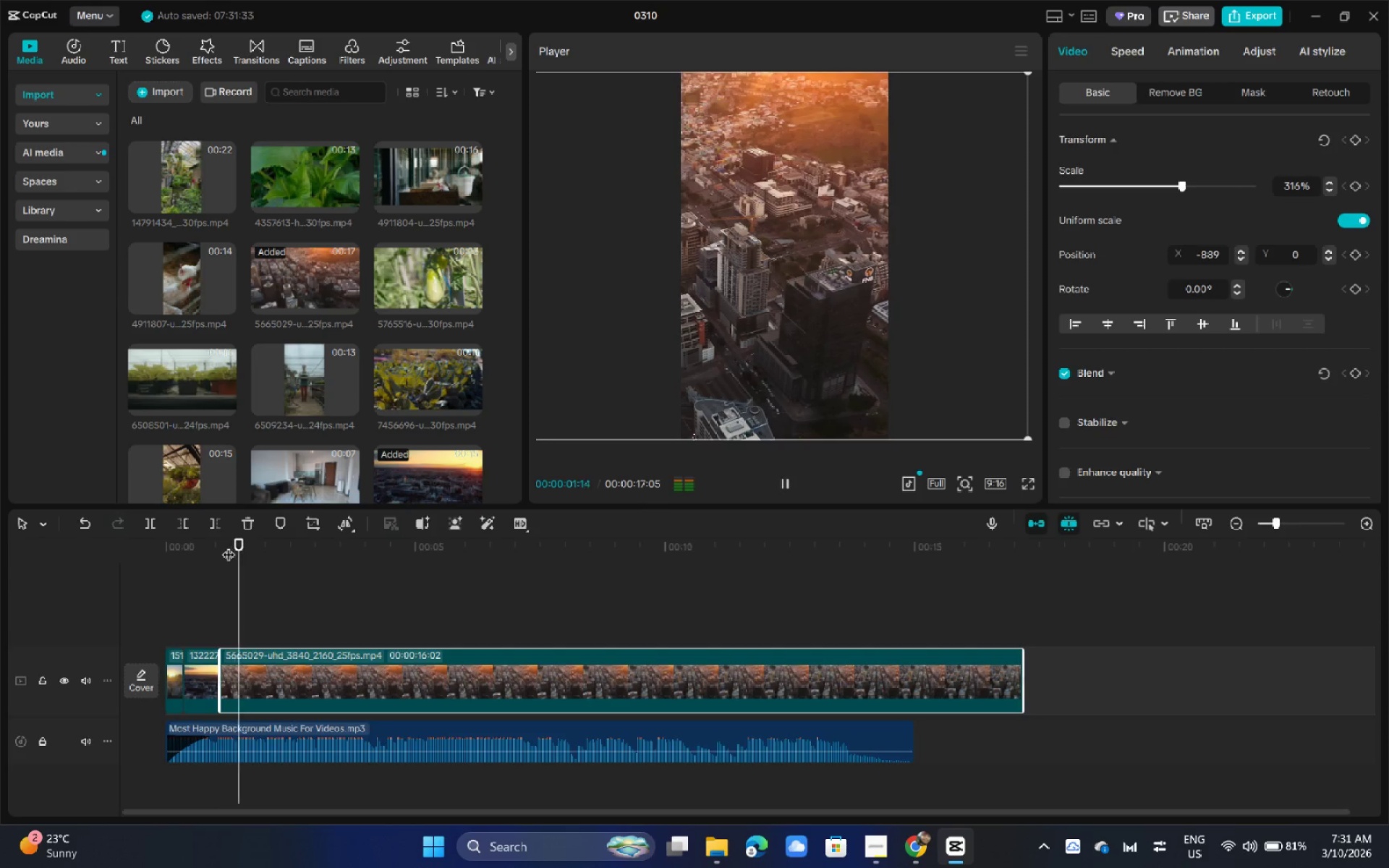 
key(Space)
 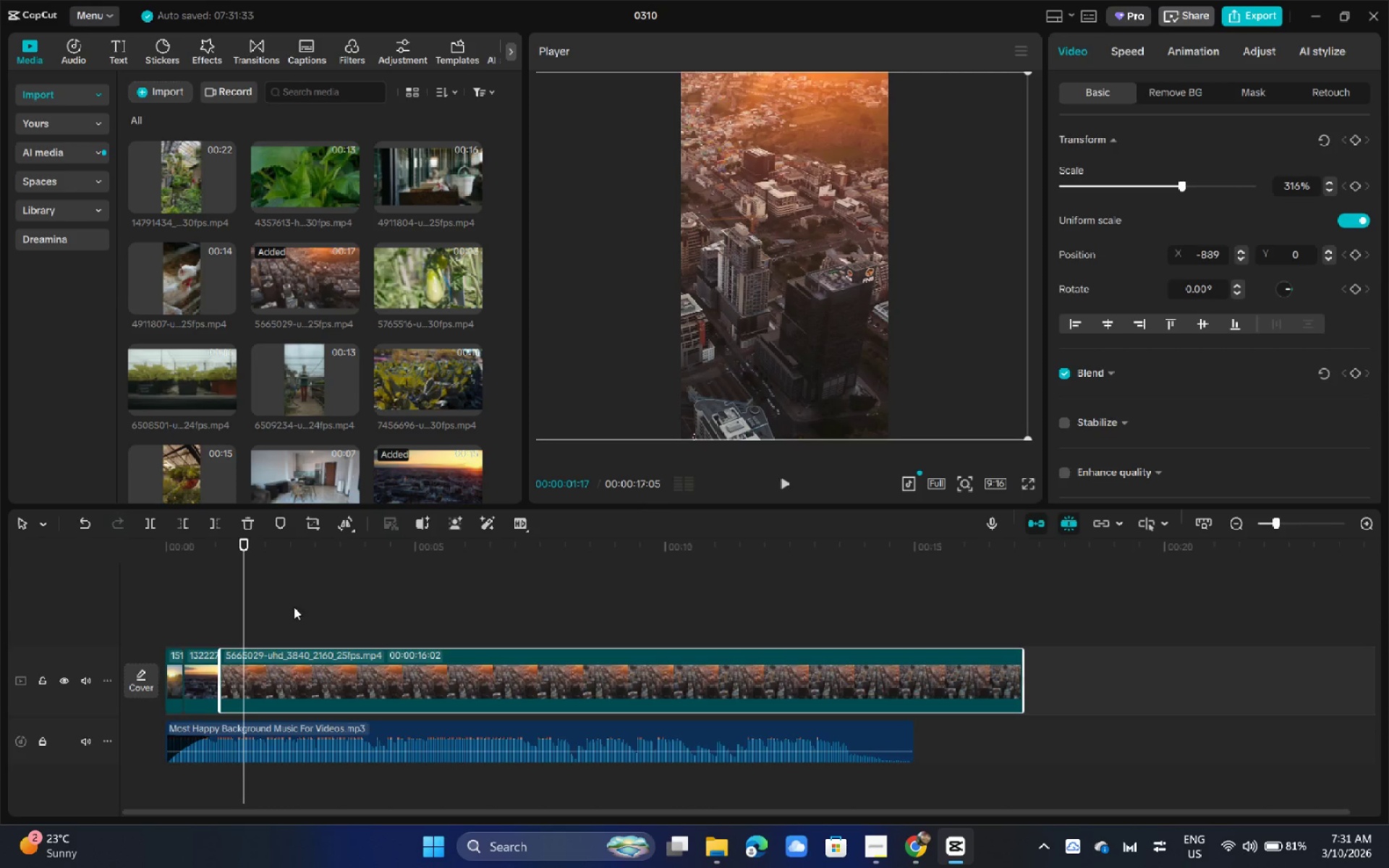 
key(Control+B)
 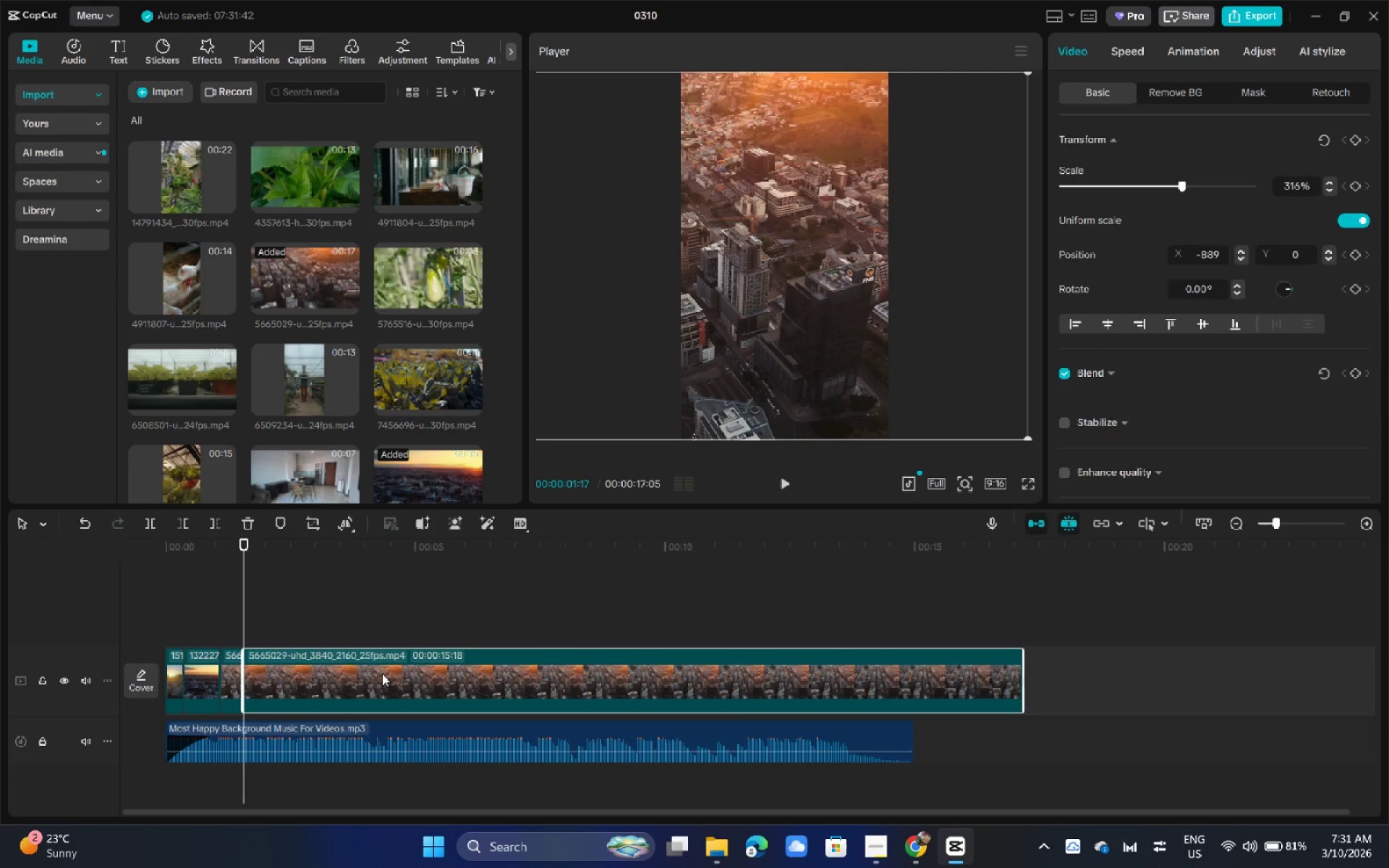 
left_click([382, 673])
 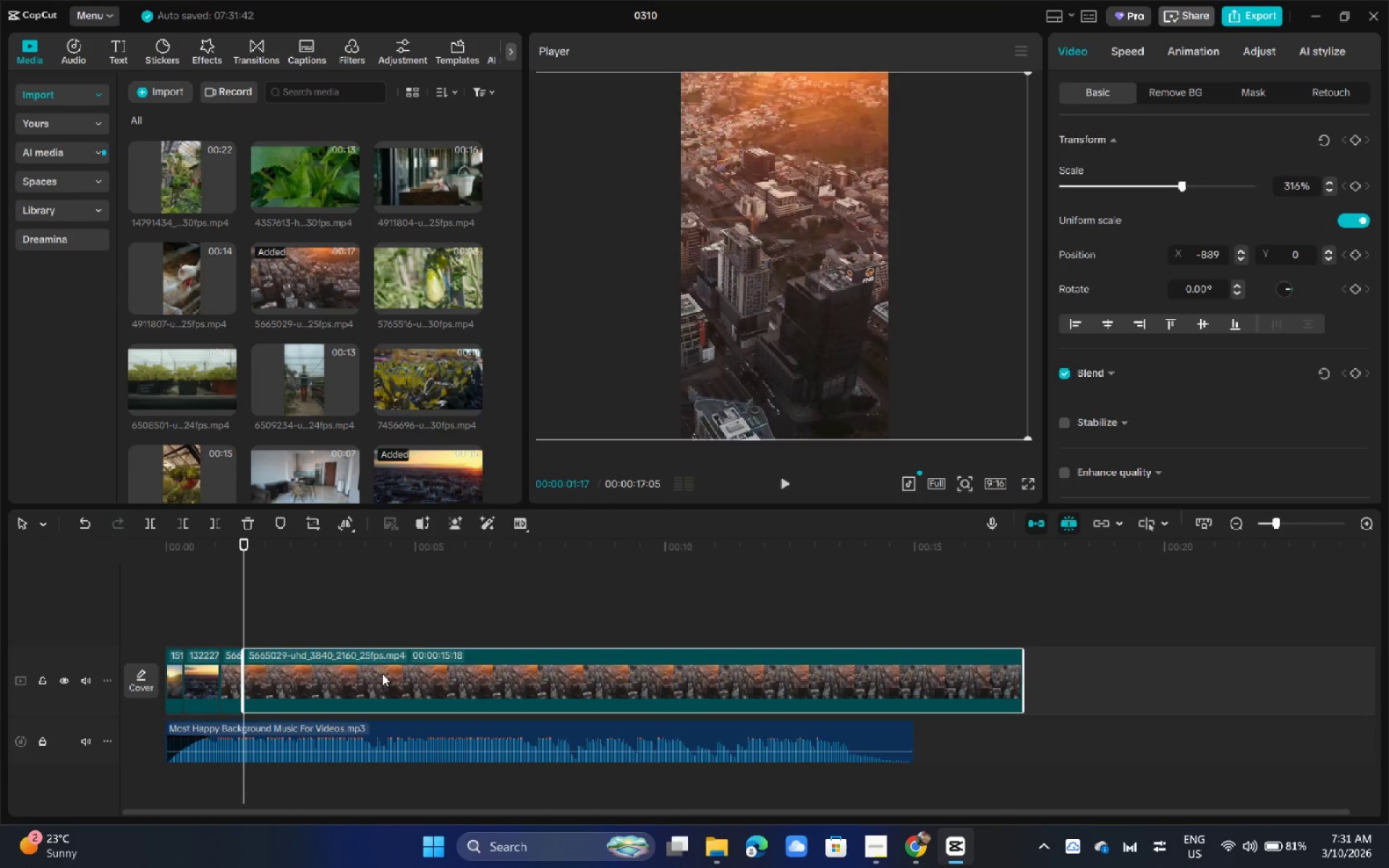 
key(Backspace)
 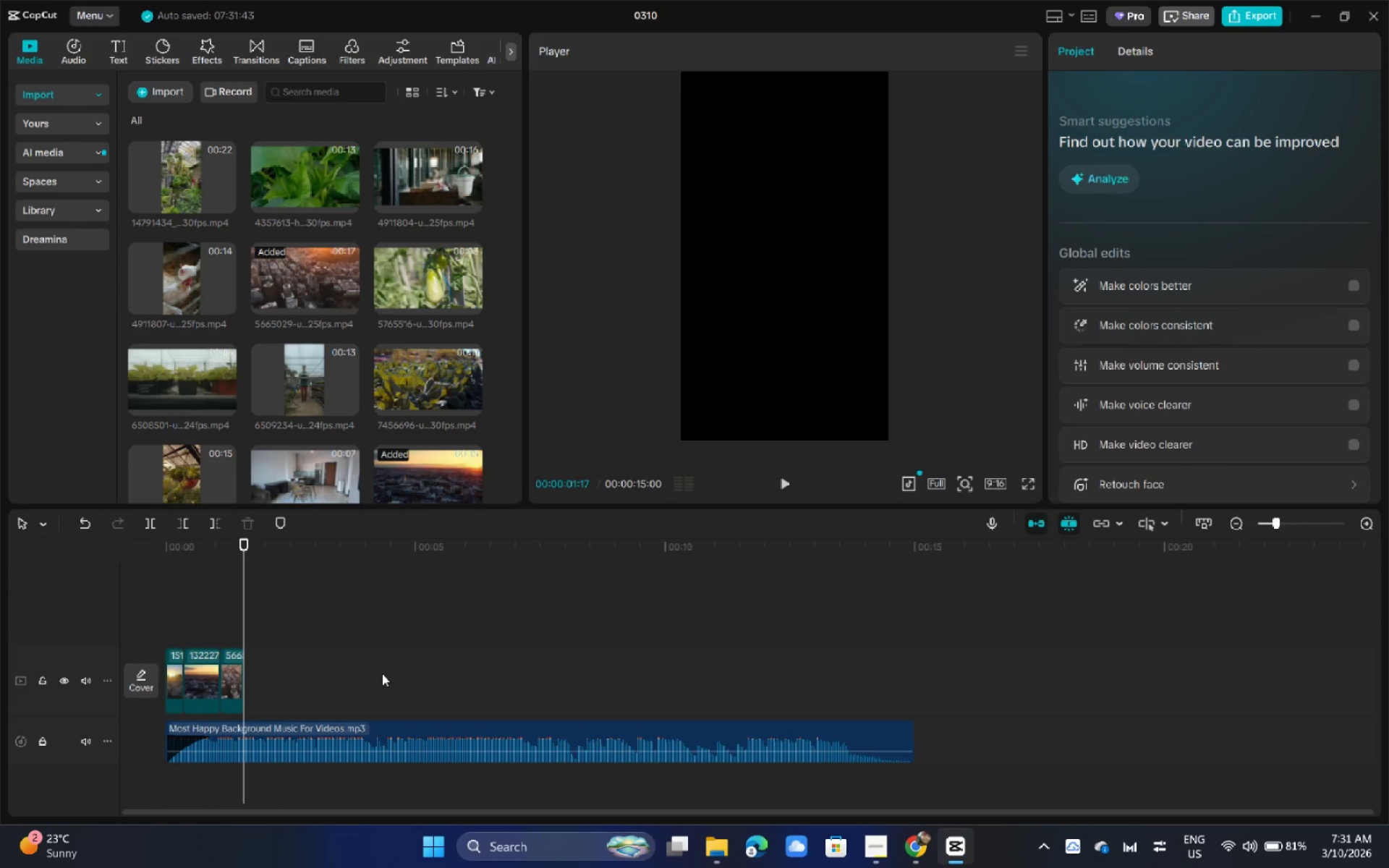 
scroll: coordinate [435, 360], scroll_direction: down, amount: 2.0
 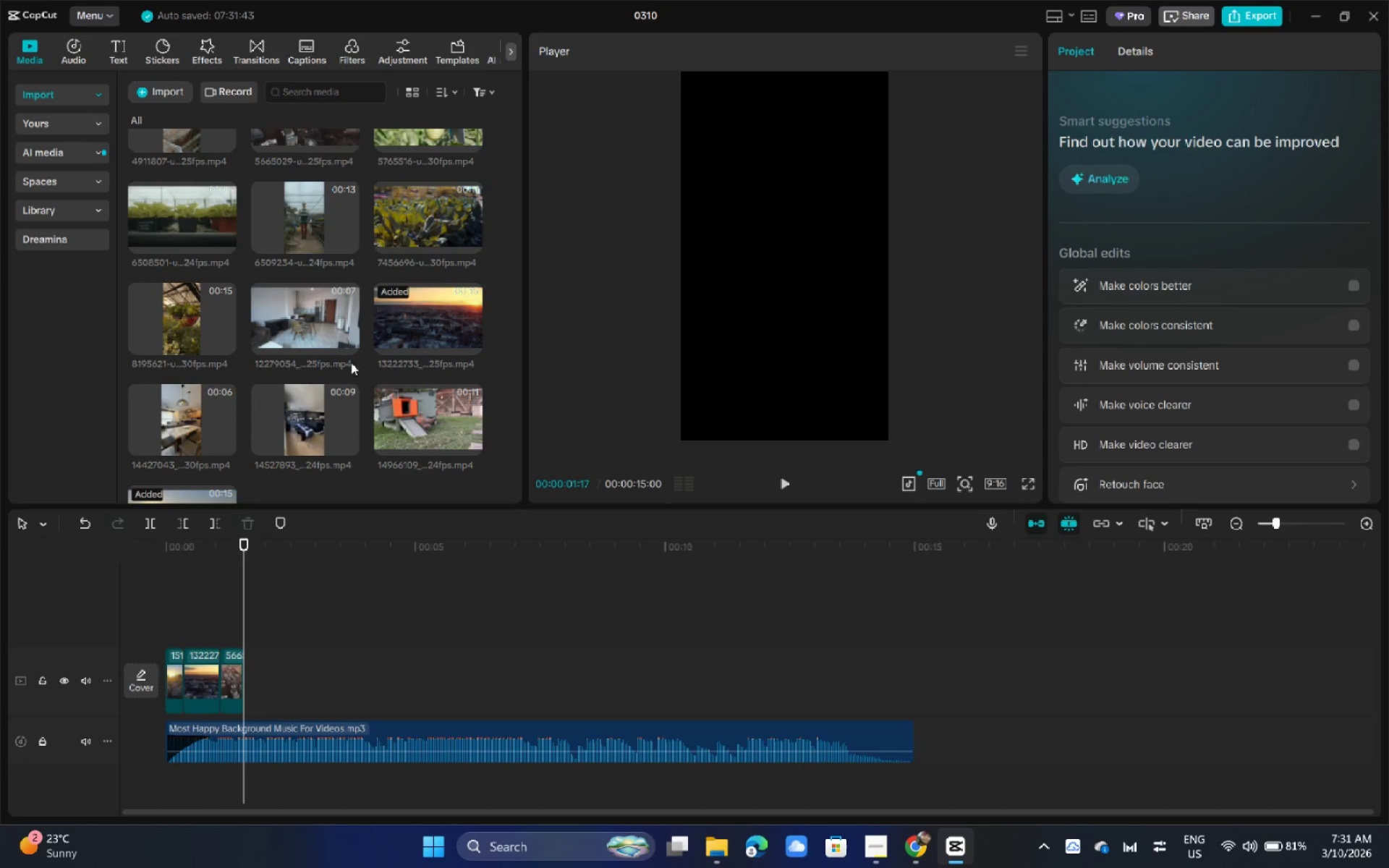 
left_click_drag(start_coordinate=[174, 425], to_coordinate=[254, 674])
 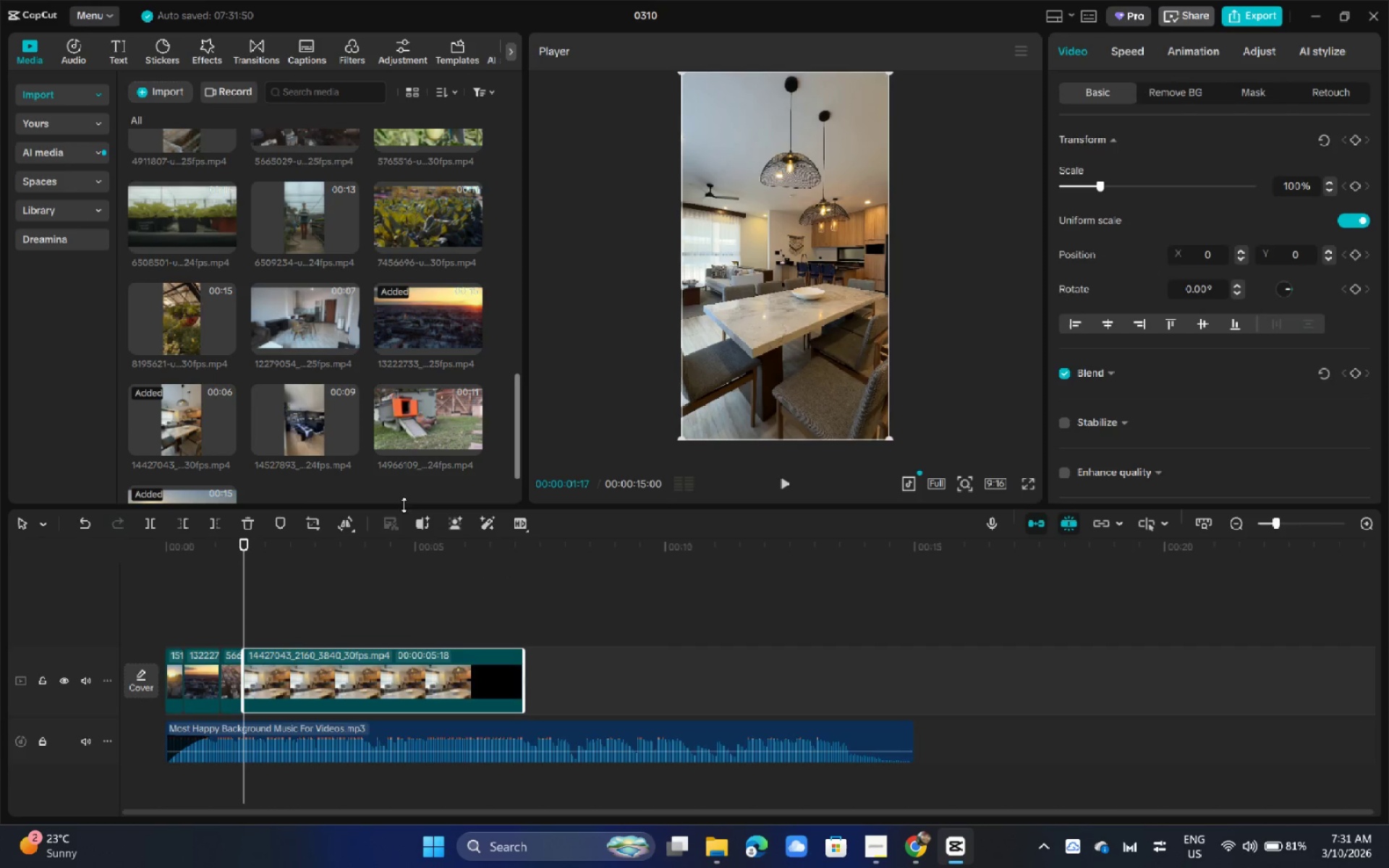 
key(Space)
 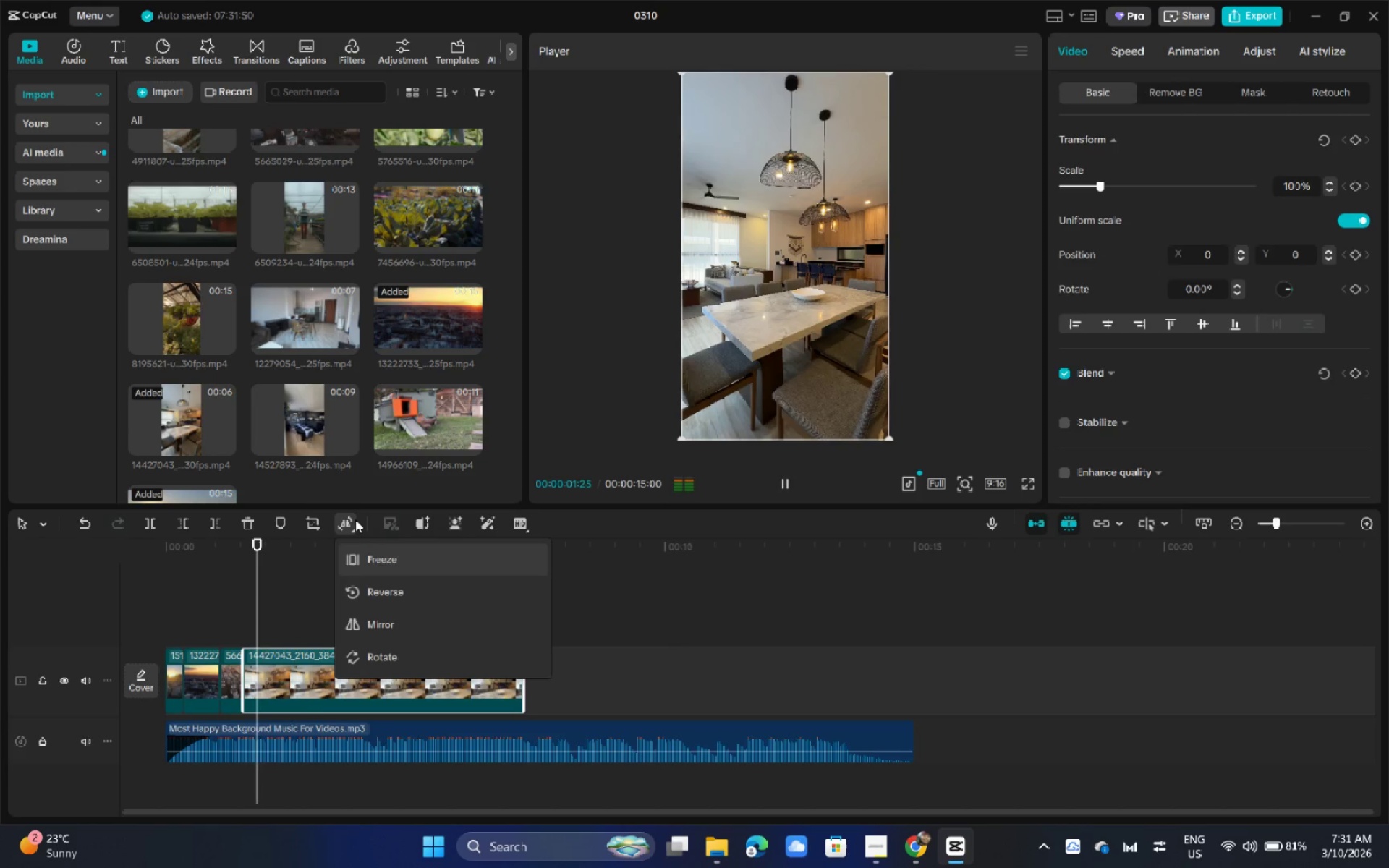 
key(Space)
 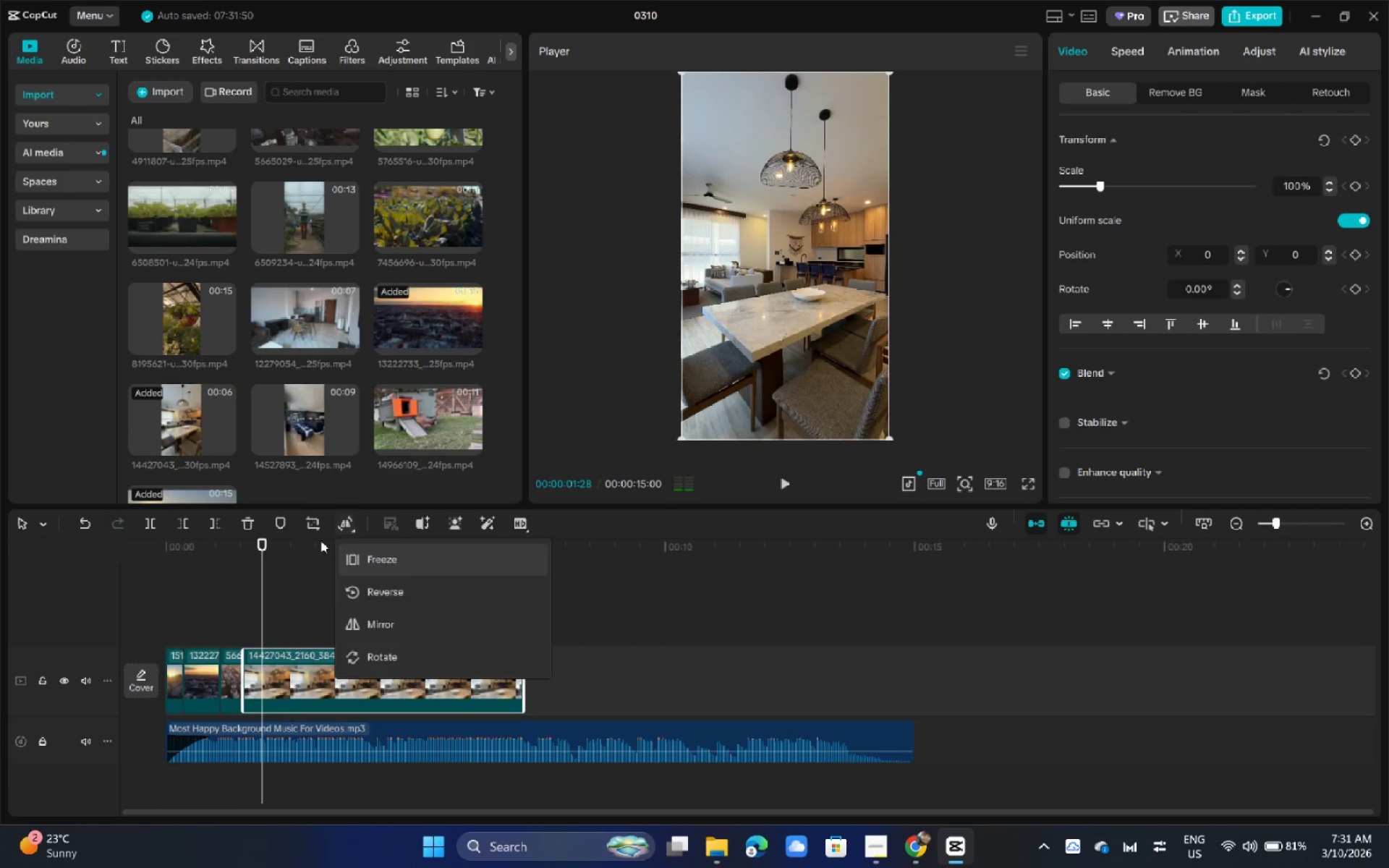 
key(Space)
 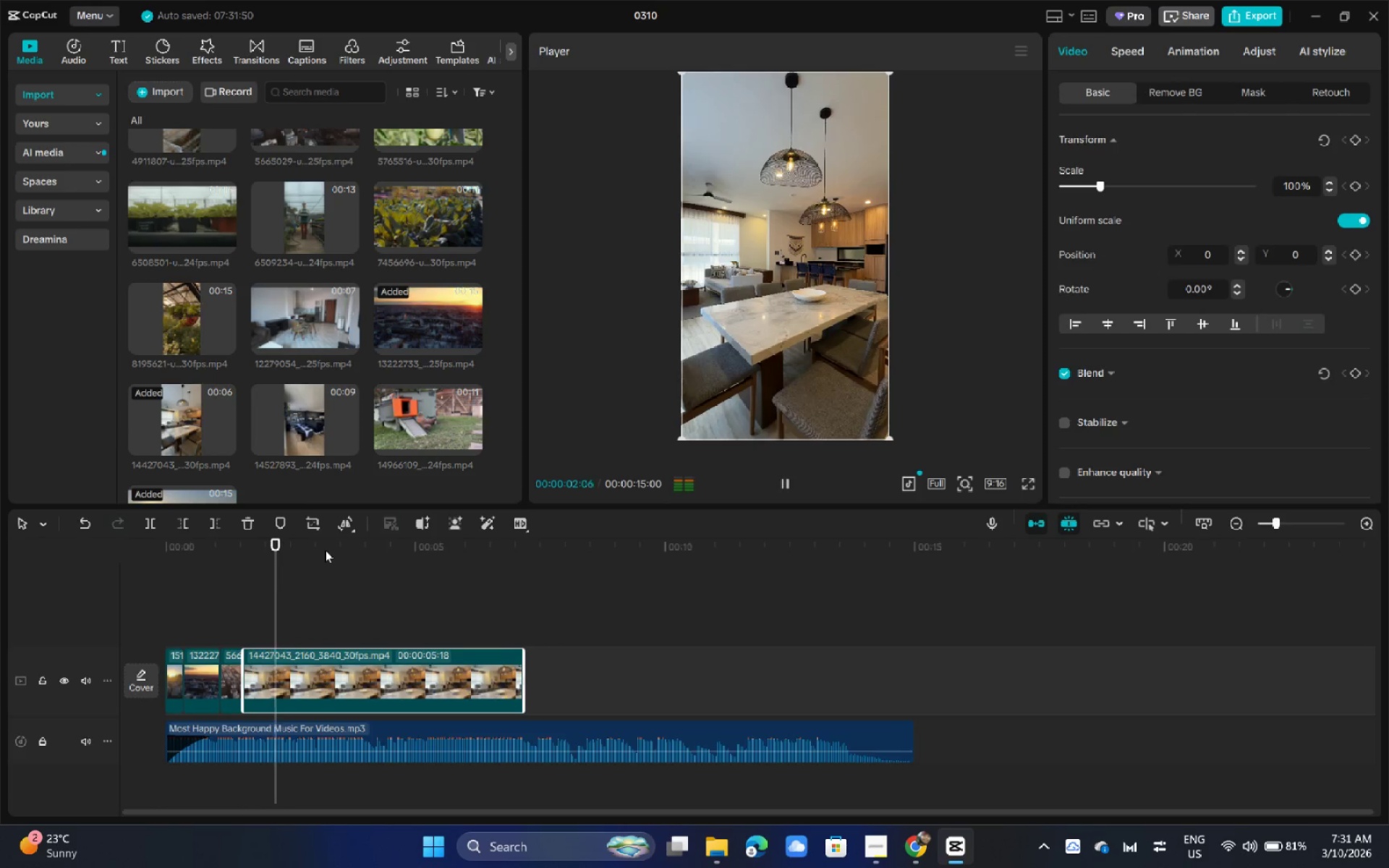 
key(Space)
 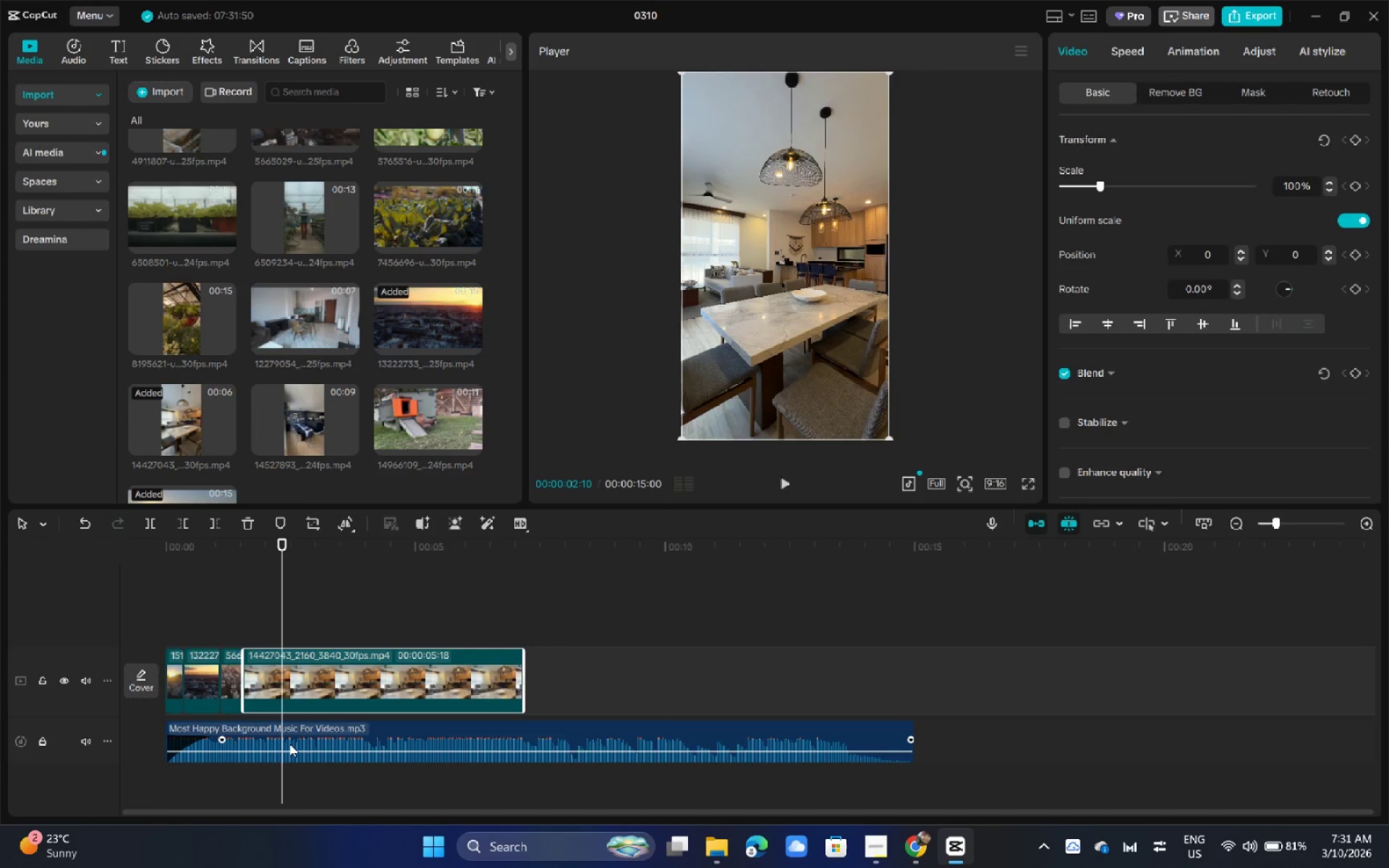 
left_click([289, 744])
 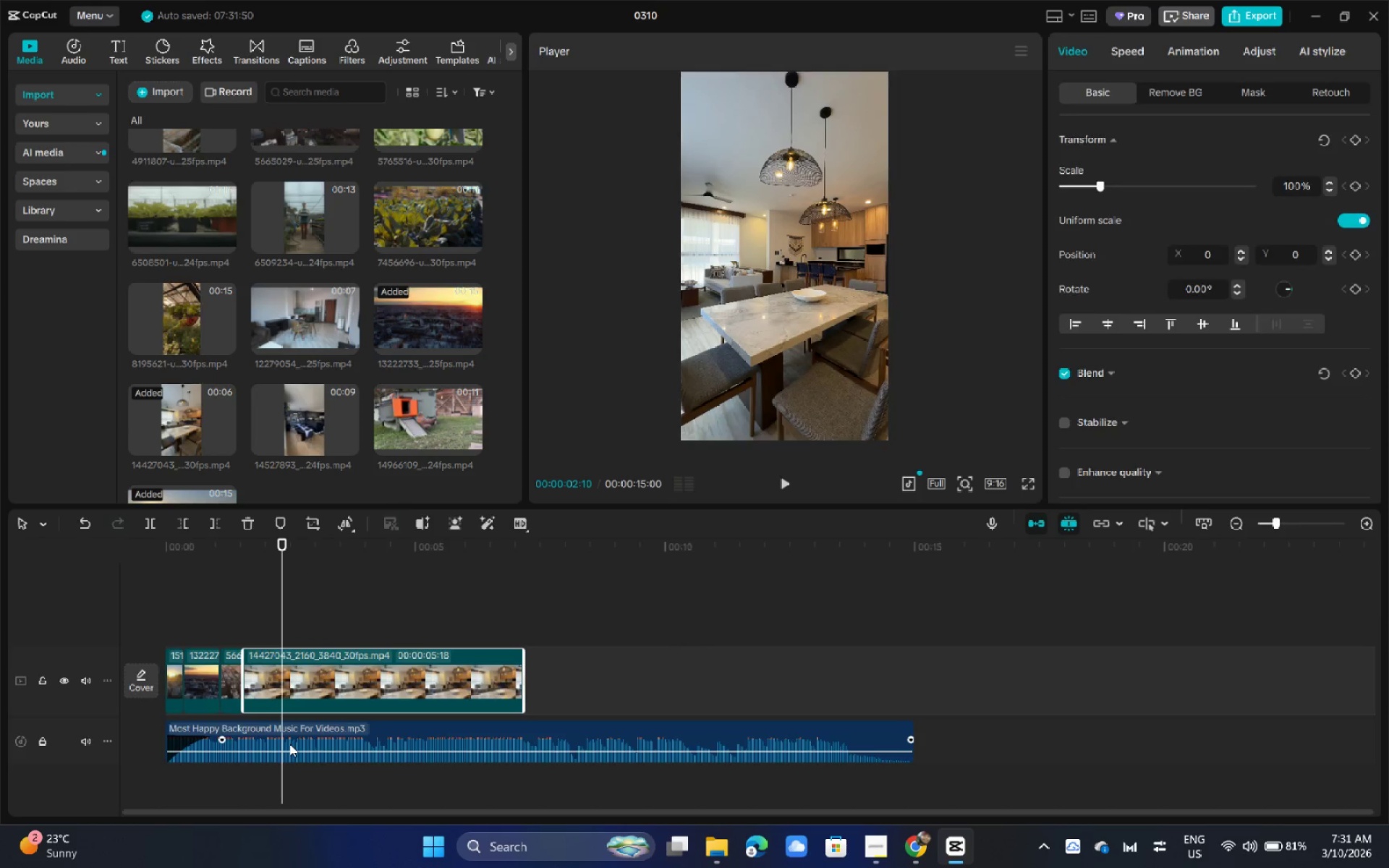 
right_click([289, 744])
 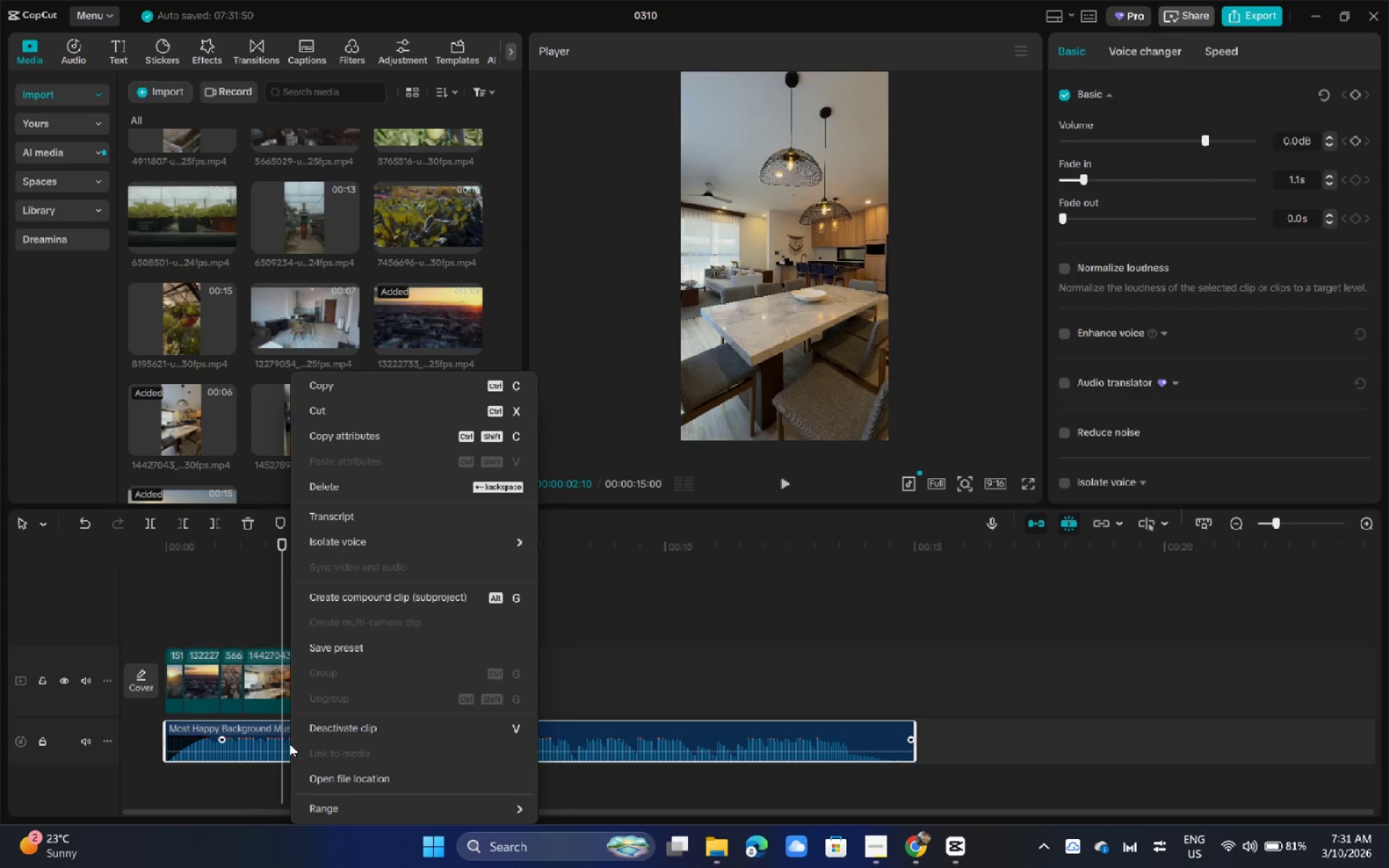 
wait(6.36)
 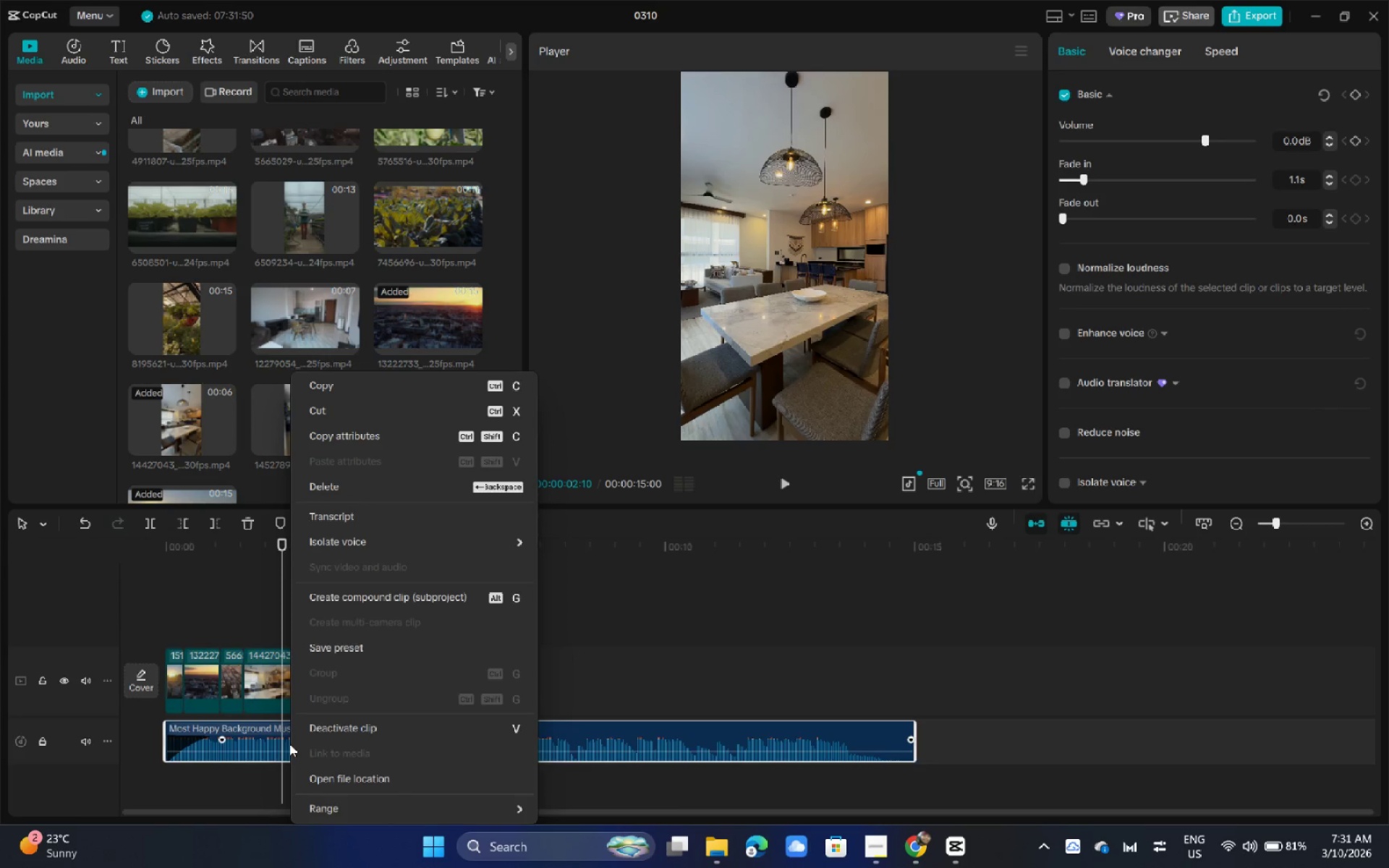 
left_click_drag(start_coordinate=[184, 542], to_coordinate=[89, 547])
 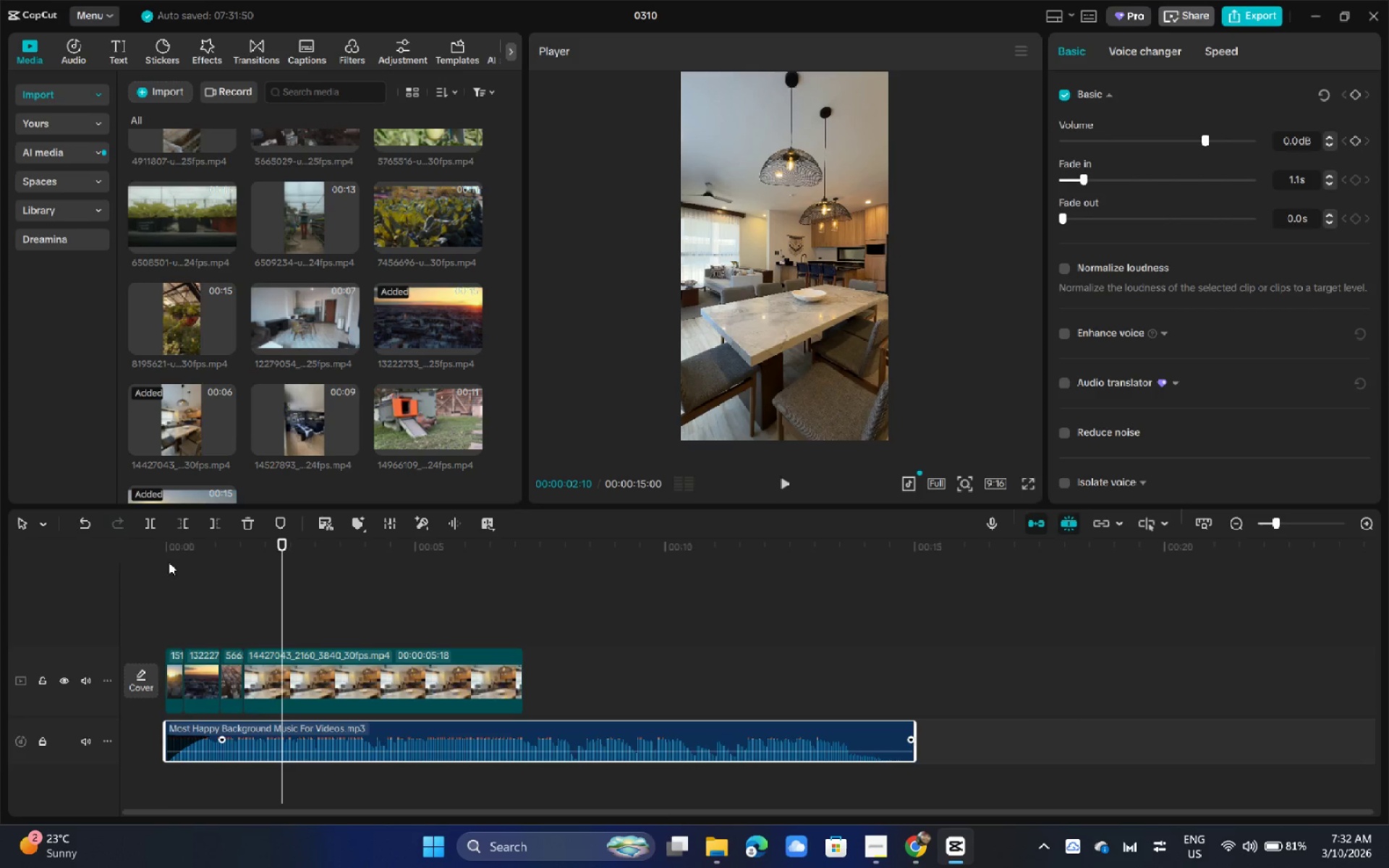 
left_click_drag(start_coordinate=[176, 550], to_coordinate=[128, 550])
 